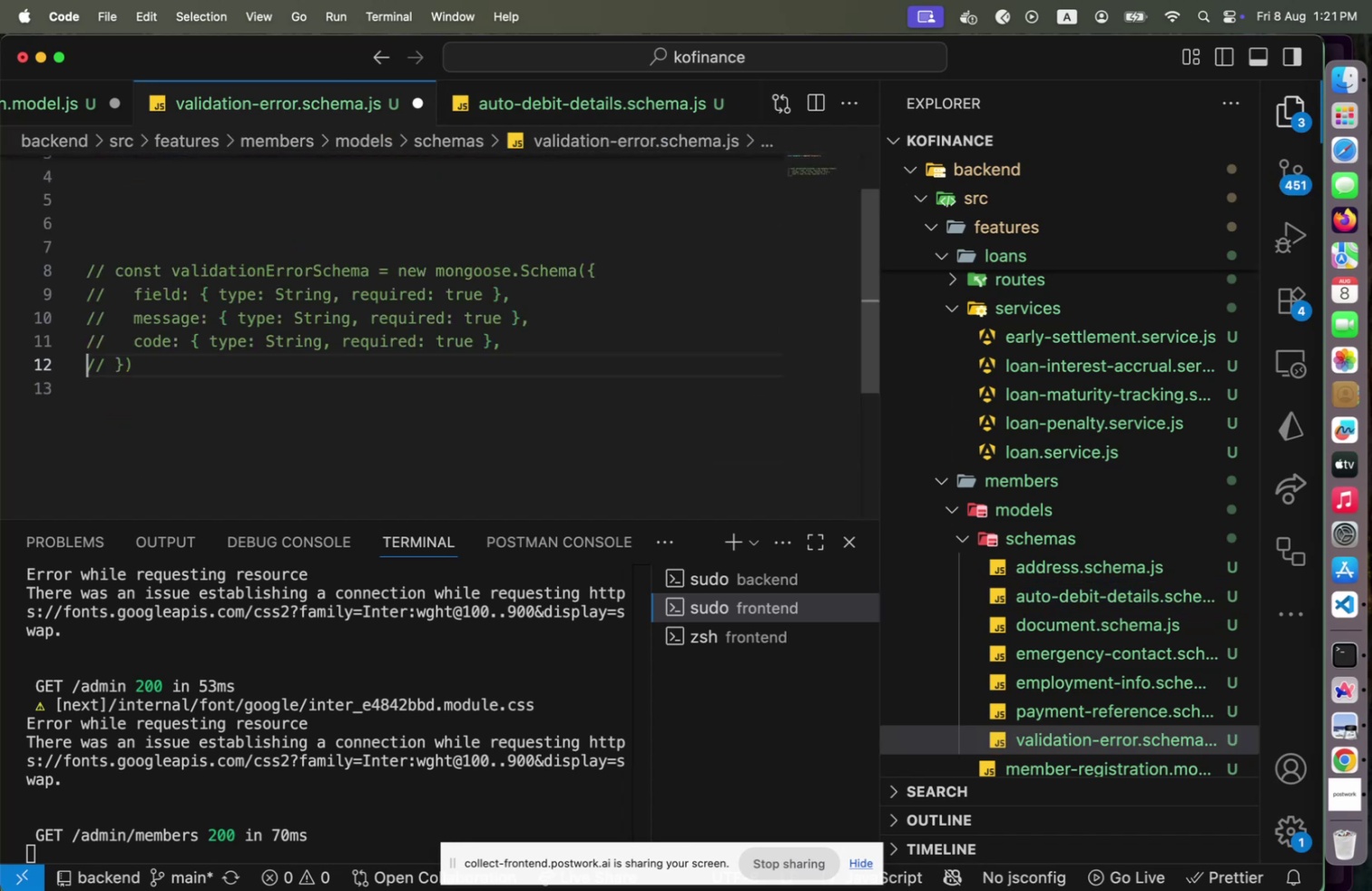 
key(ArrowUp)
 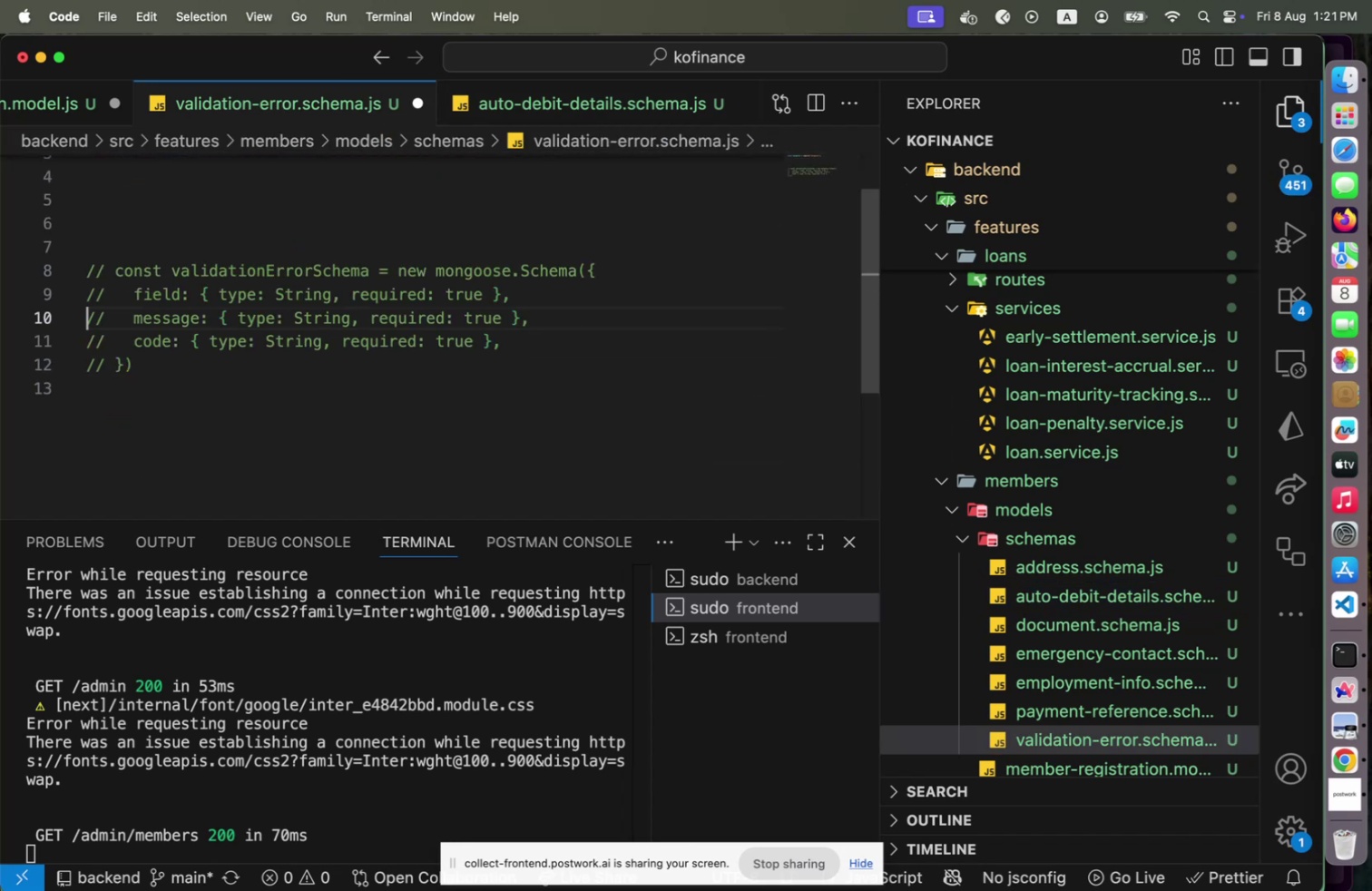 
key(ArrowUp)
 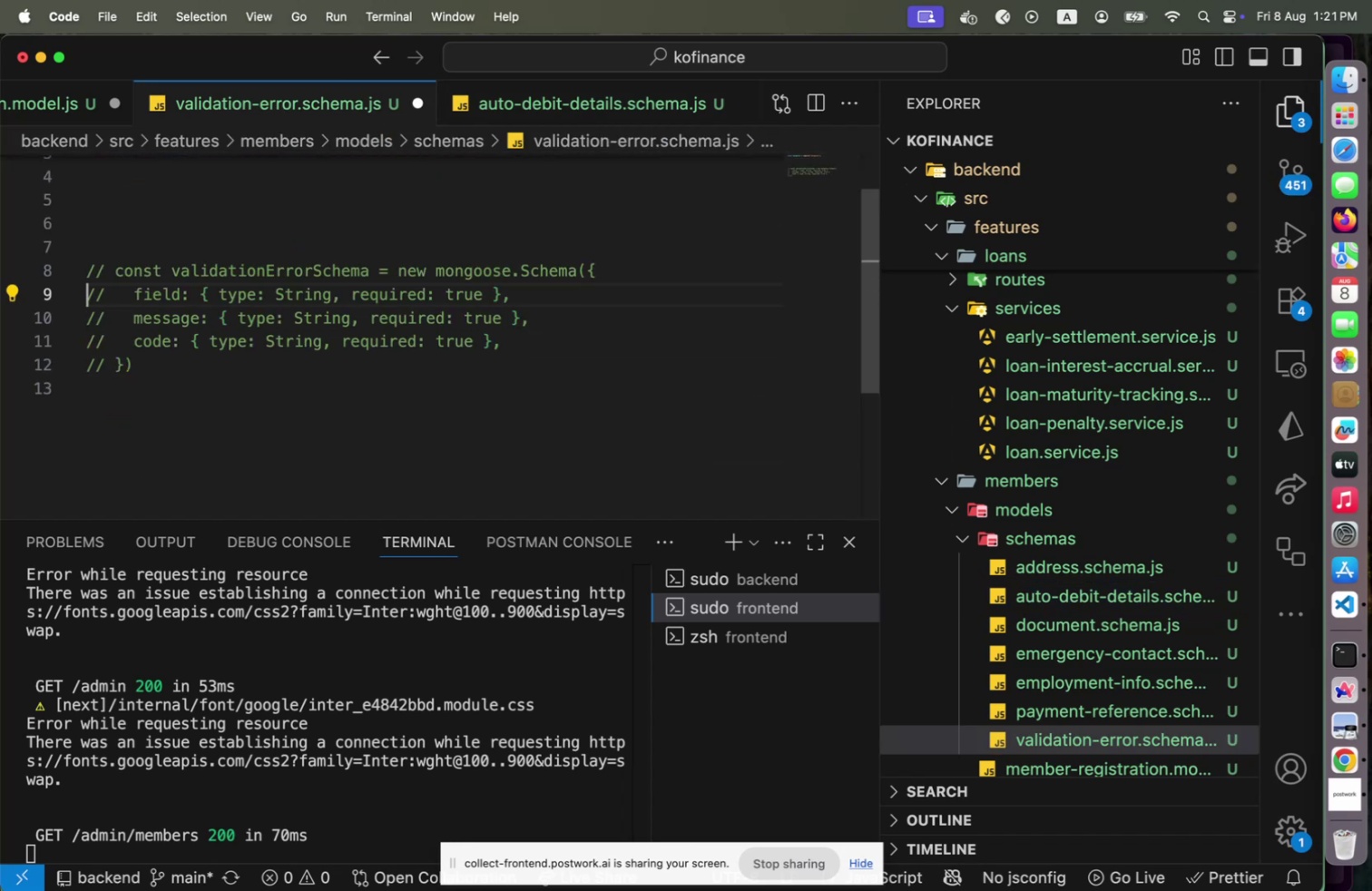 
key(ArrowUp)
 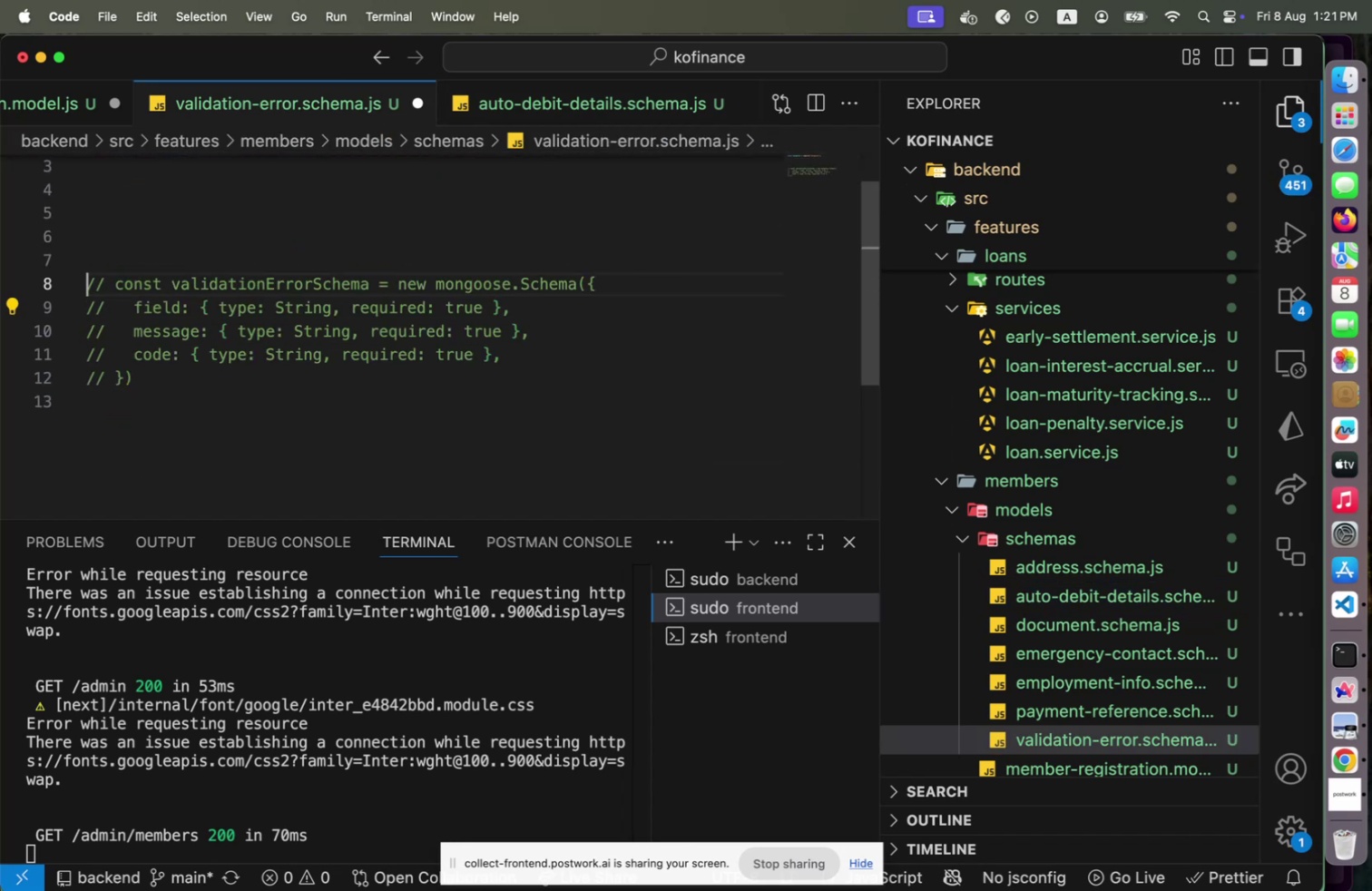 
key(Backspace)
 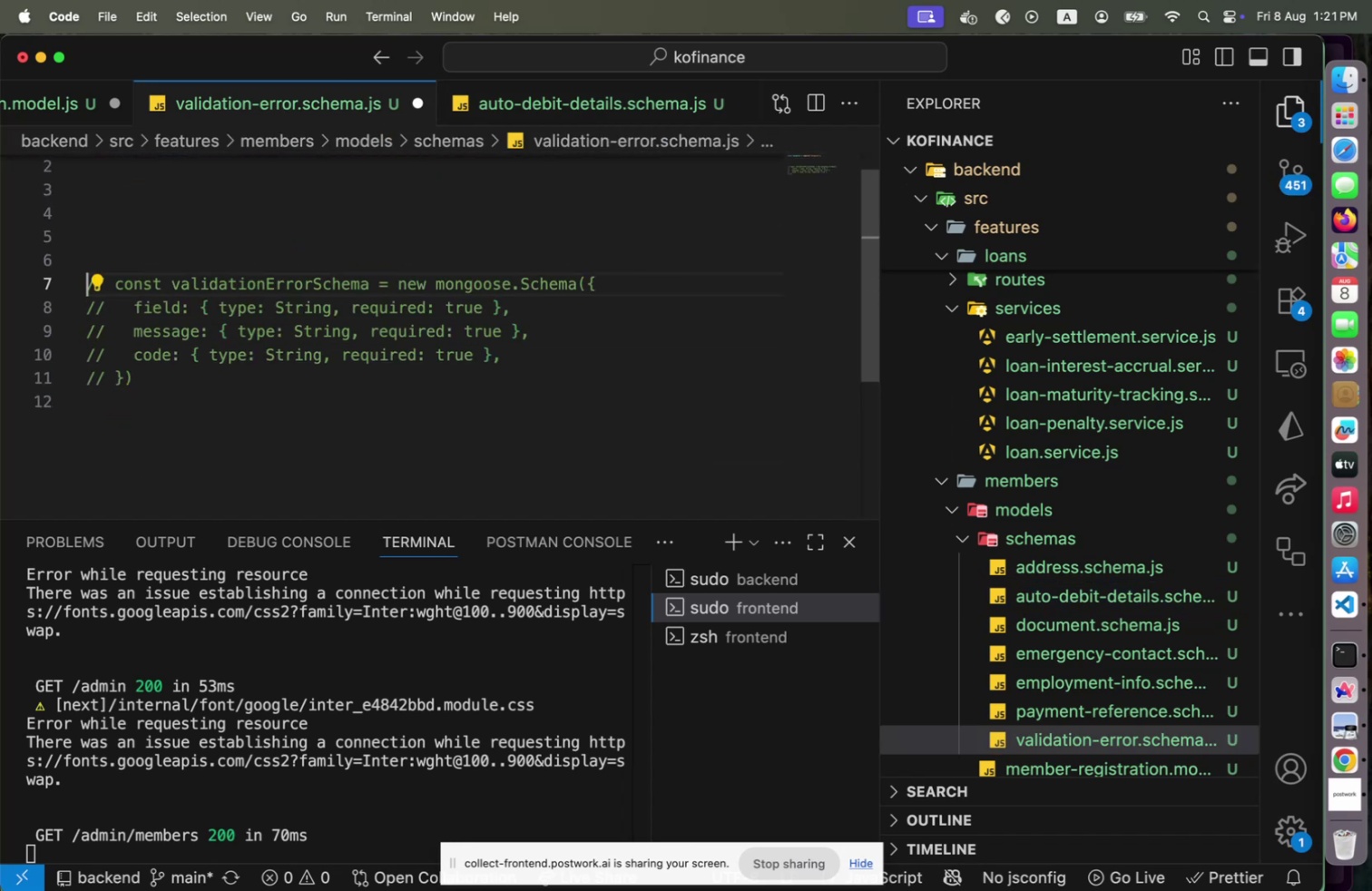 
key(Backspace)
 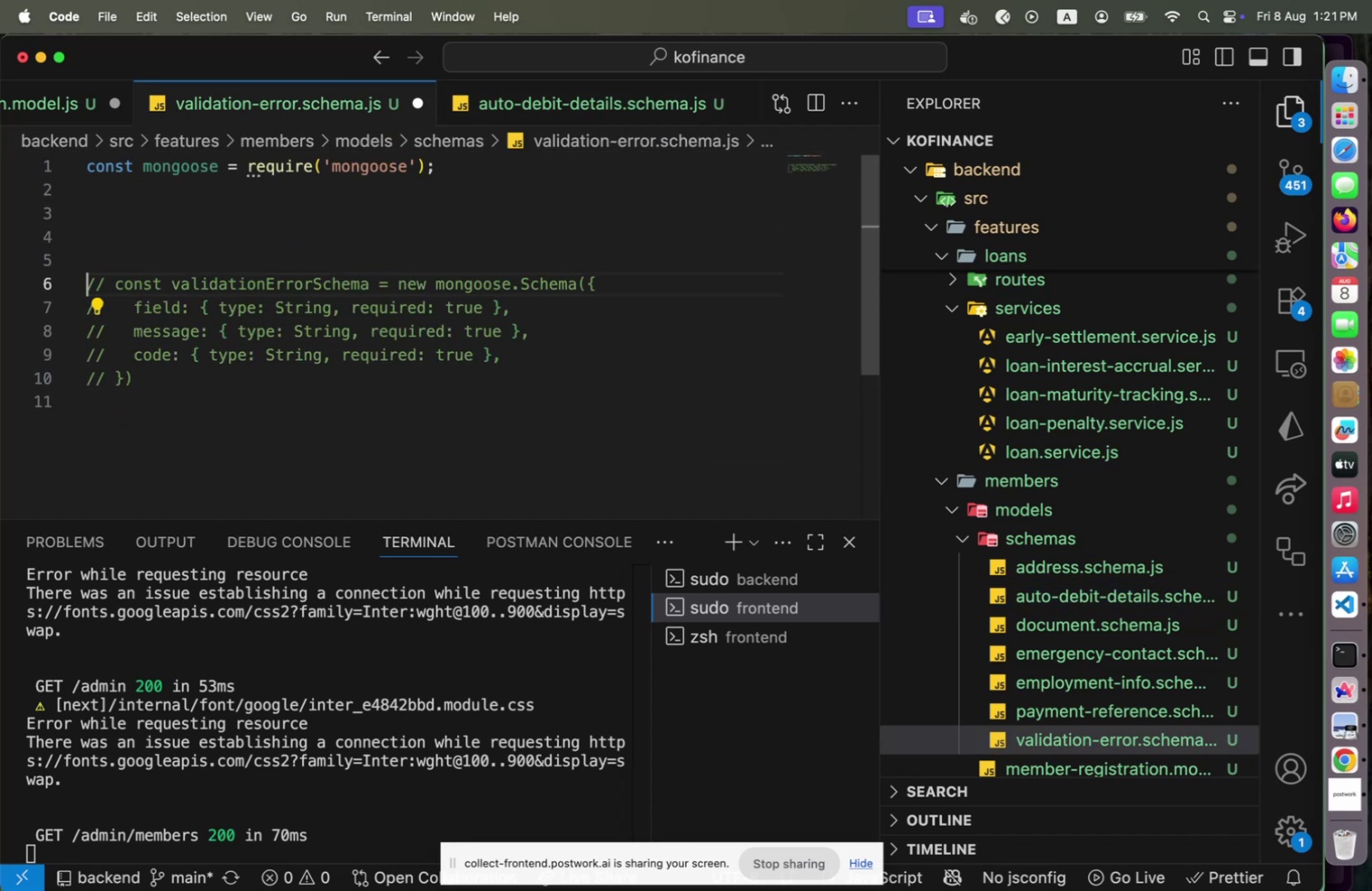 
key(Backspace)
 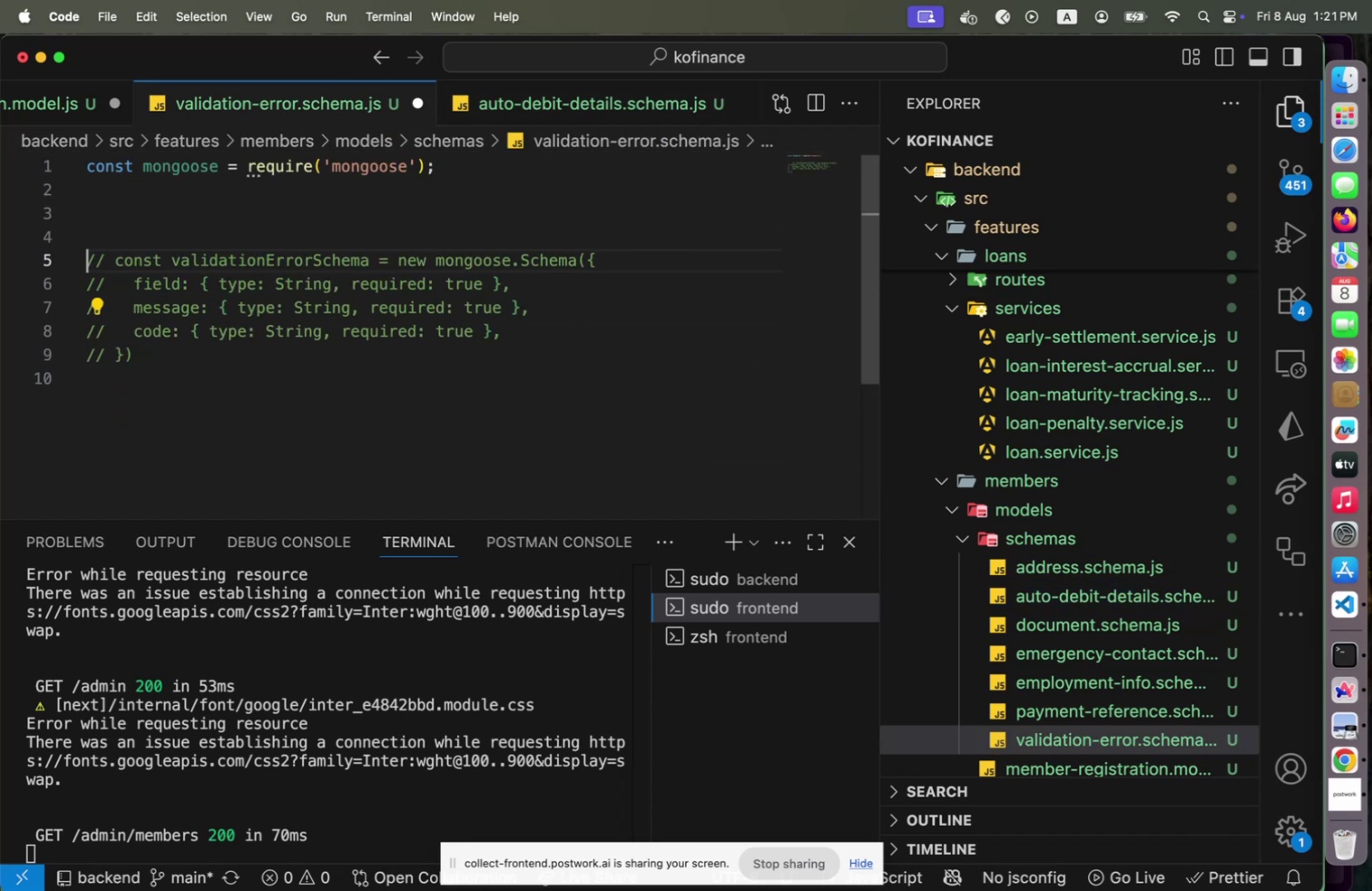 
key(Backspace)
 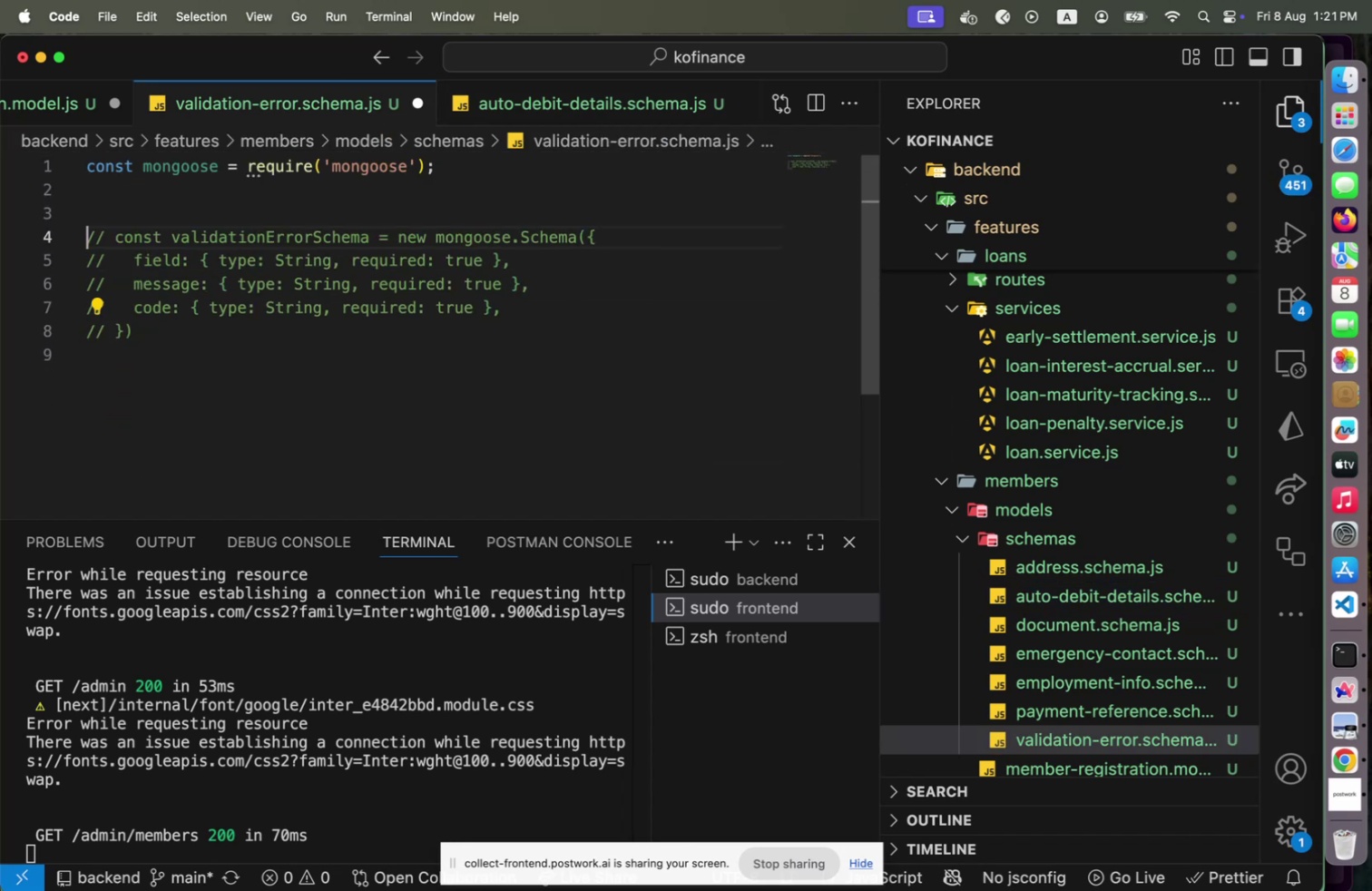 
key(Backspace)
 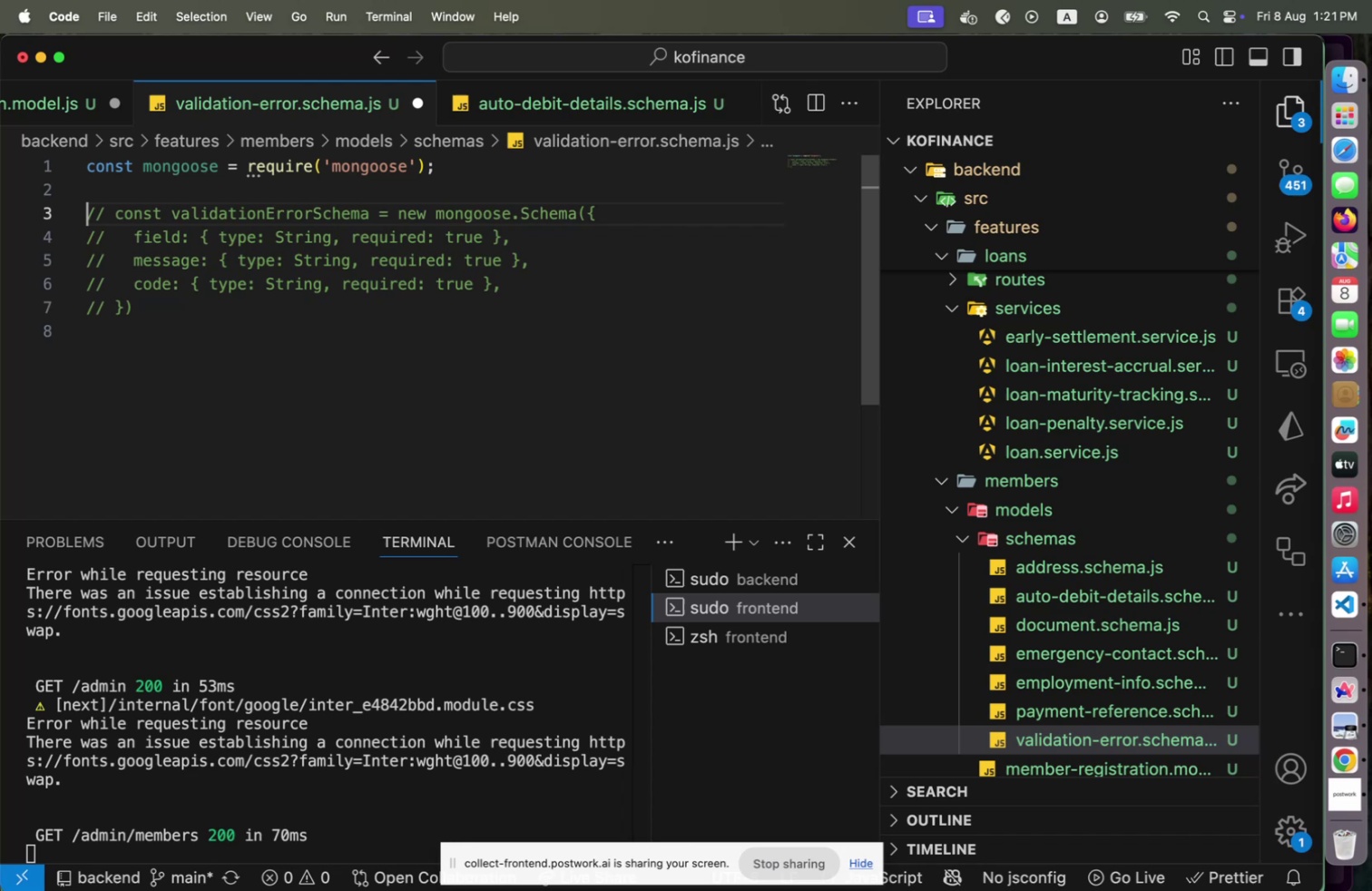 
key(ArrowDown)
 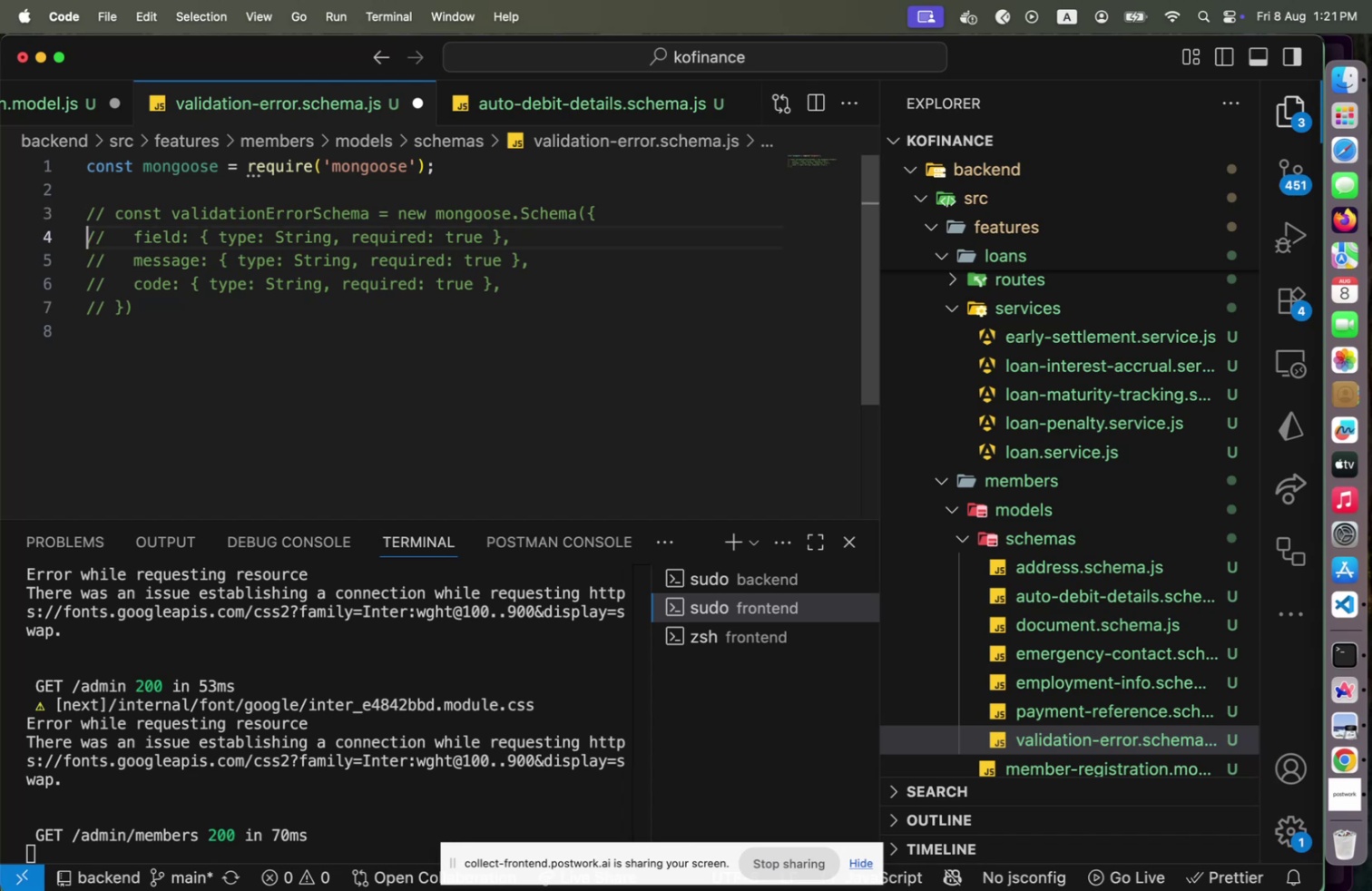 
key(ArrowDown)
 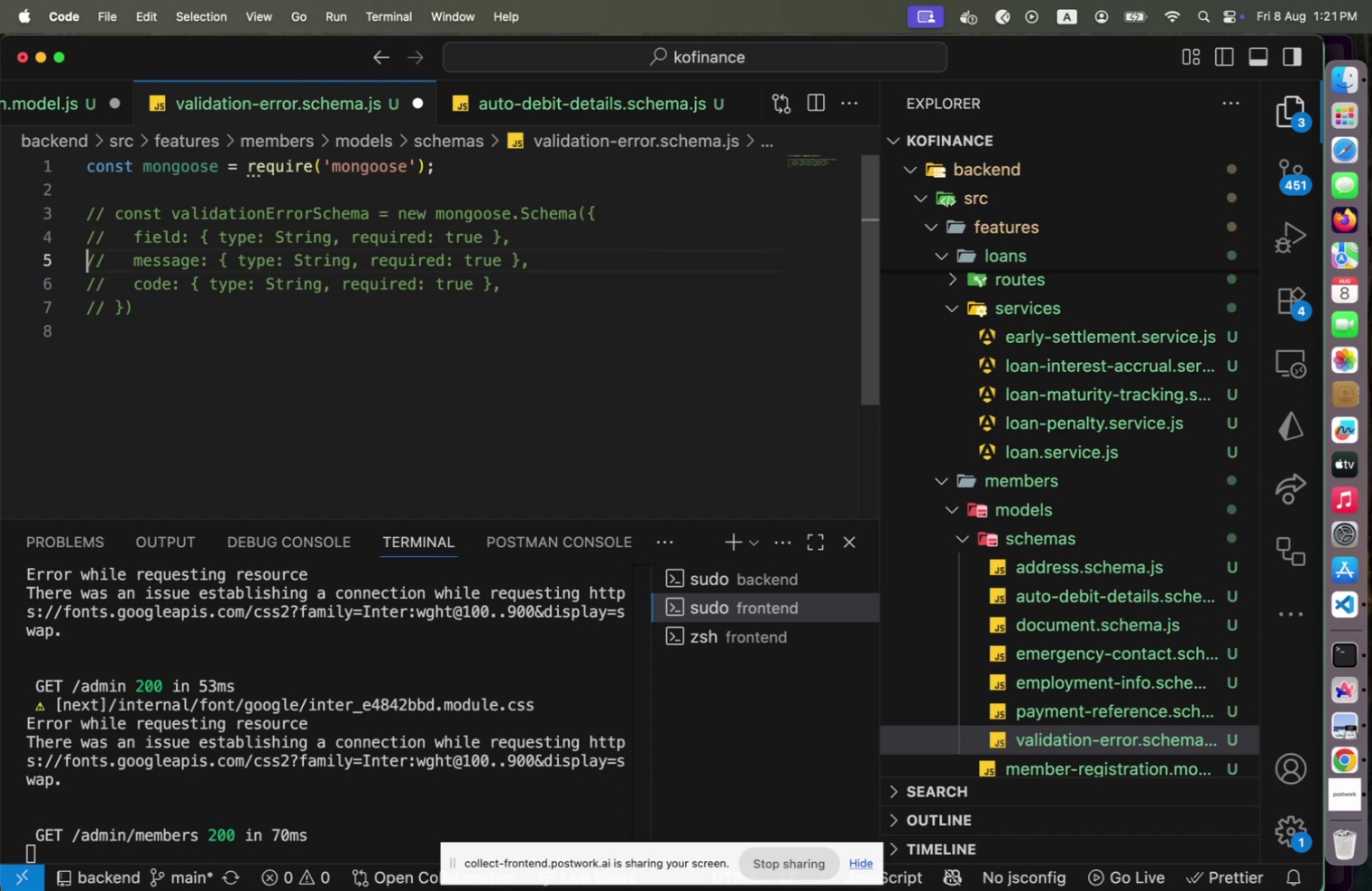 
key(ArrowDown)
 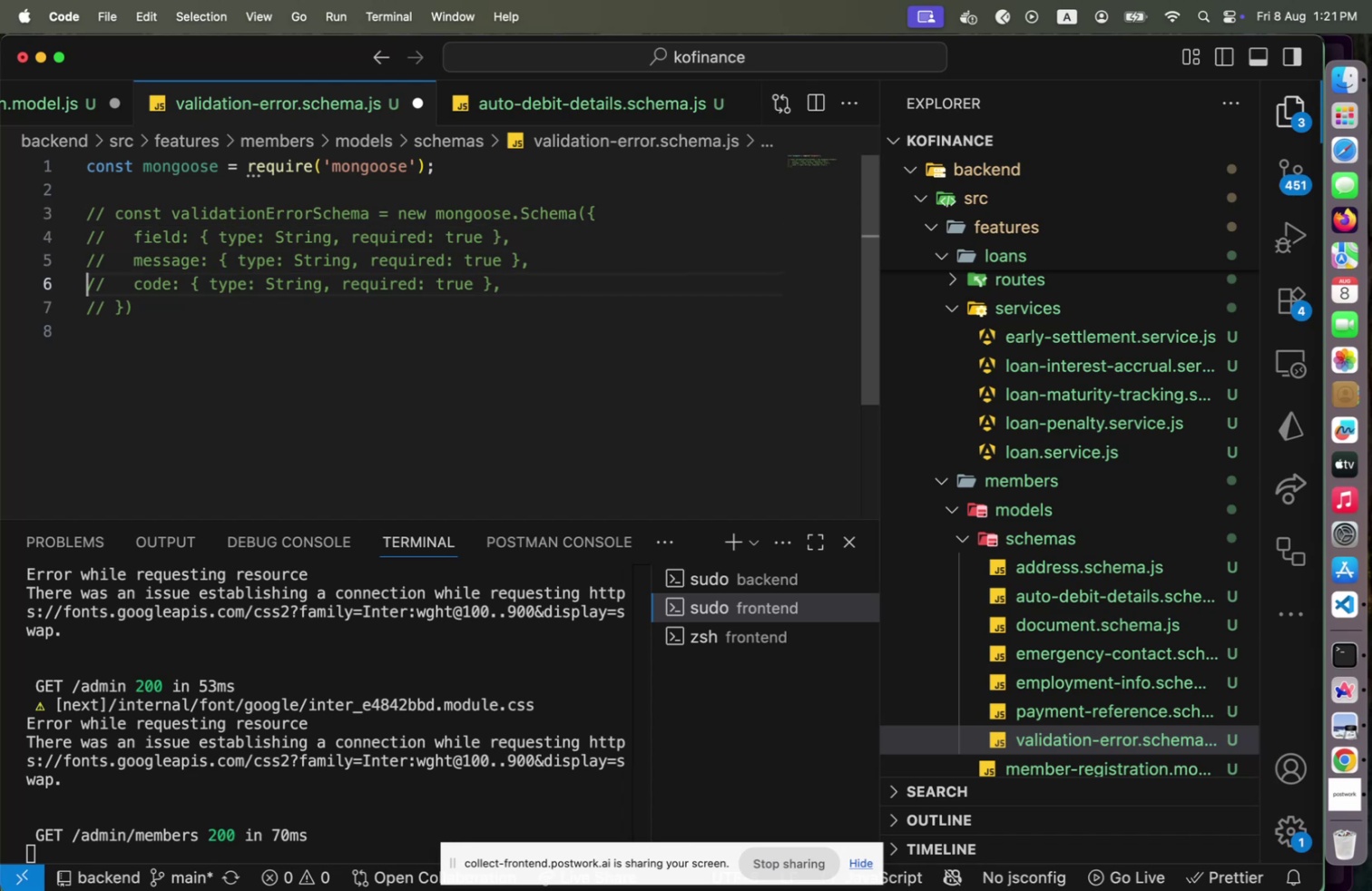 
key(ArrowDown)
 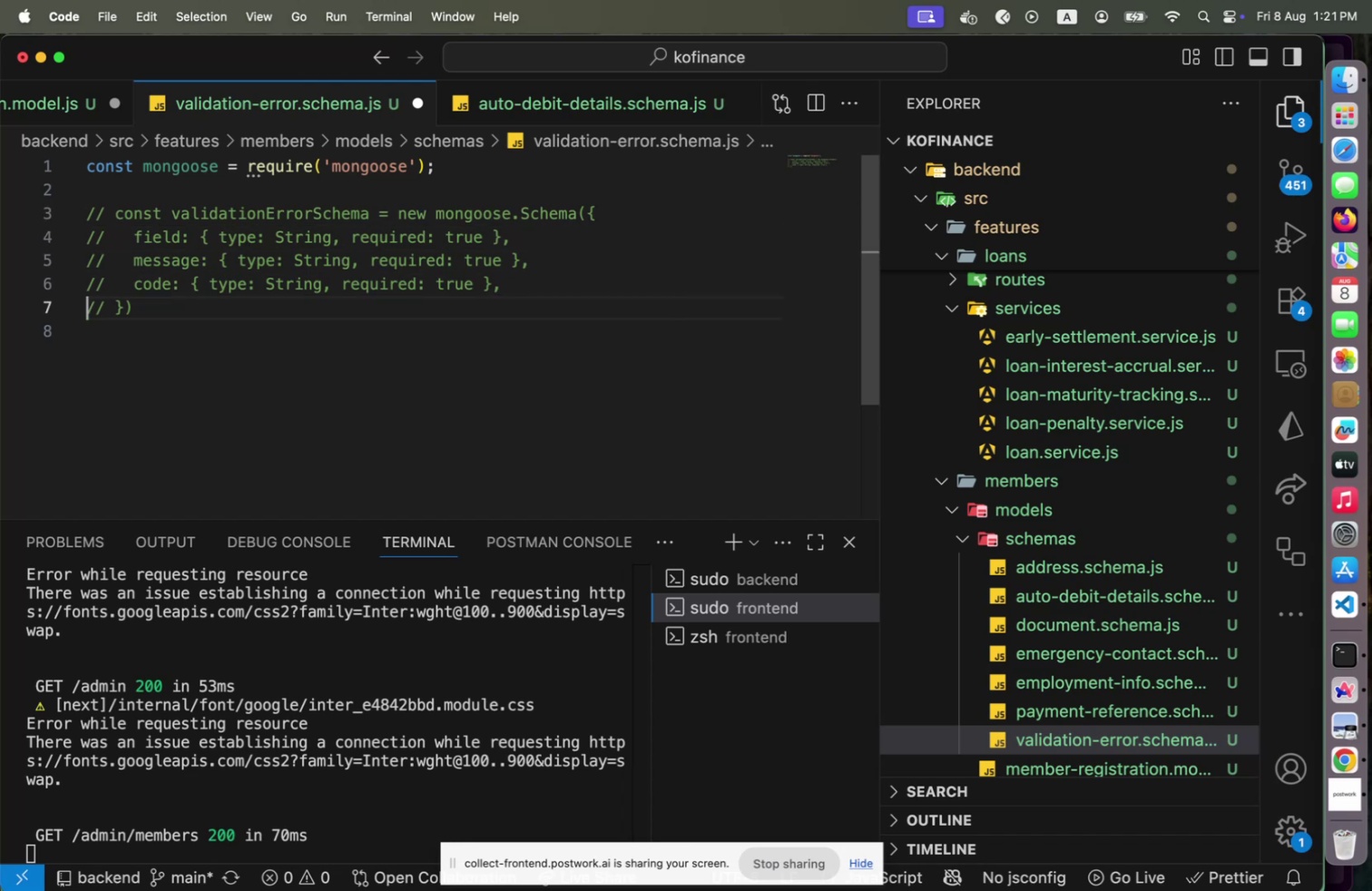 
key(ArrowDown)
 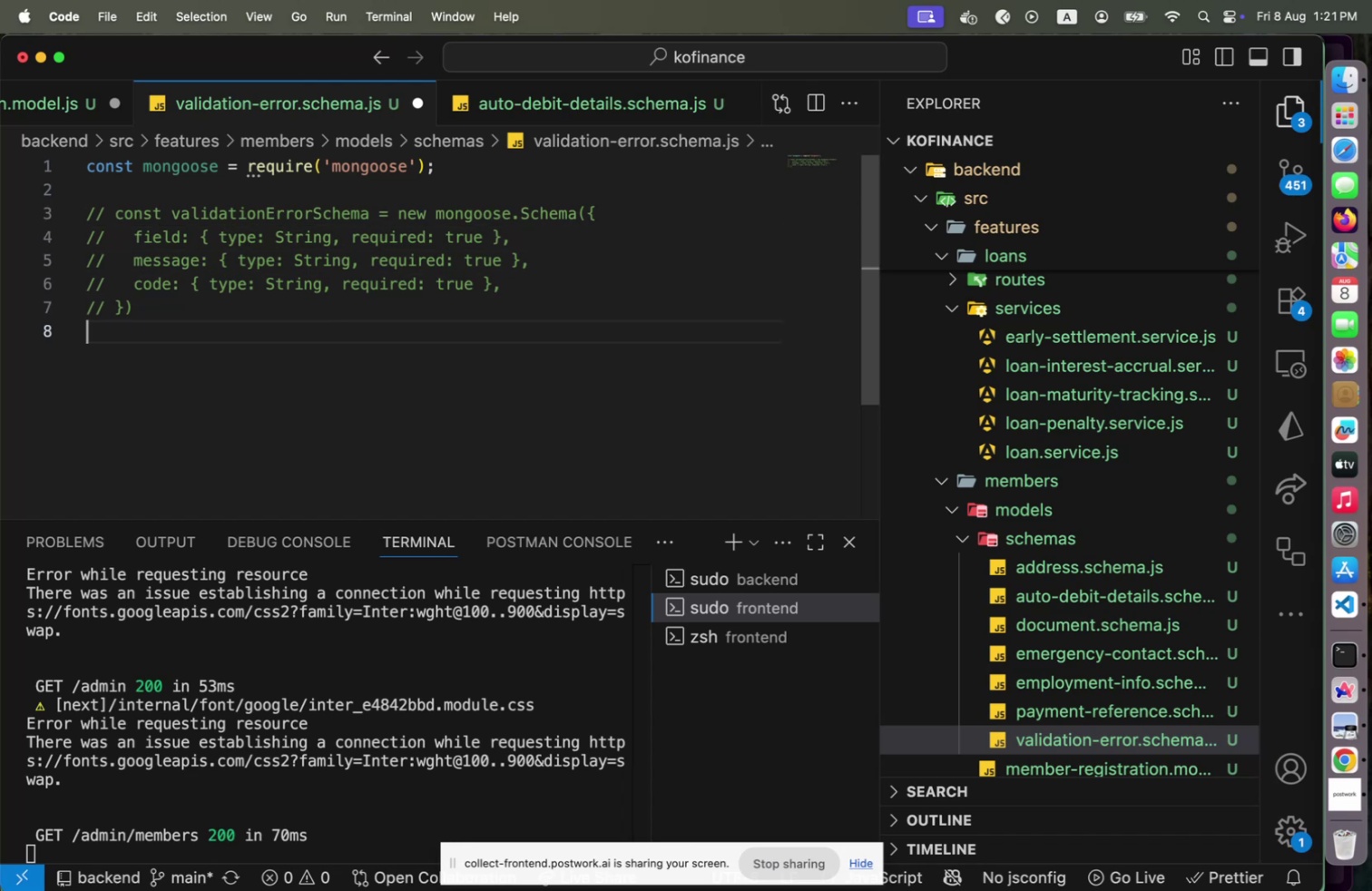 
key(ArrowDown)
 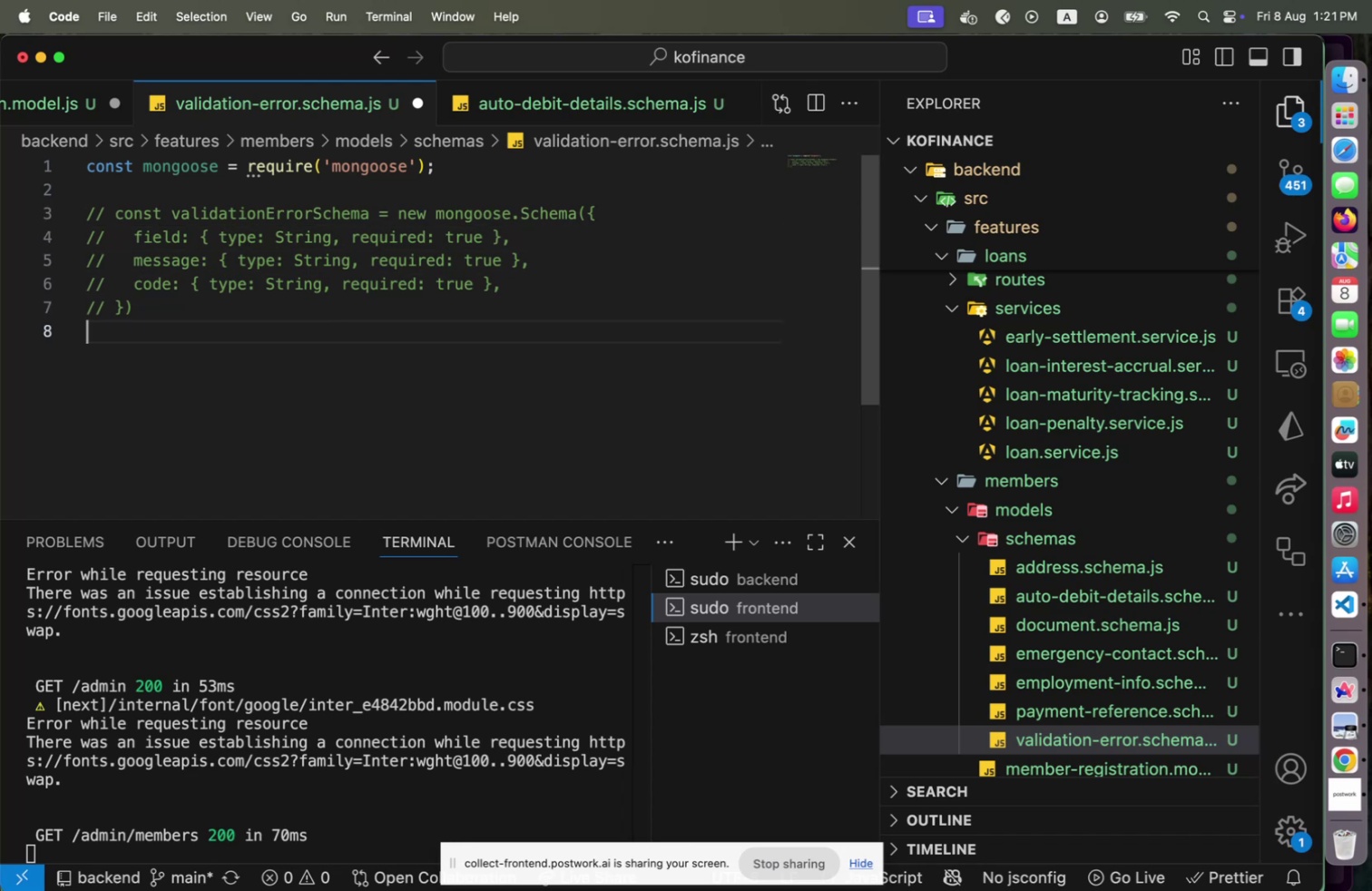 
key(ArrowDown)
 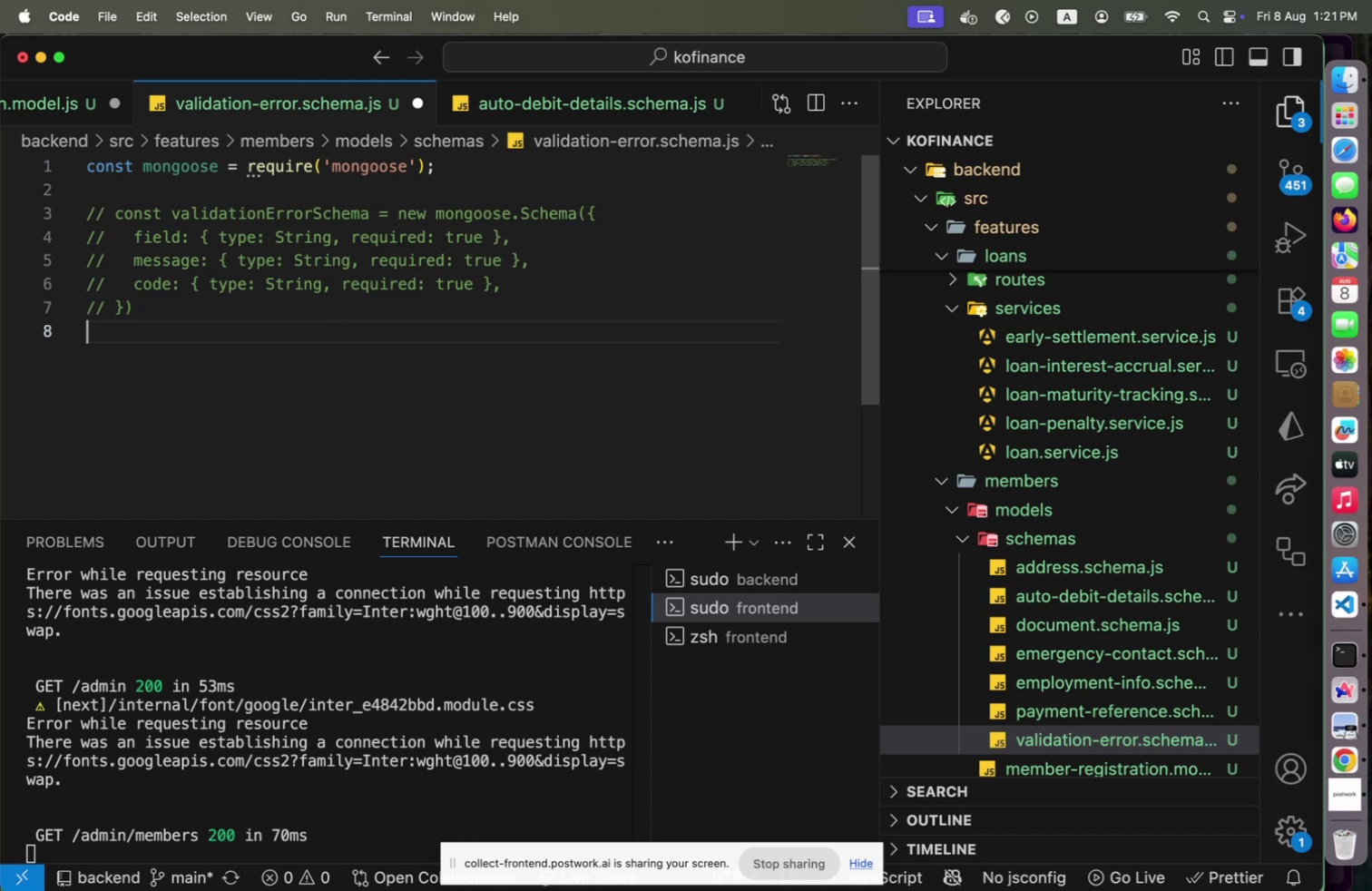 
key(ArrowDown)
 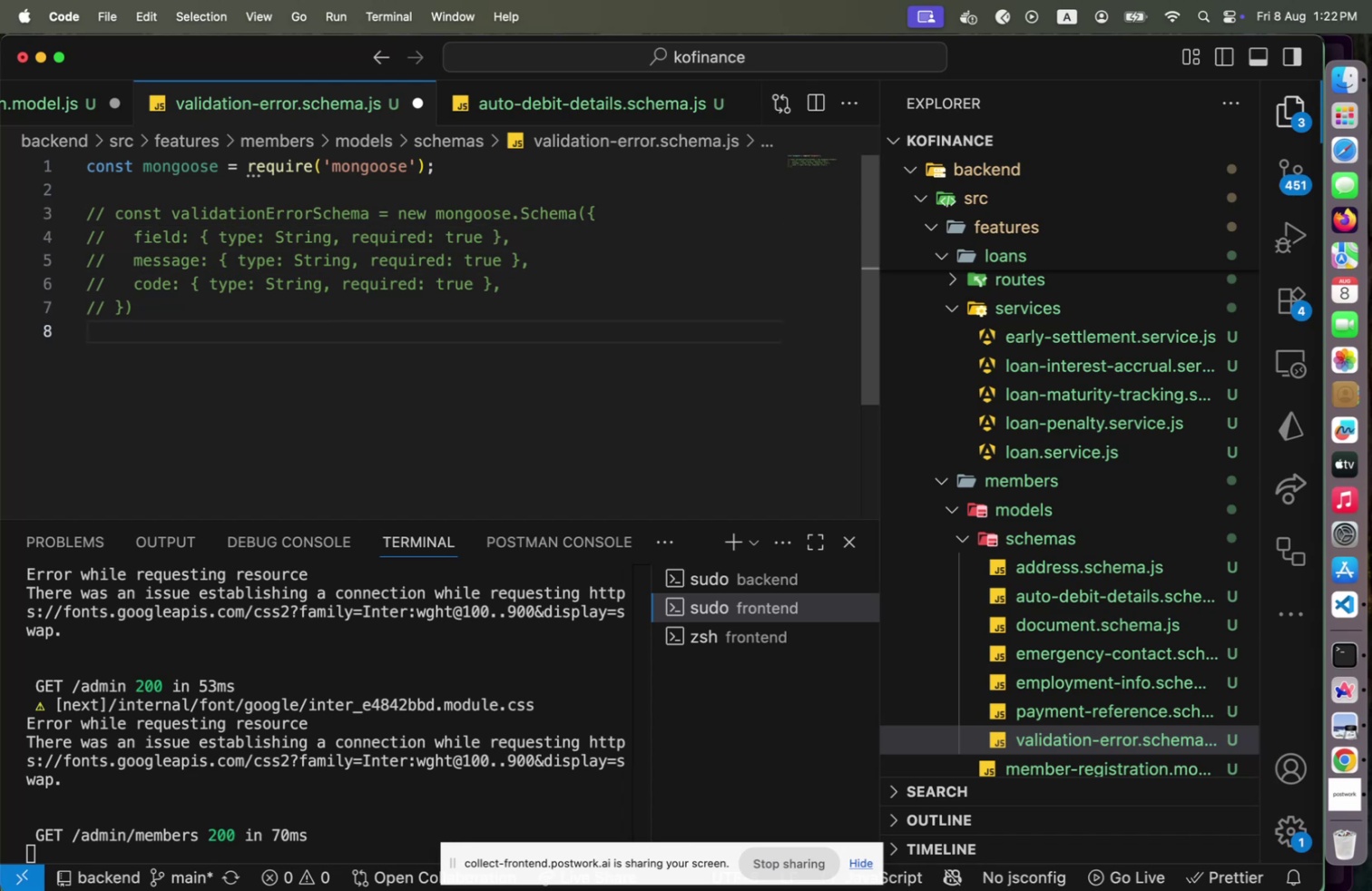 
wait(5.88)
 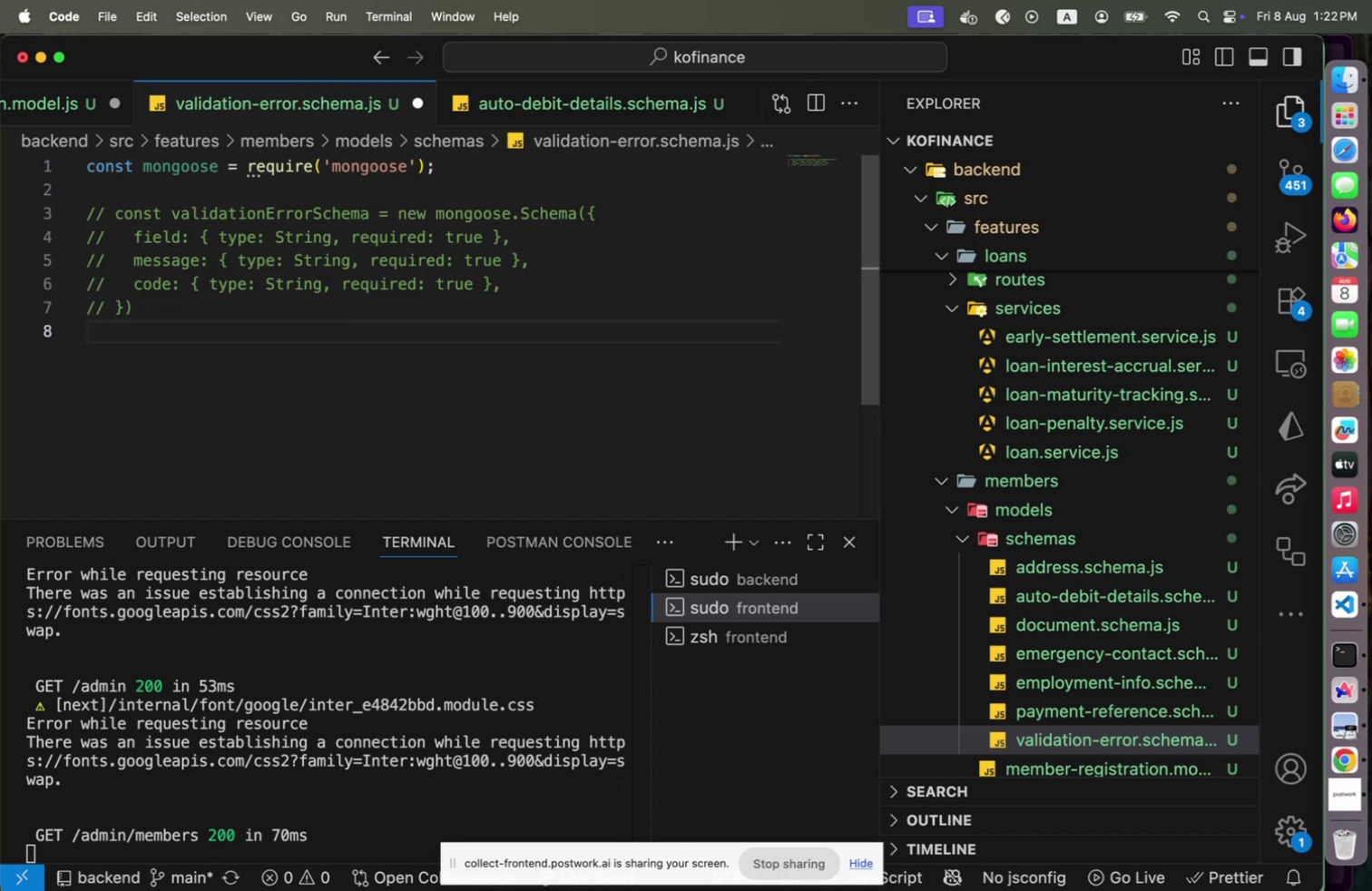 
key(ArrowDown)
 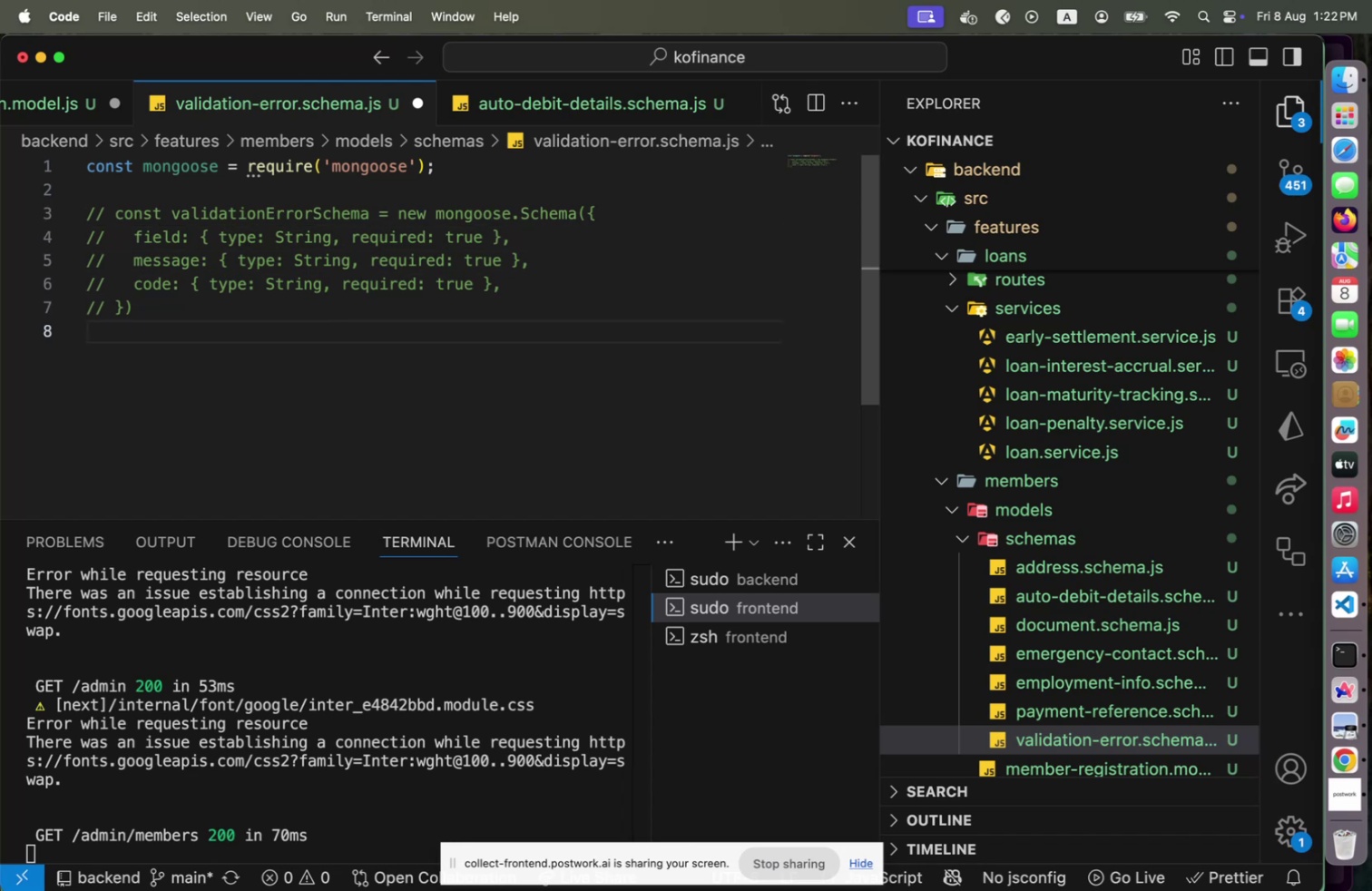 
key(Enter)
 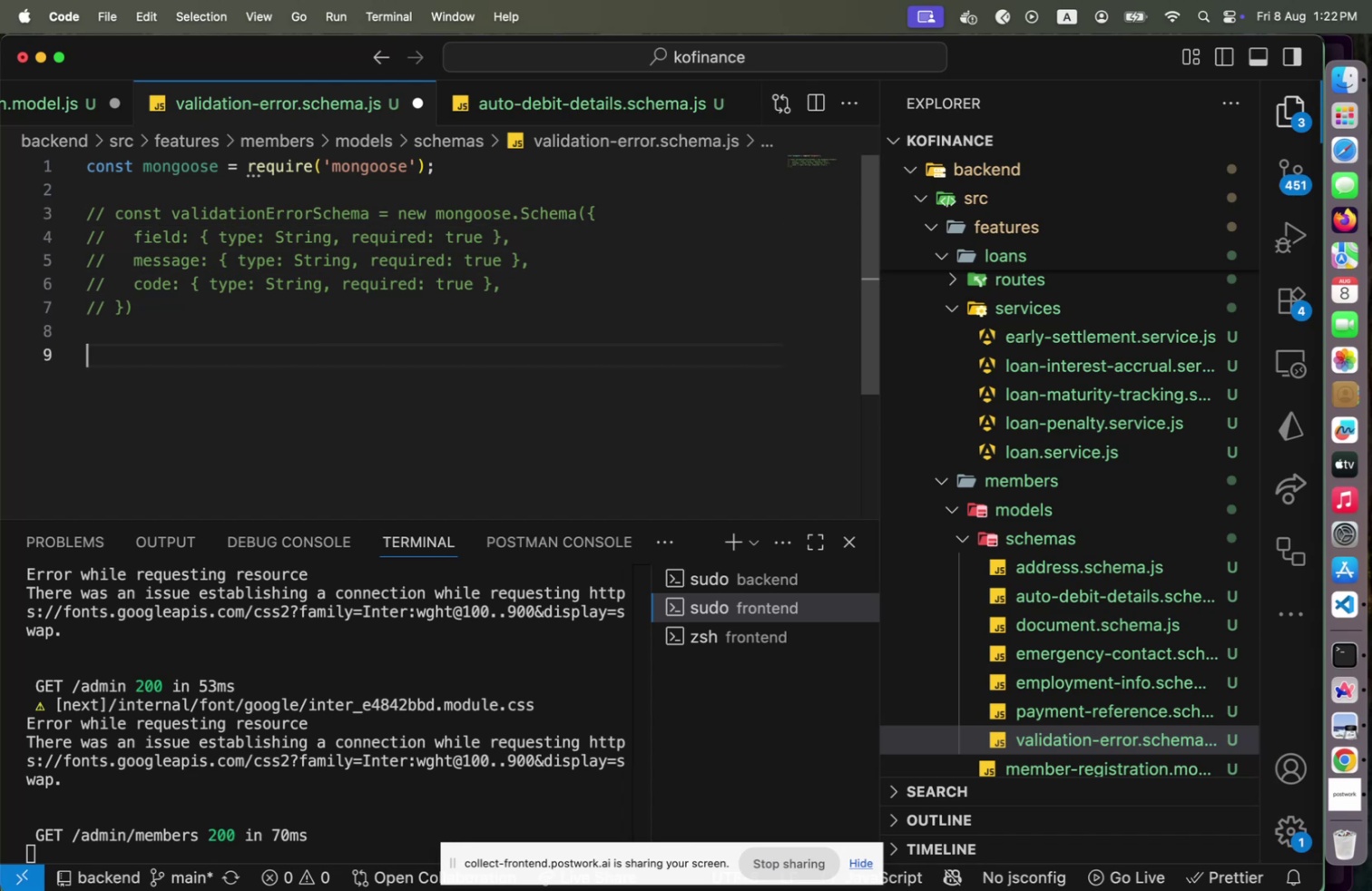 
type(modul.ex)
key(Backspace)
key(Backspace)
key(Backspace)
type(e.exports = )
 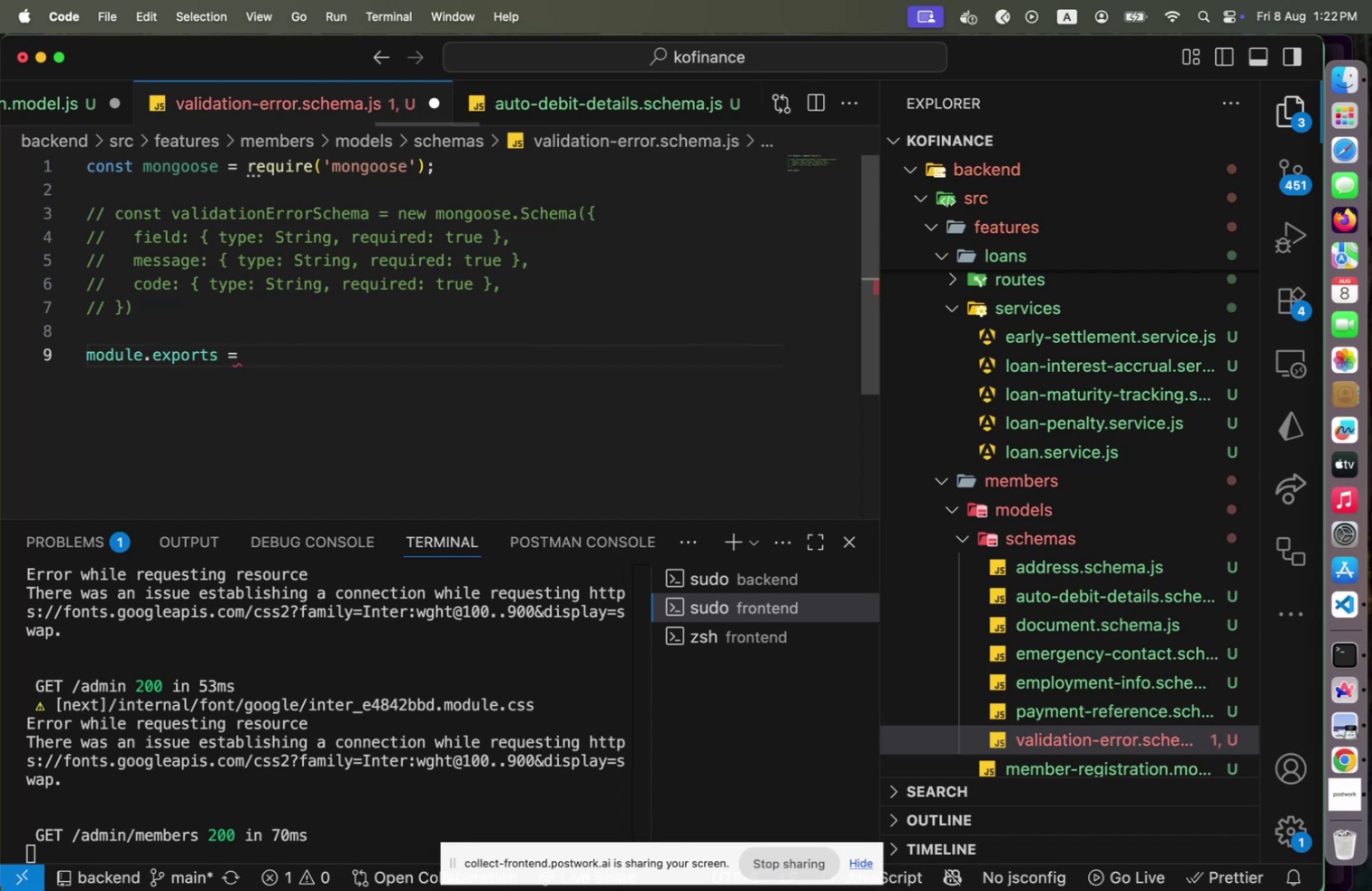 
key(ArrowUp)
 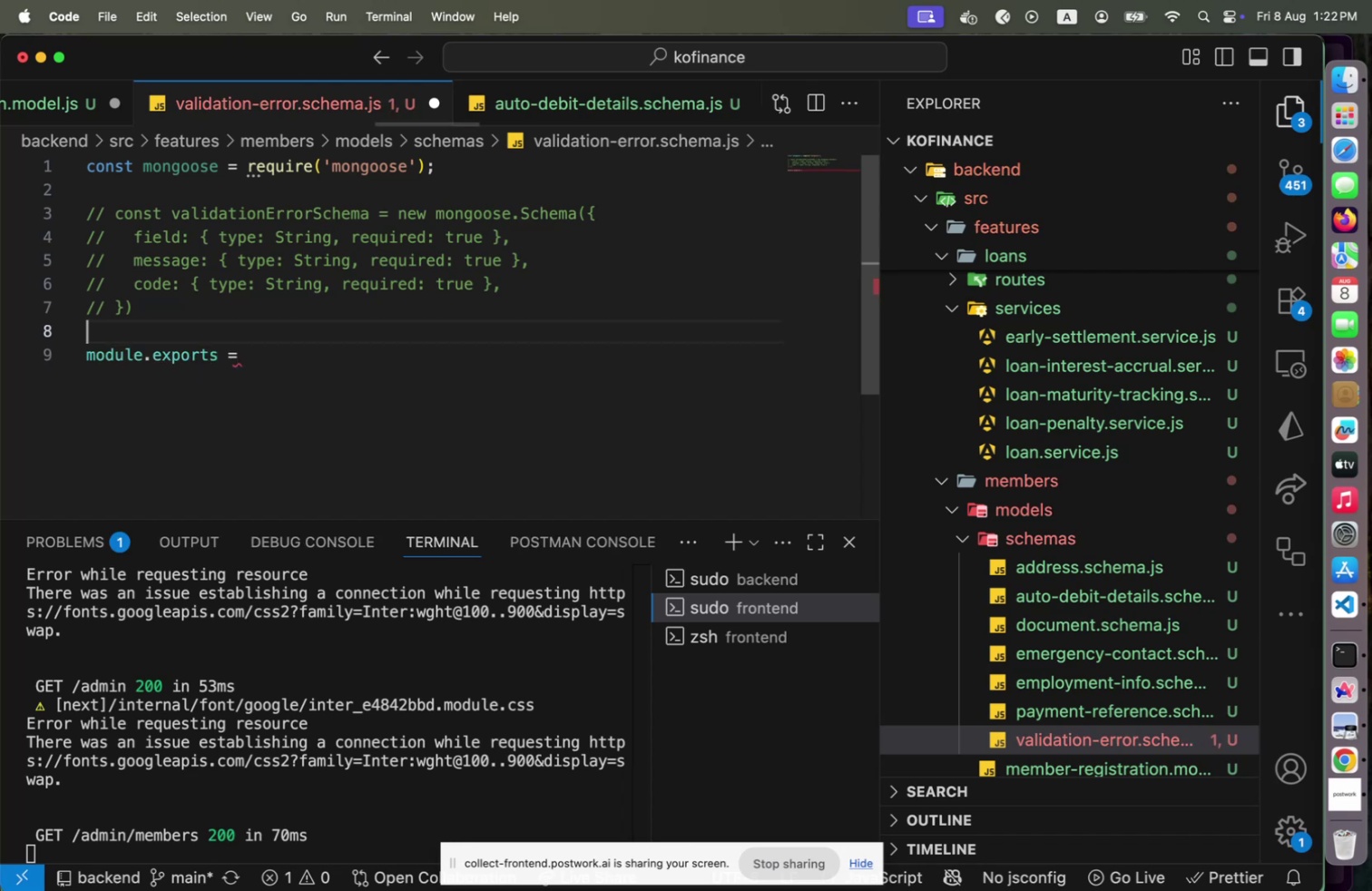 
key(ArrowUp)
 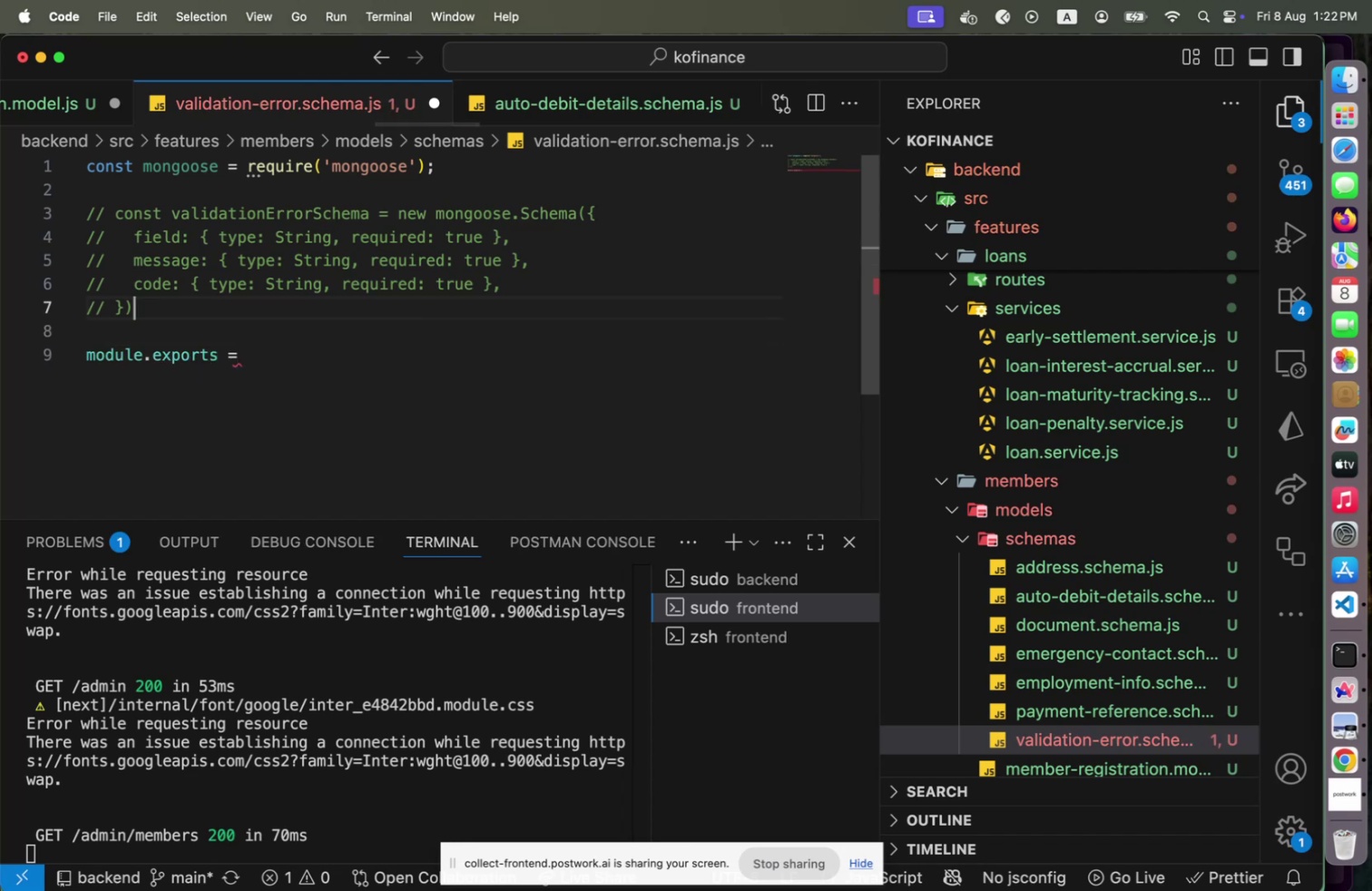 
key(Shift+ArrowUp)
 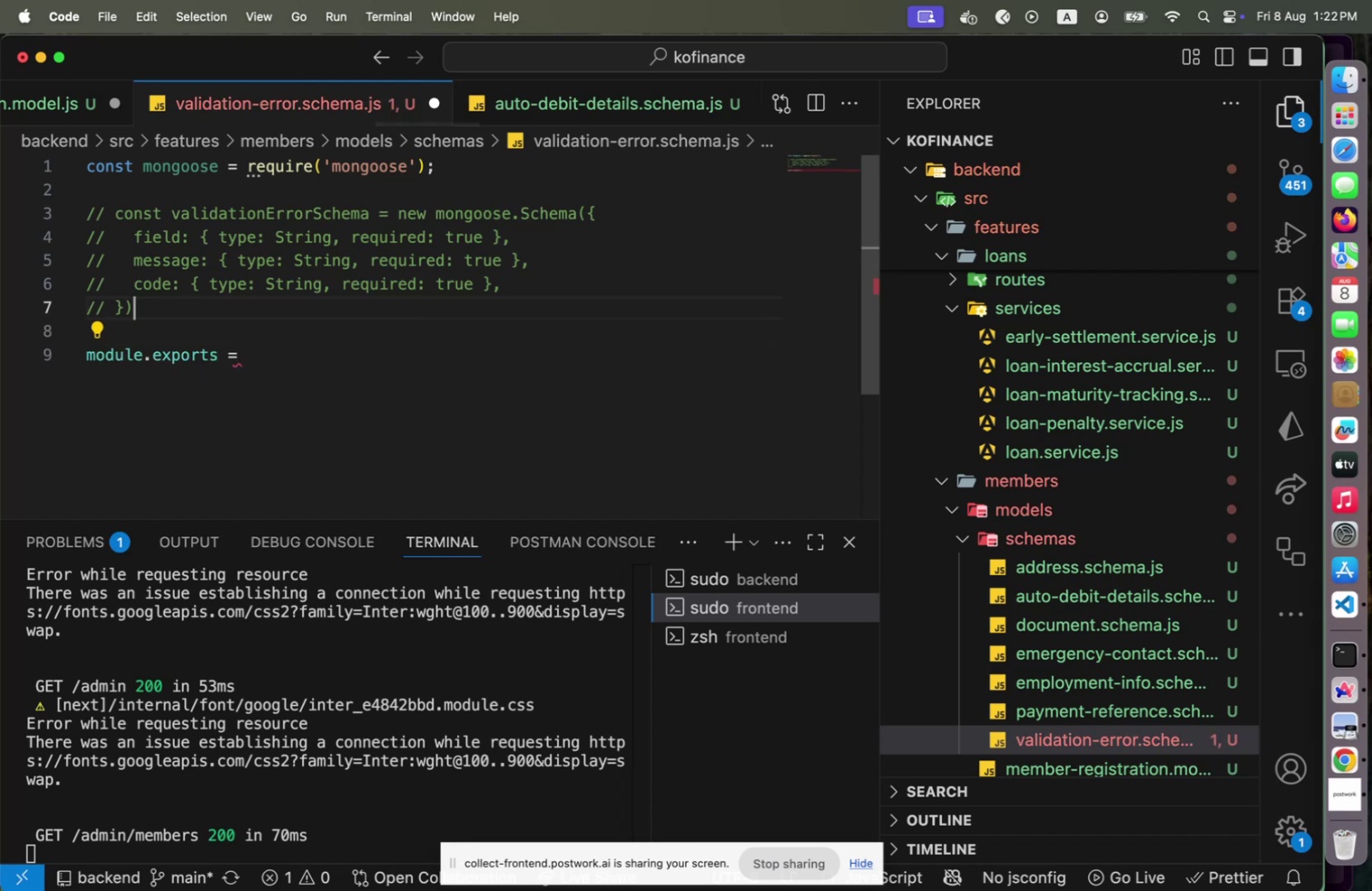 
key(Shift+ArrowUp)
 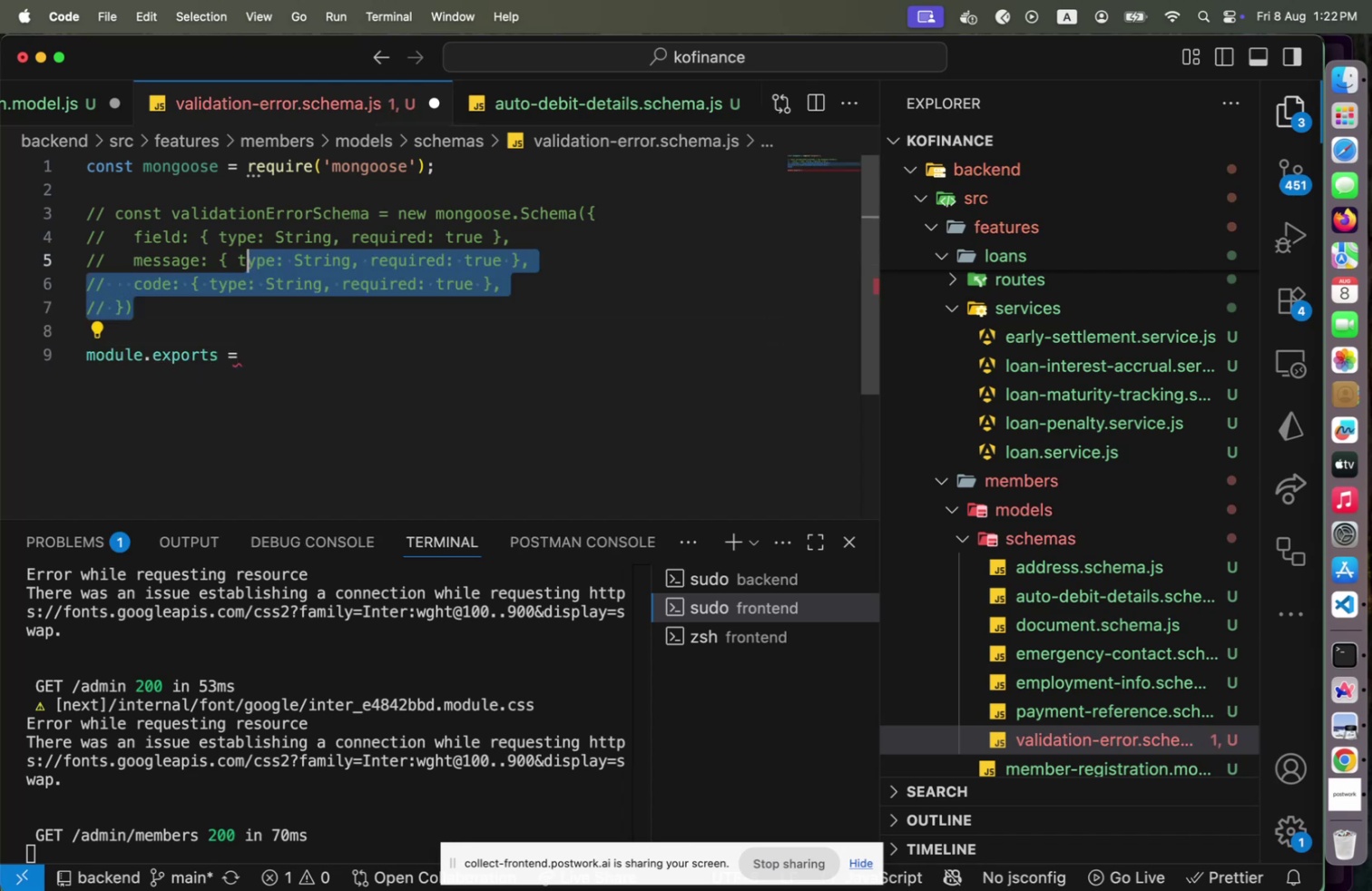 
key(Shift+ArrowUp)
 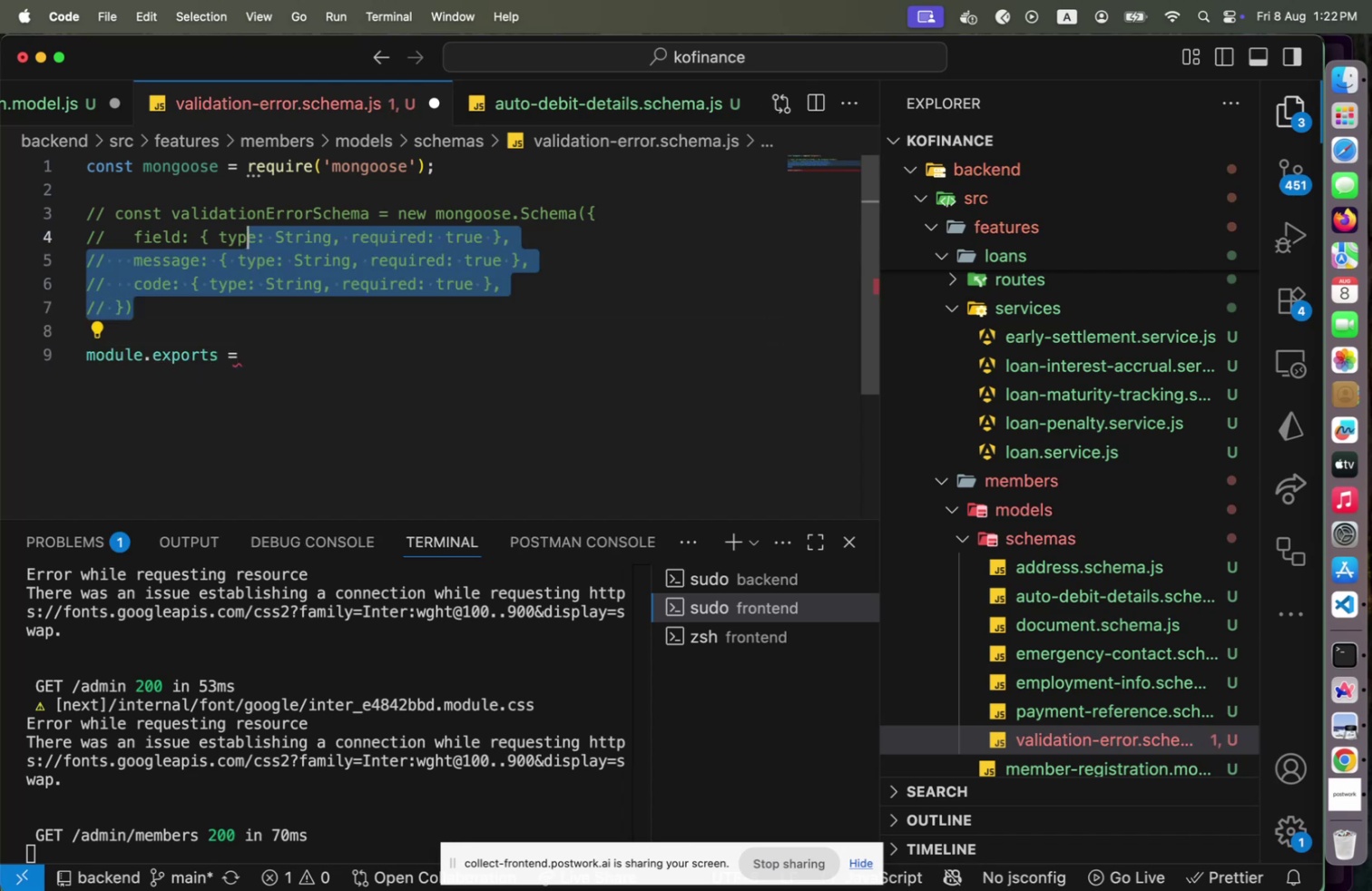 
key(Shift+ArrowUp)
 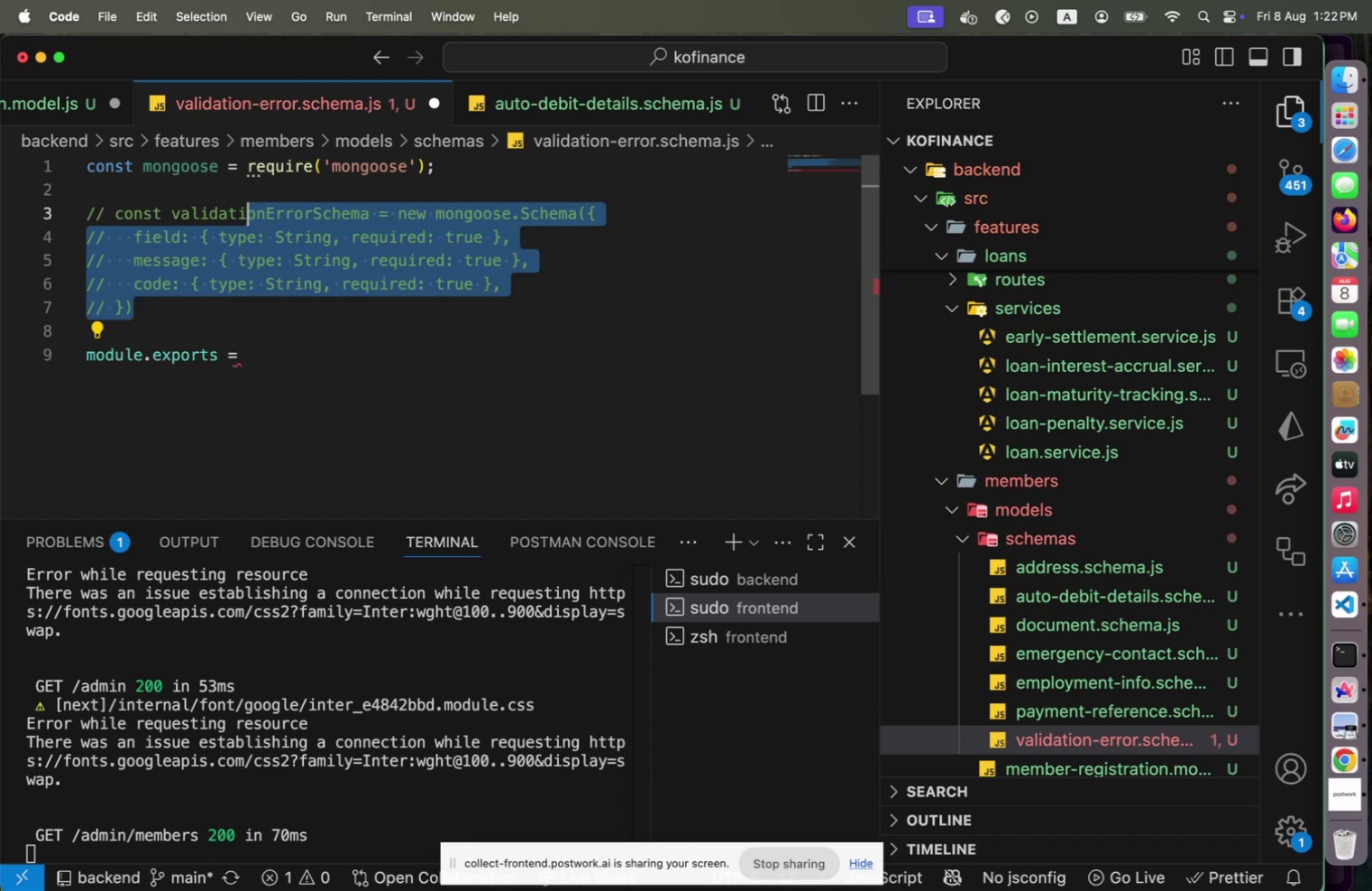 
key(Shift+Home)
 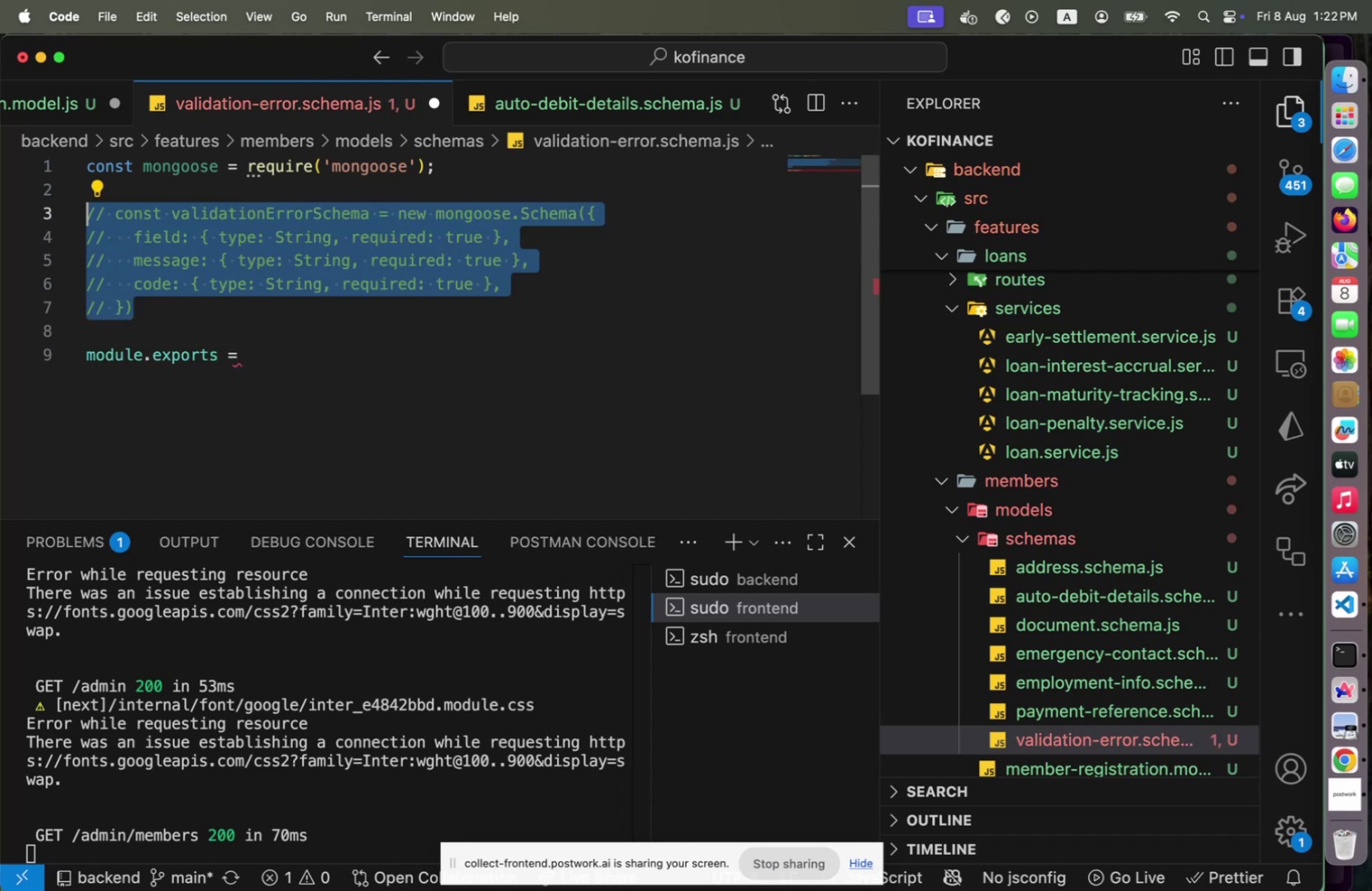 
key(Meta+CommandLeft)
 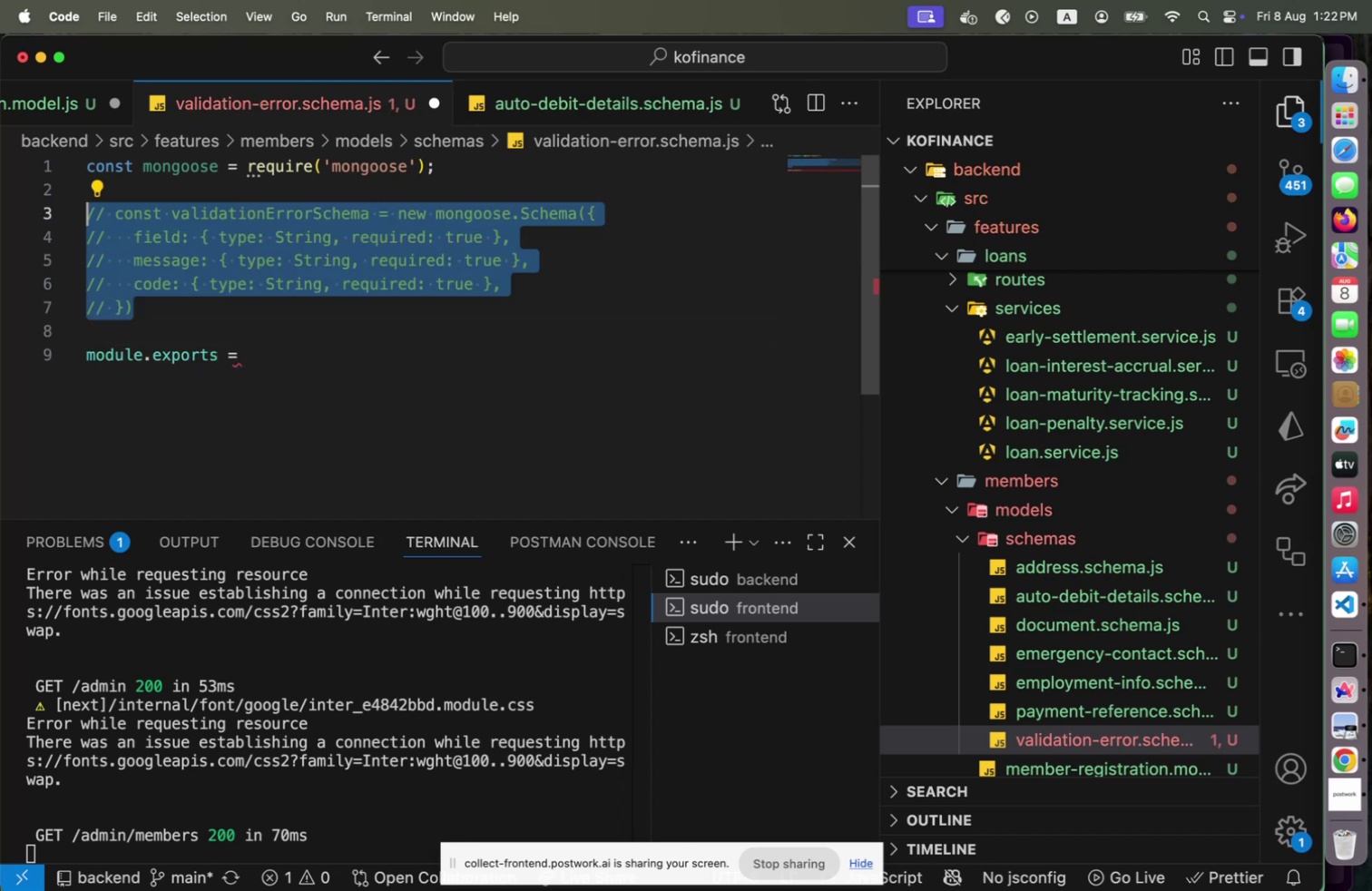 
key(Meta+Slash)
 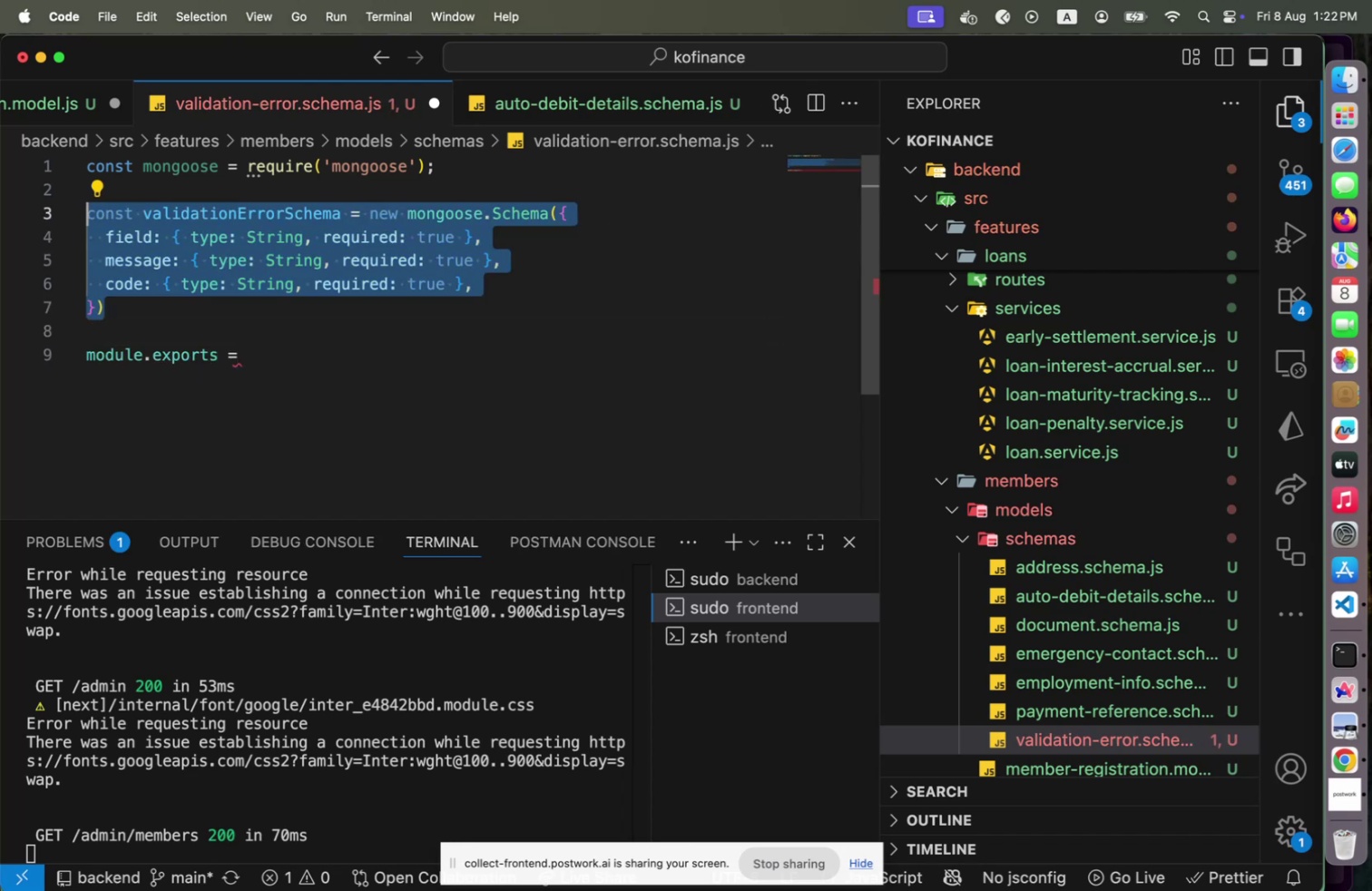 
key(ArrowDown)
 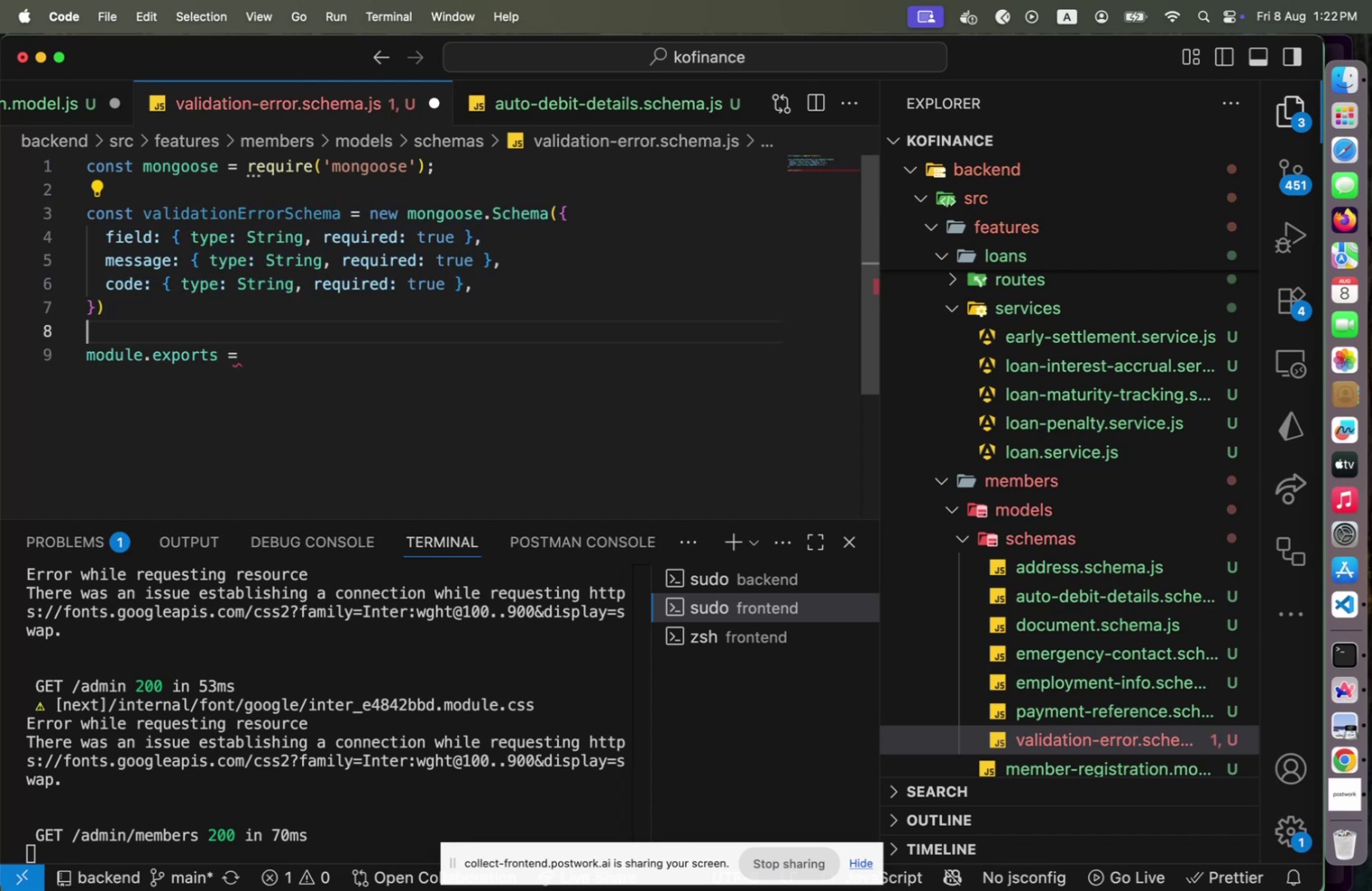 
key(ArrowDown)
 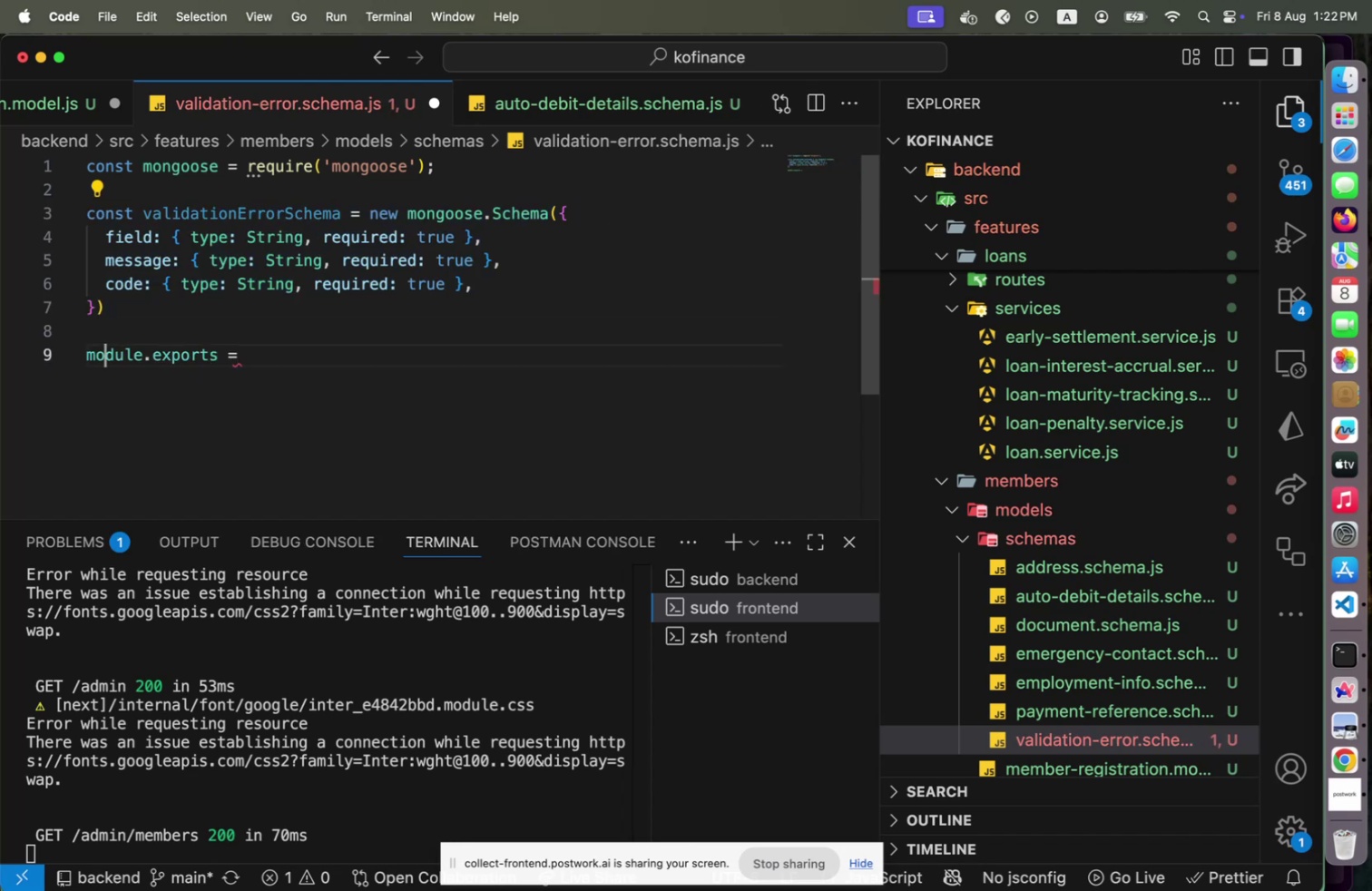 
key(ArrowDown)
 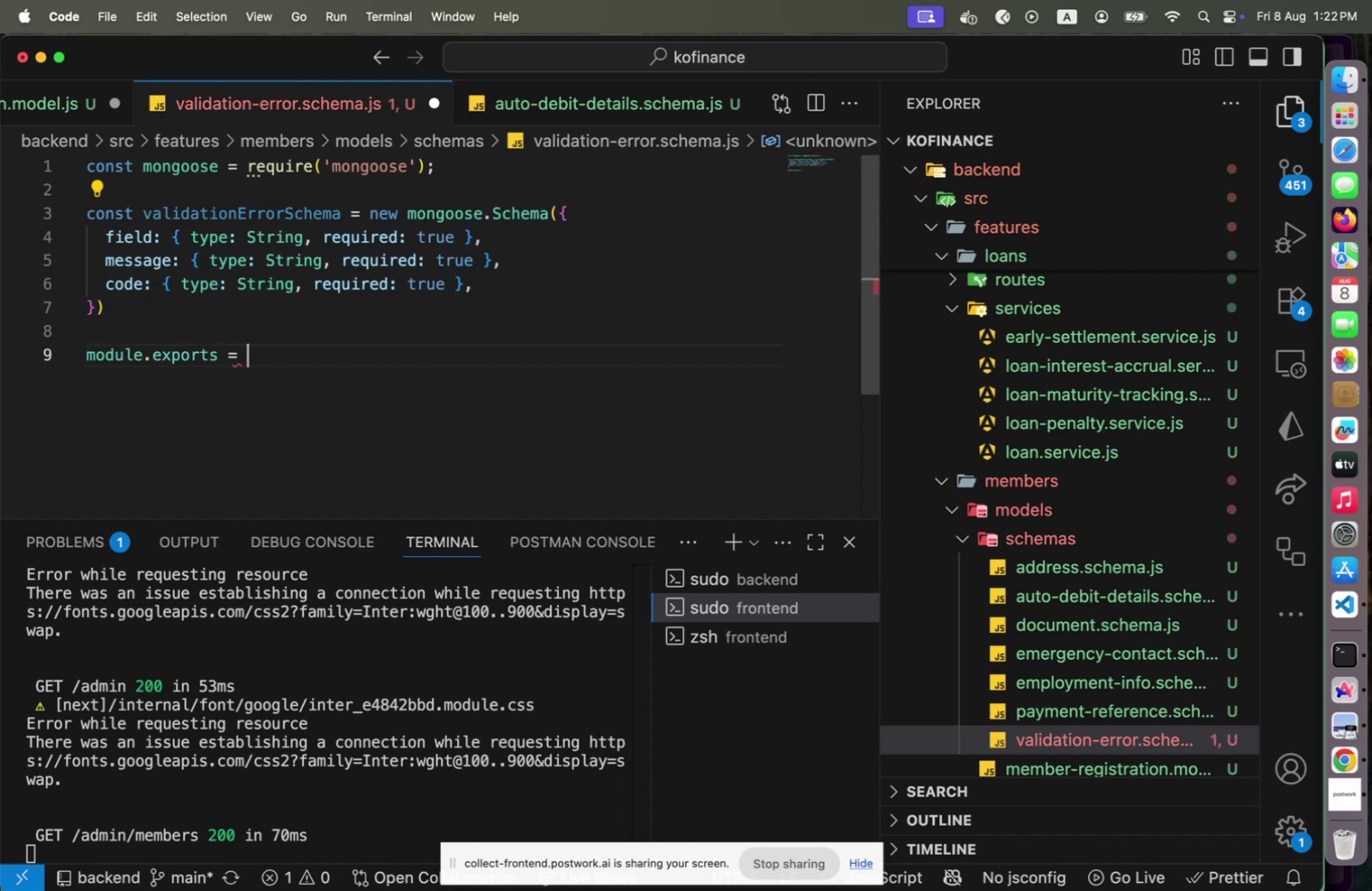 
key(ArrowRight)
 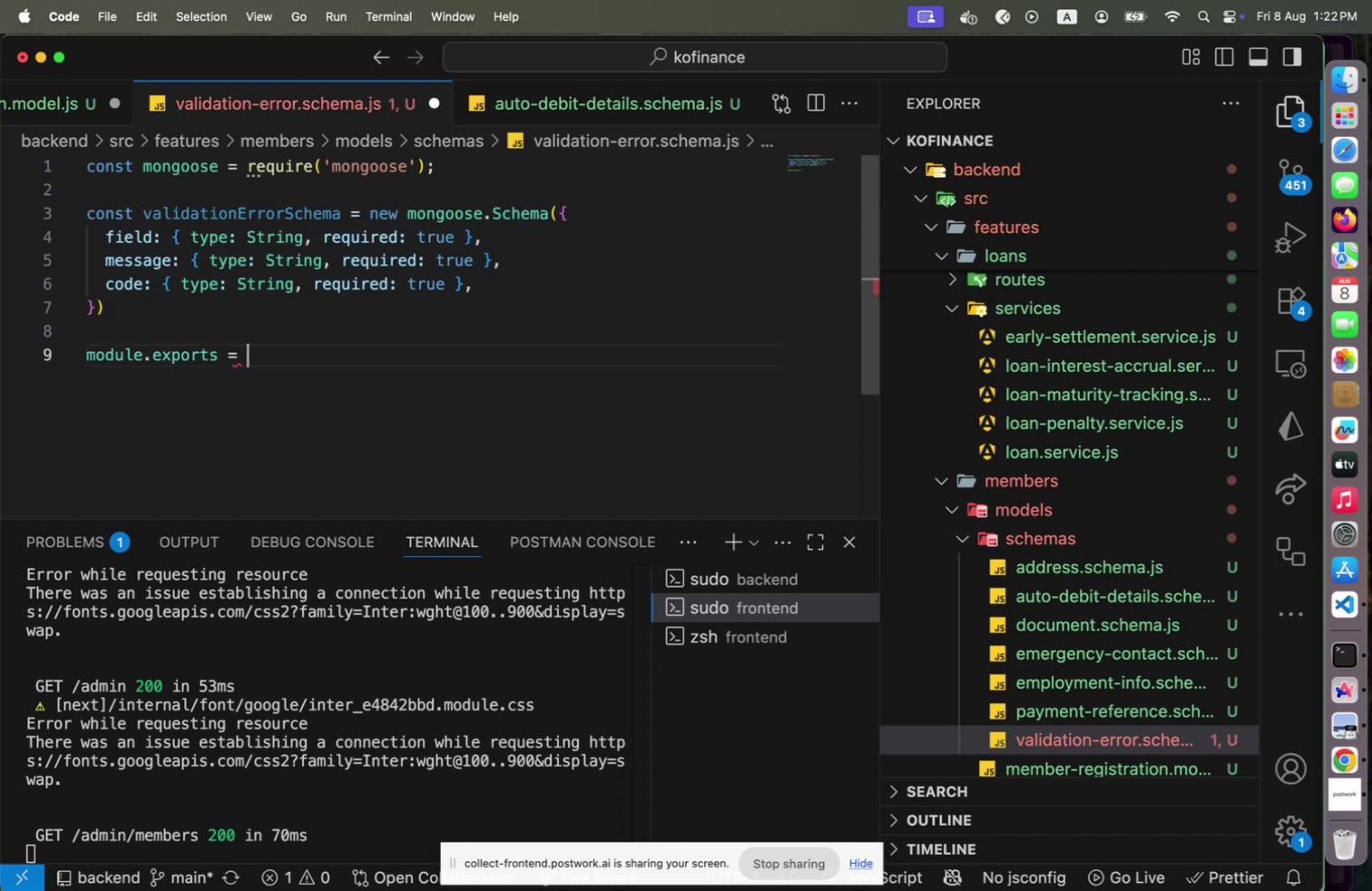 
key(Shift+BracketLeft)
 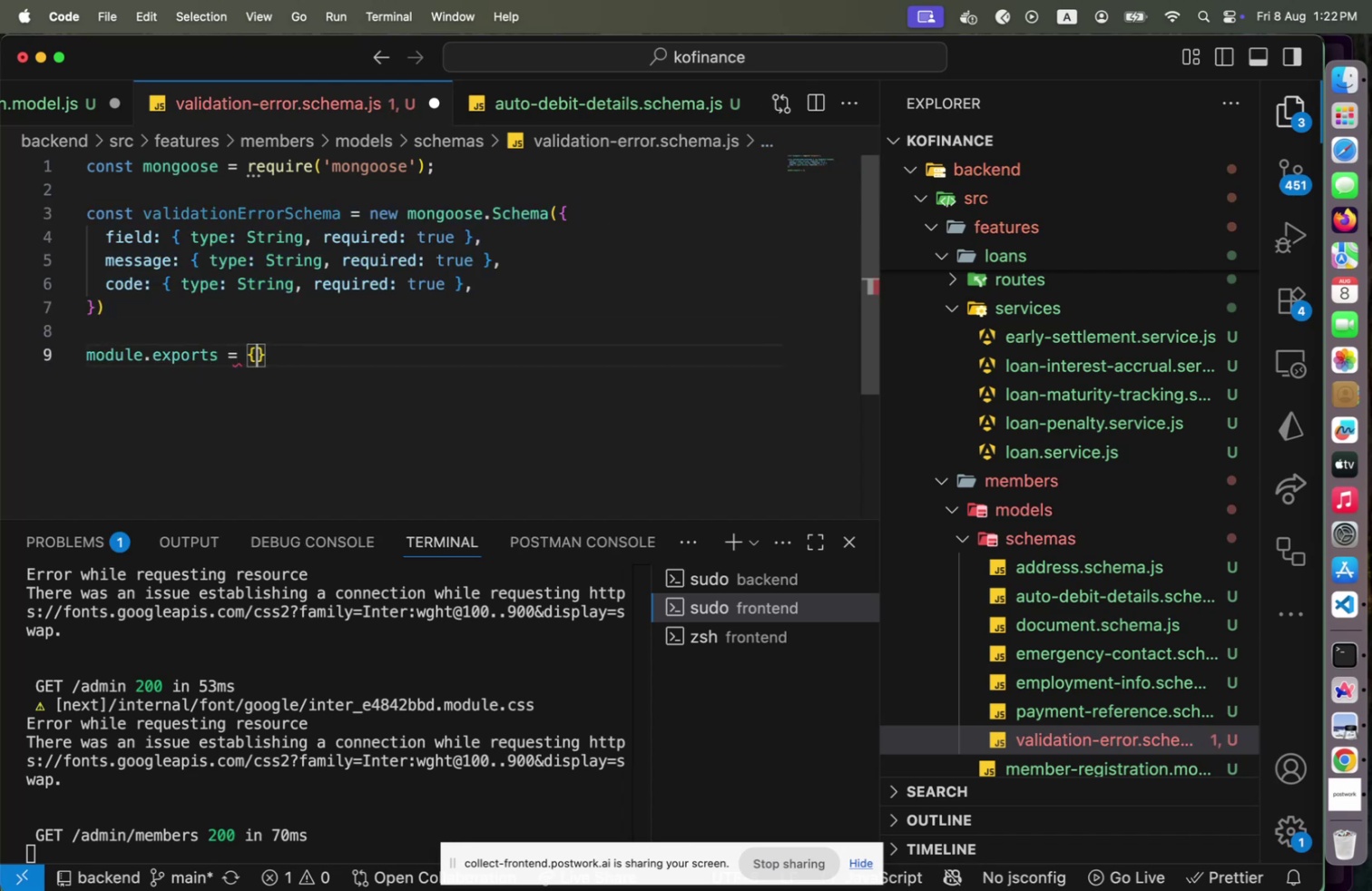 
key(Enter)
 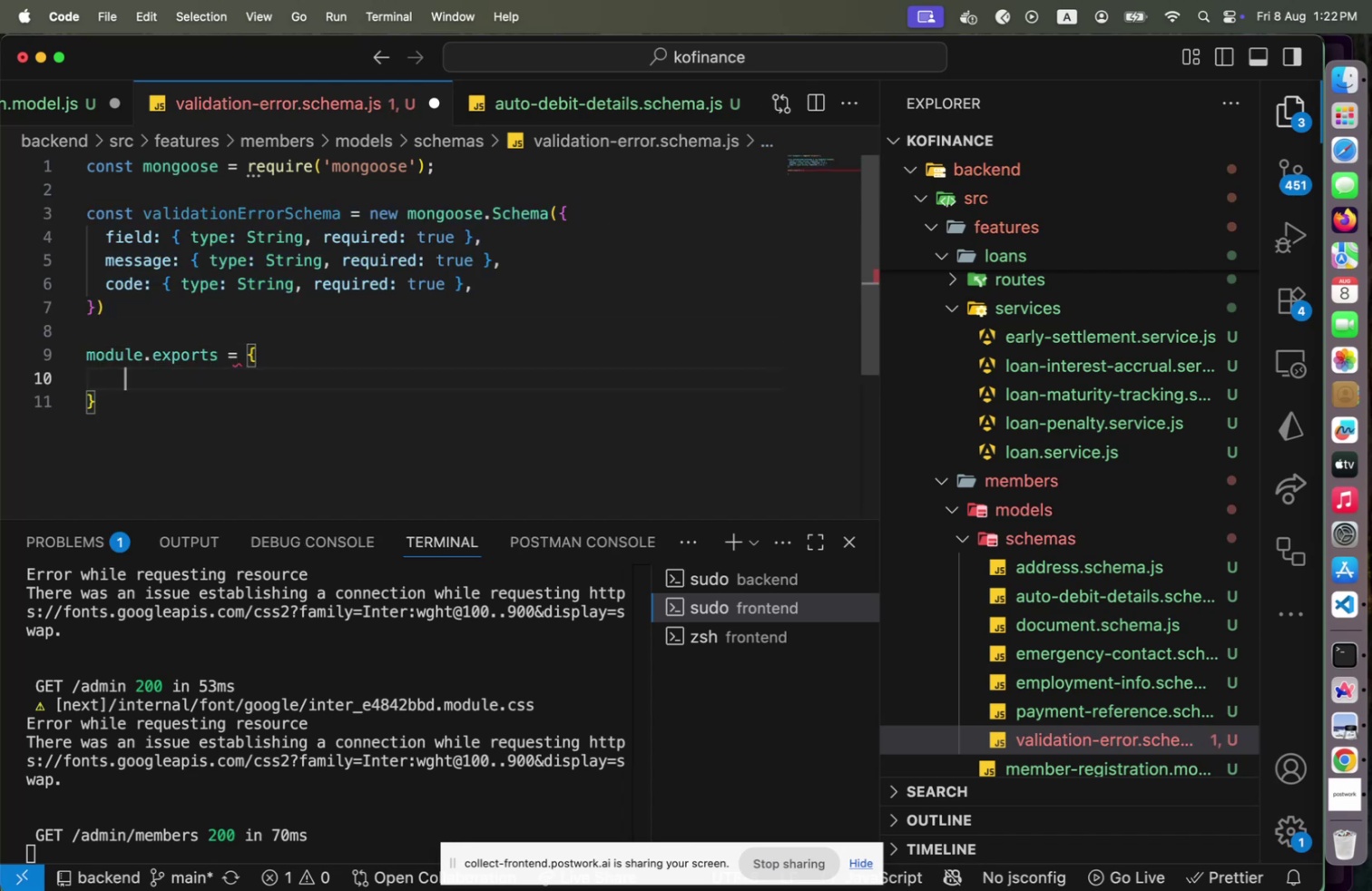 
type(validationE)
 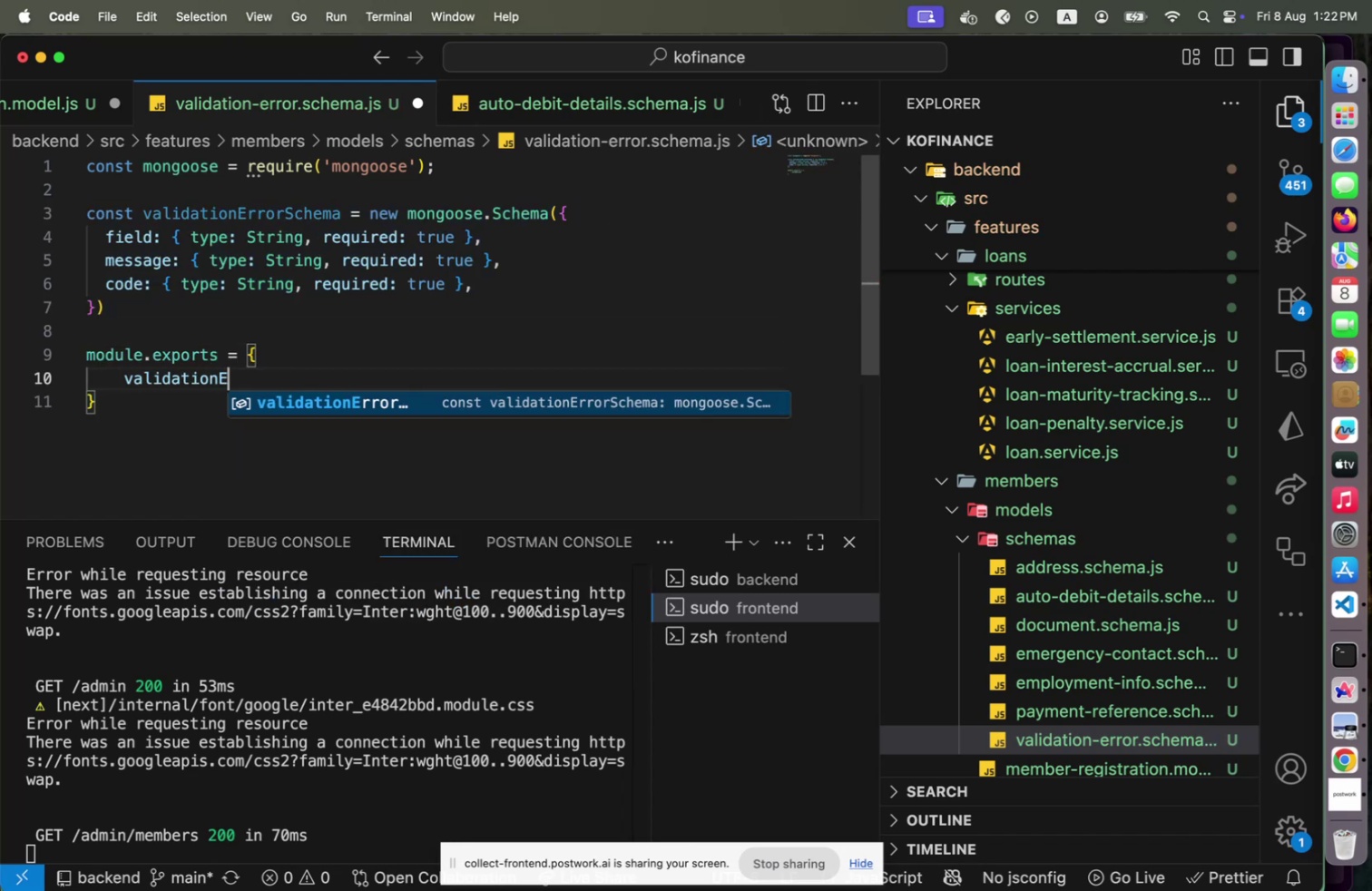 
 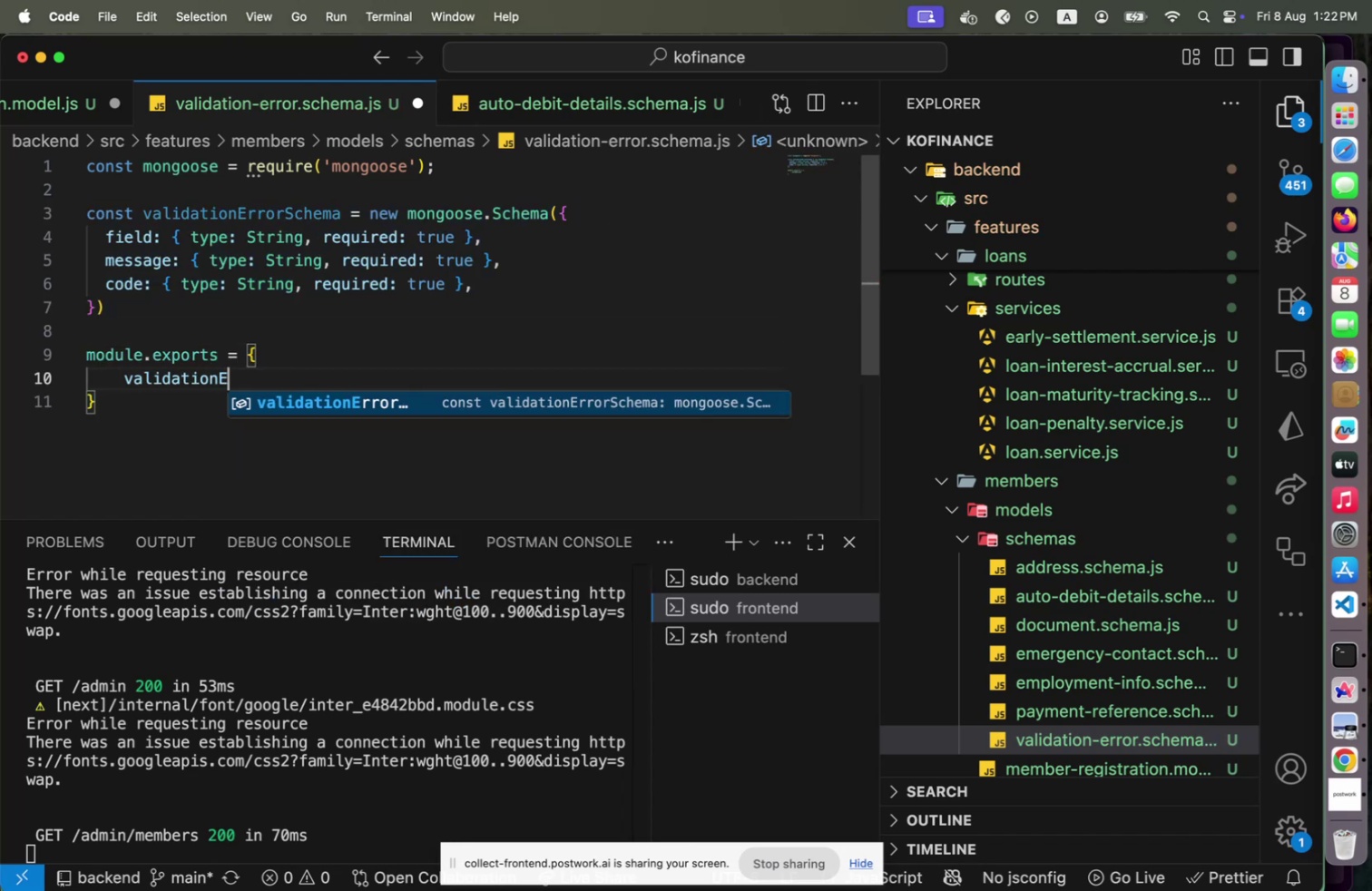 
key(Enter)
 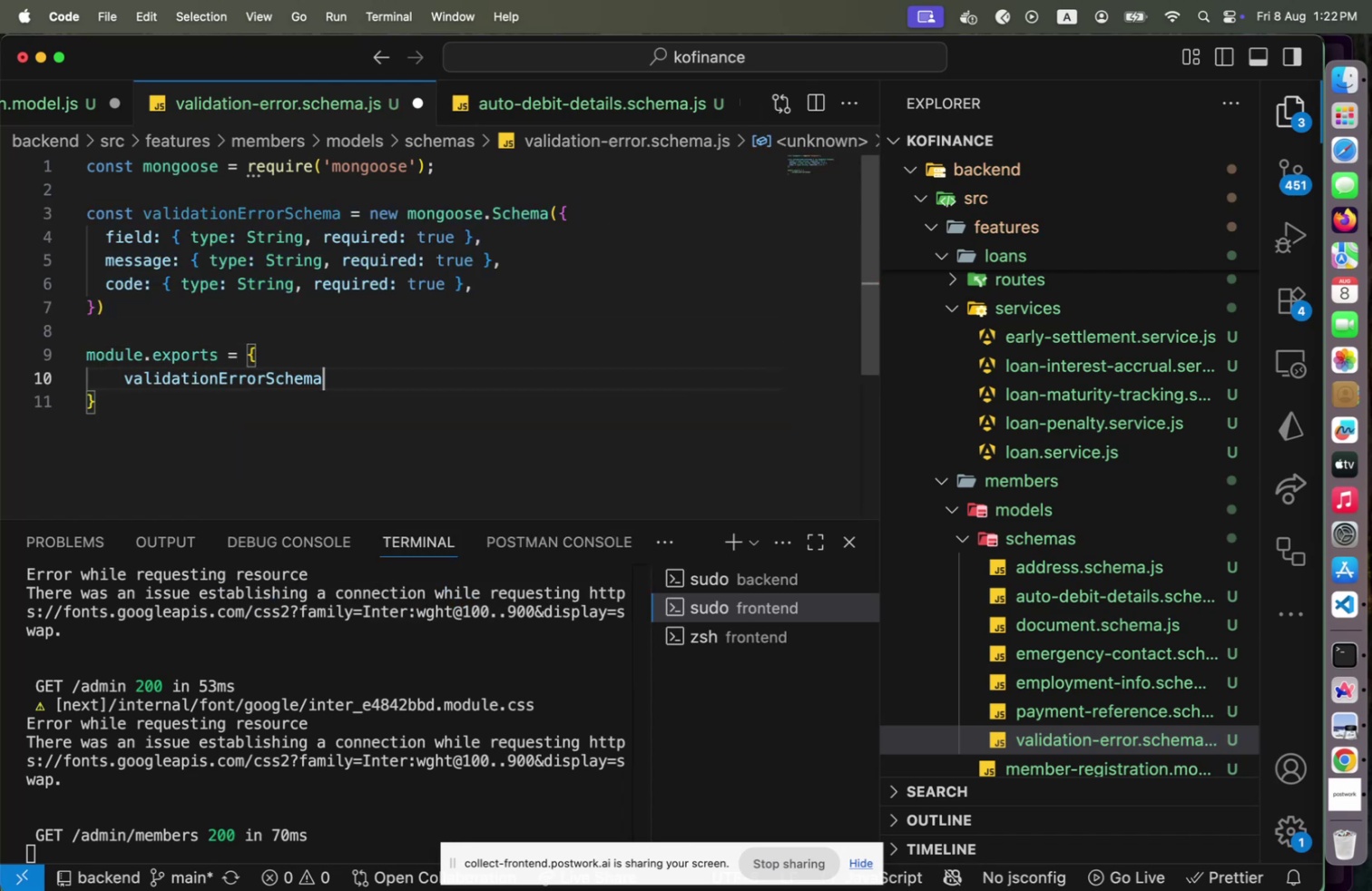 
key(Alt+Shift+F)
 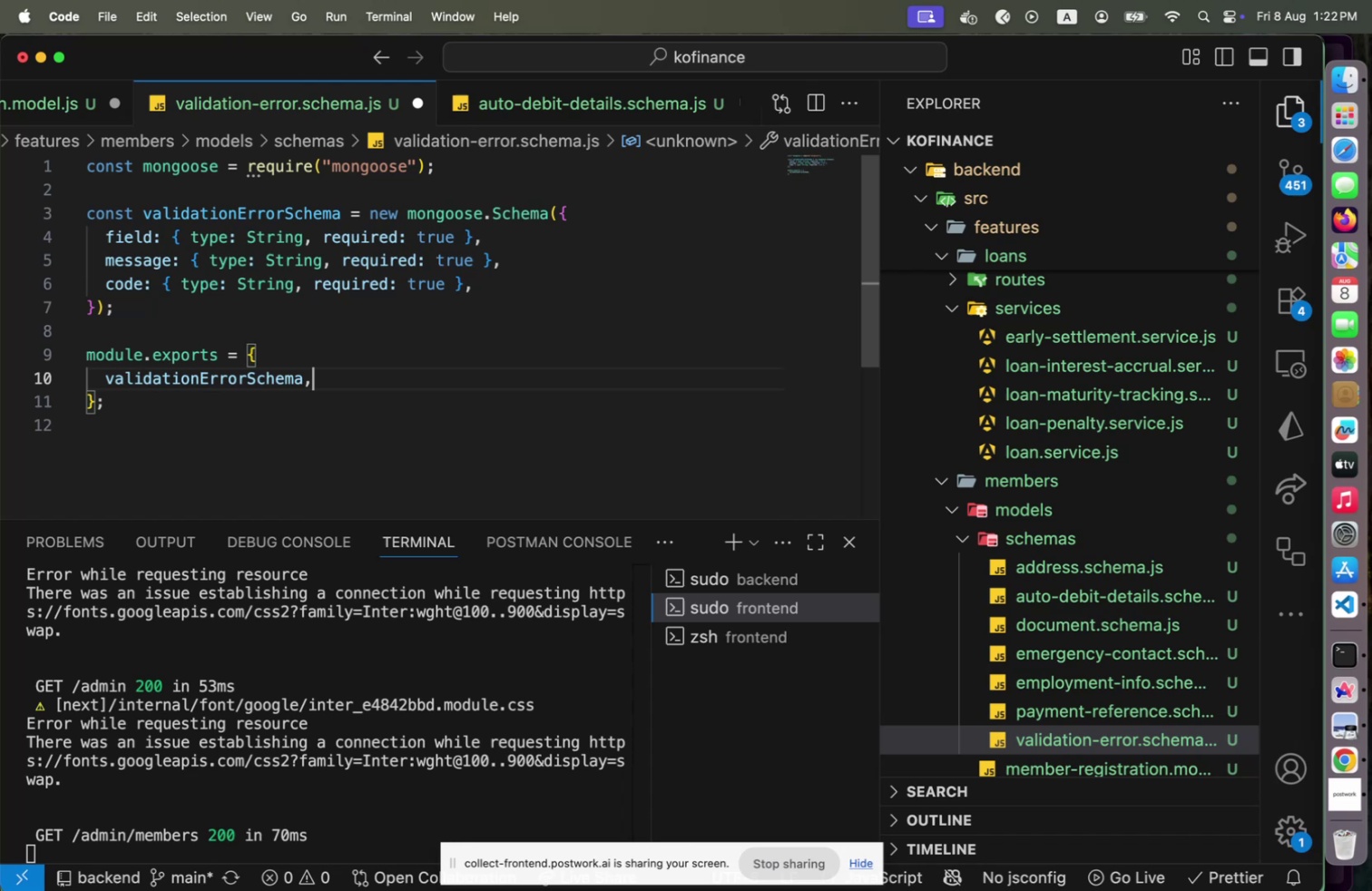 
key(Meta+CommandLeft)
 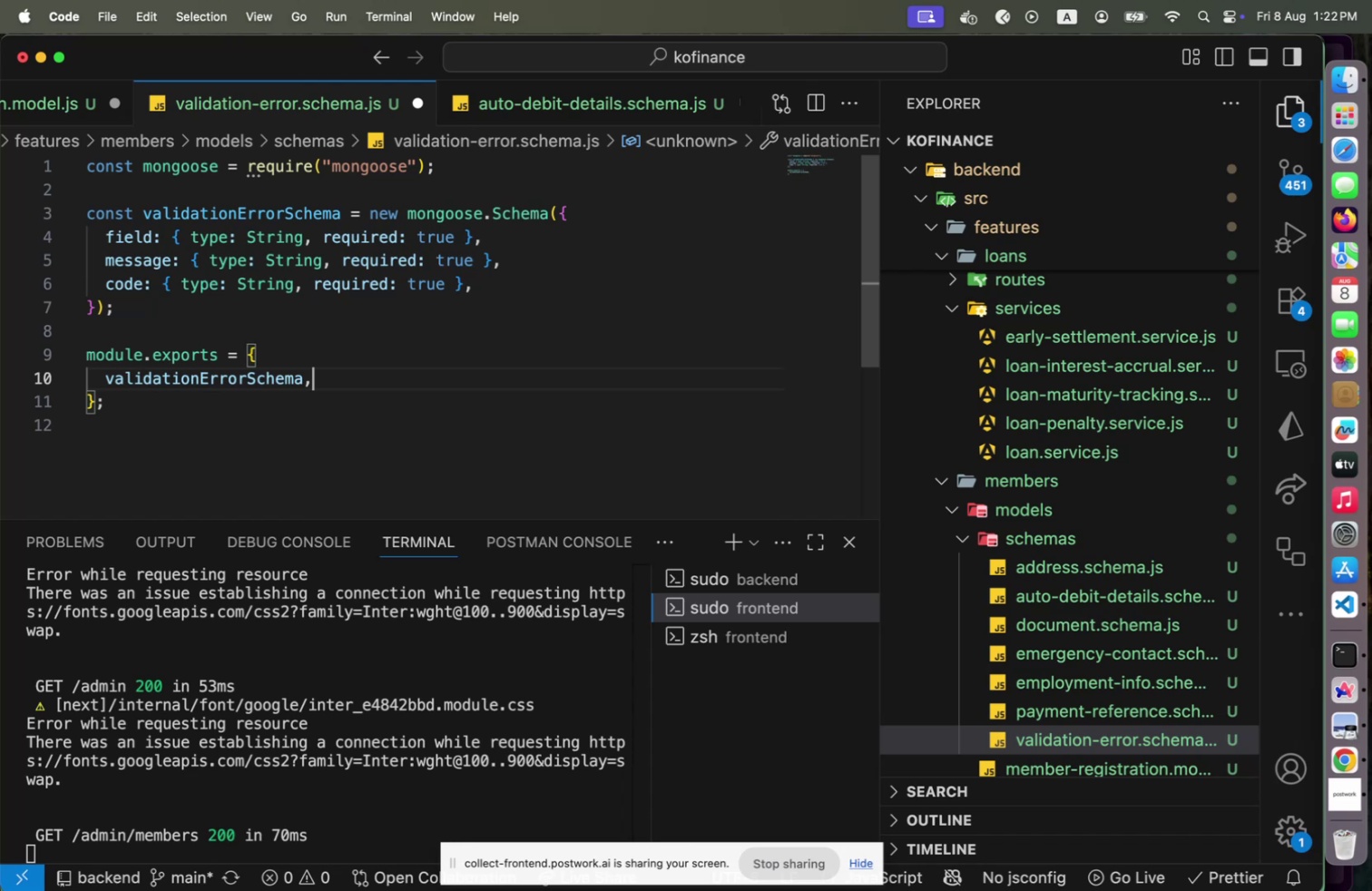 
key(Meta+S)
 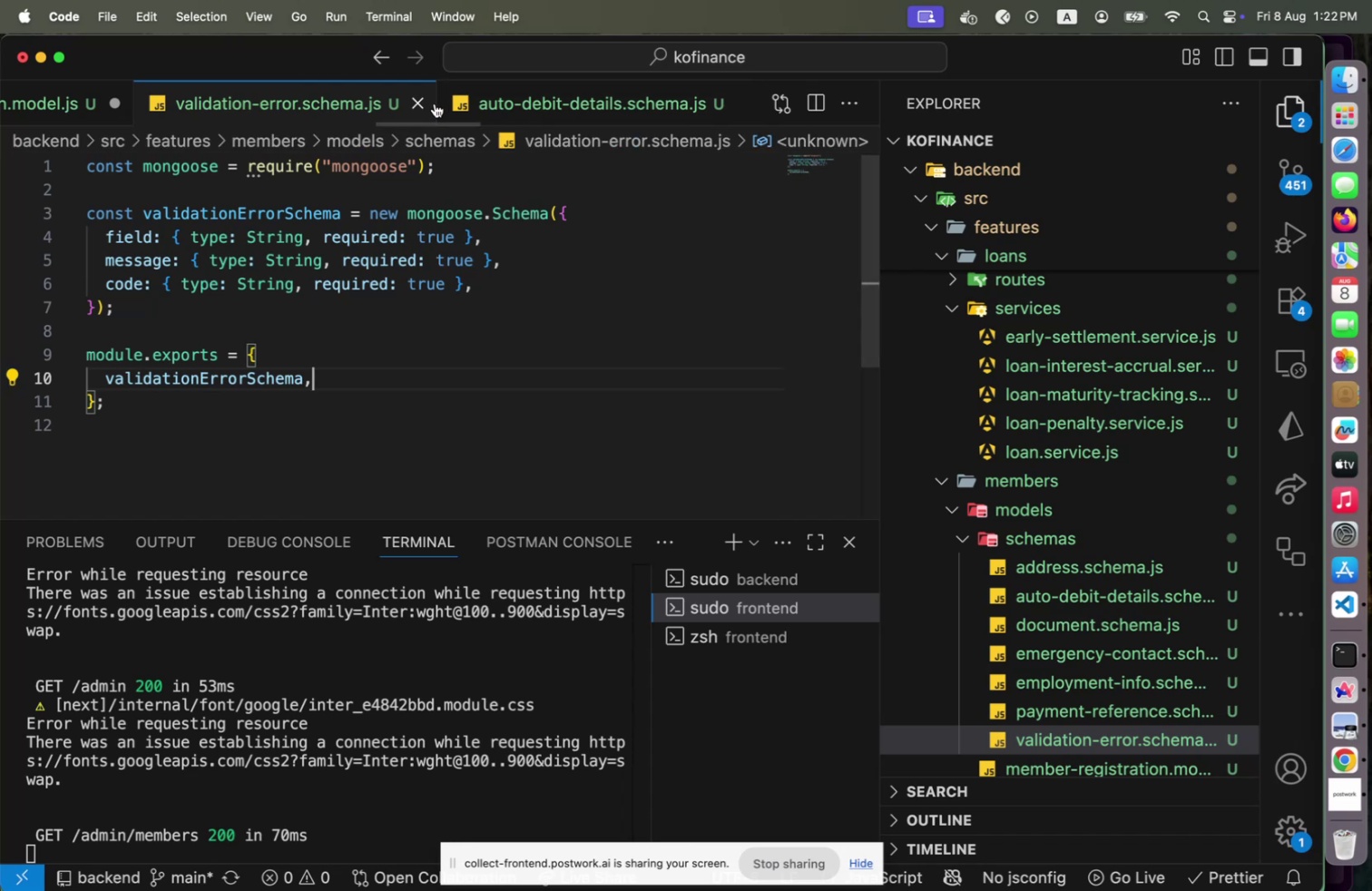 
left_click([420, 107])
 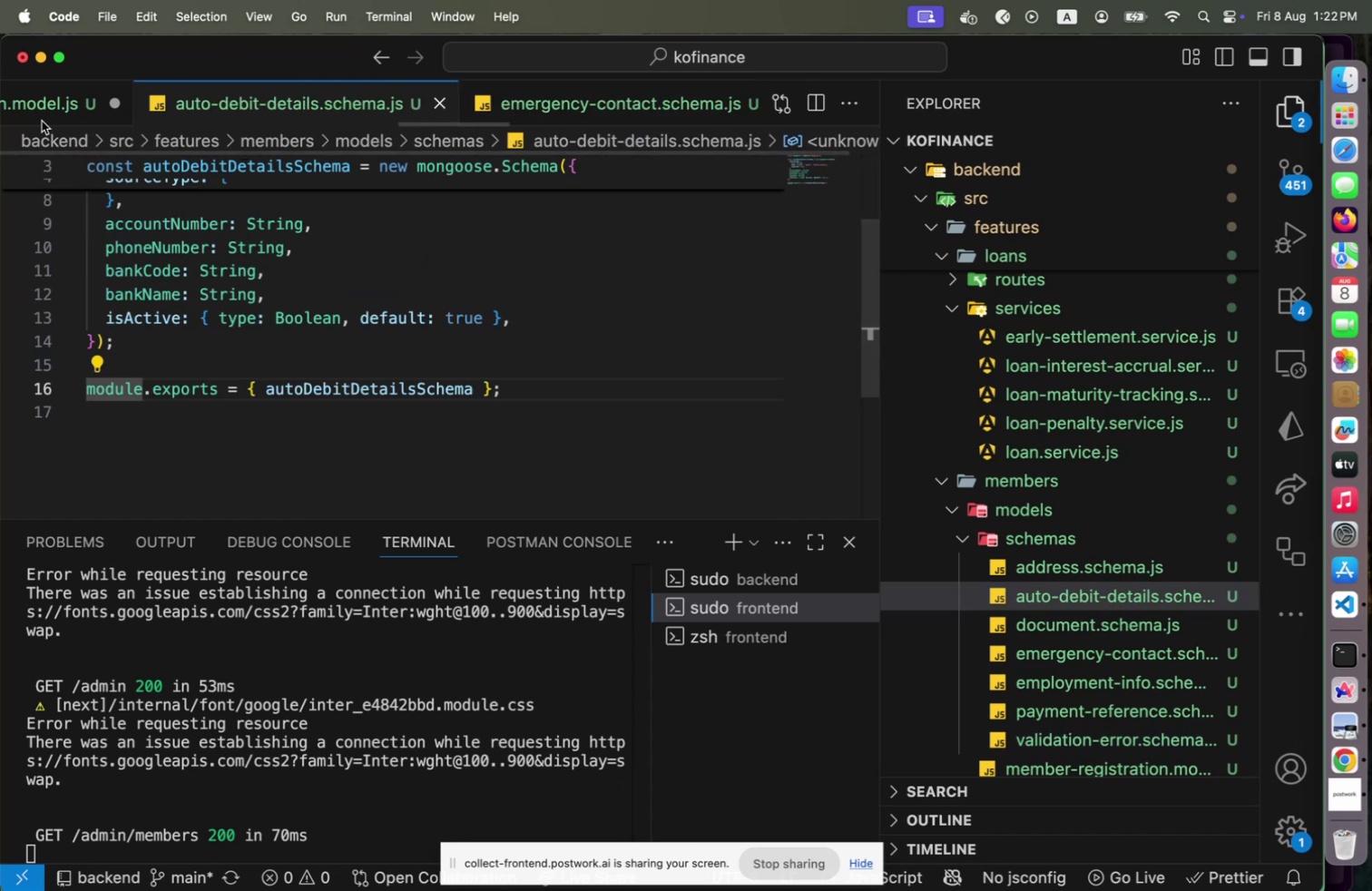 
left_click([42, 113])
 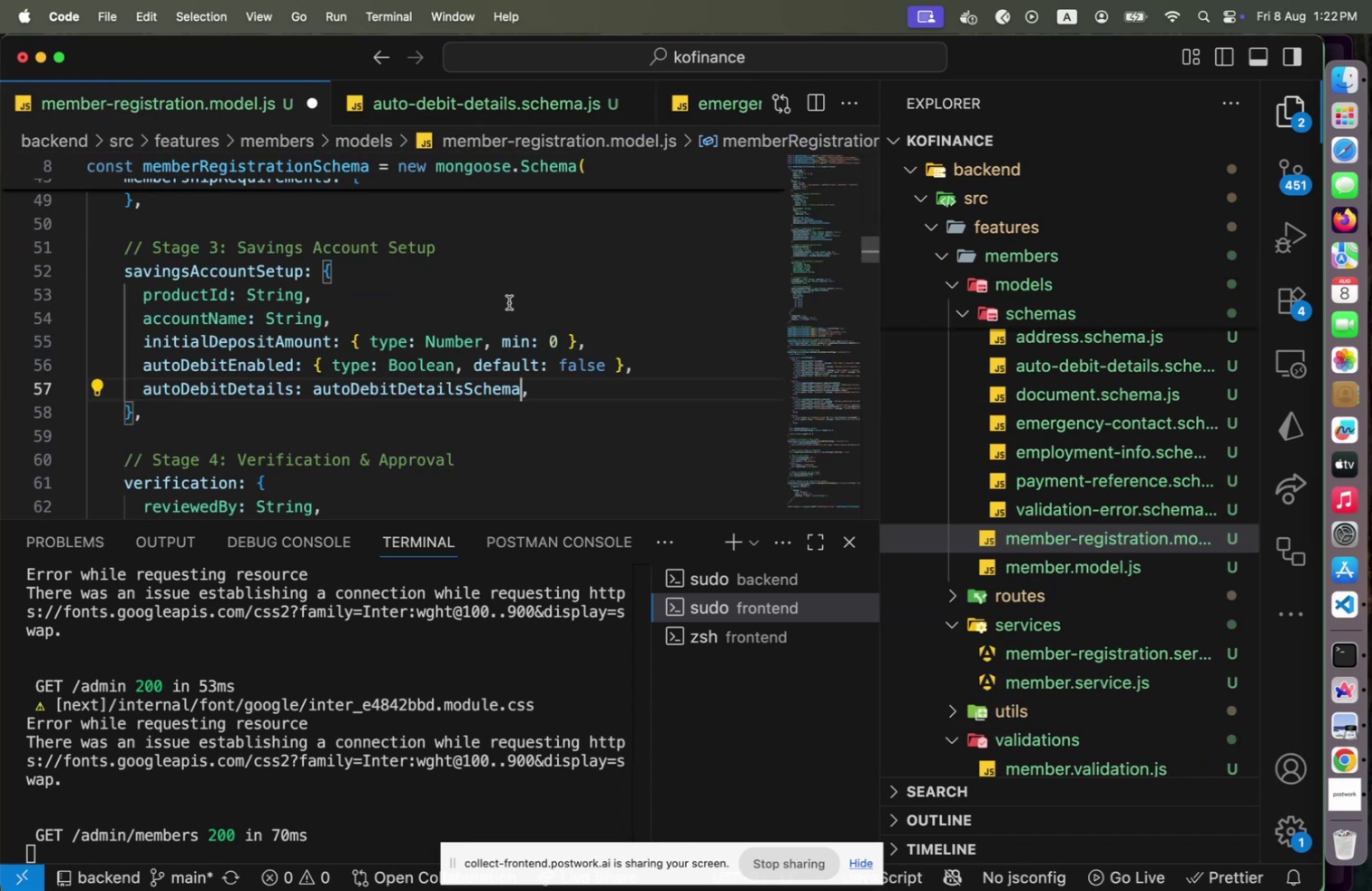 
key(Backspace)
 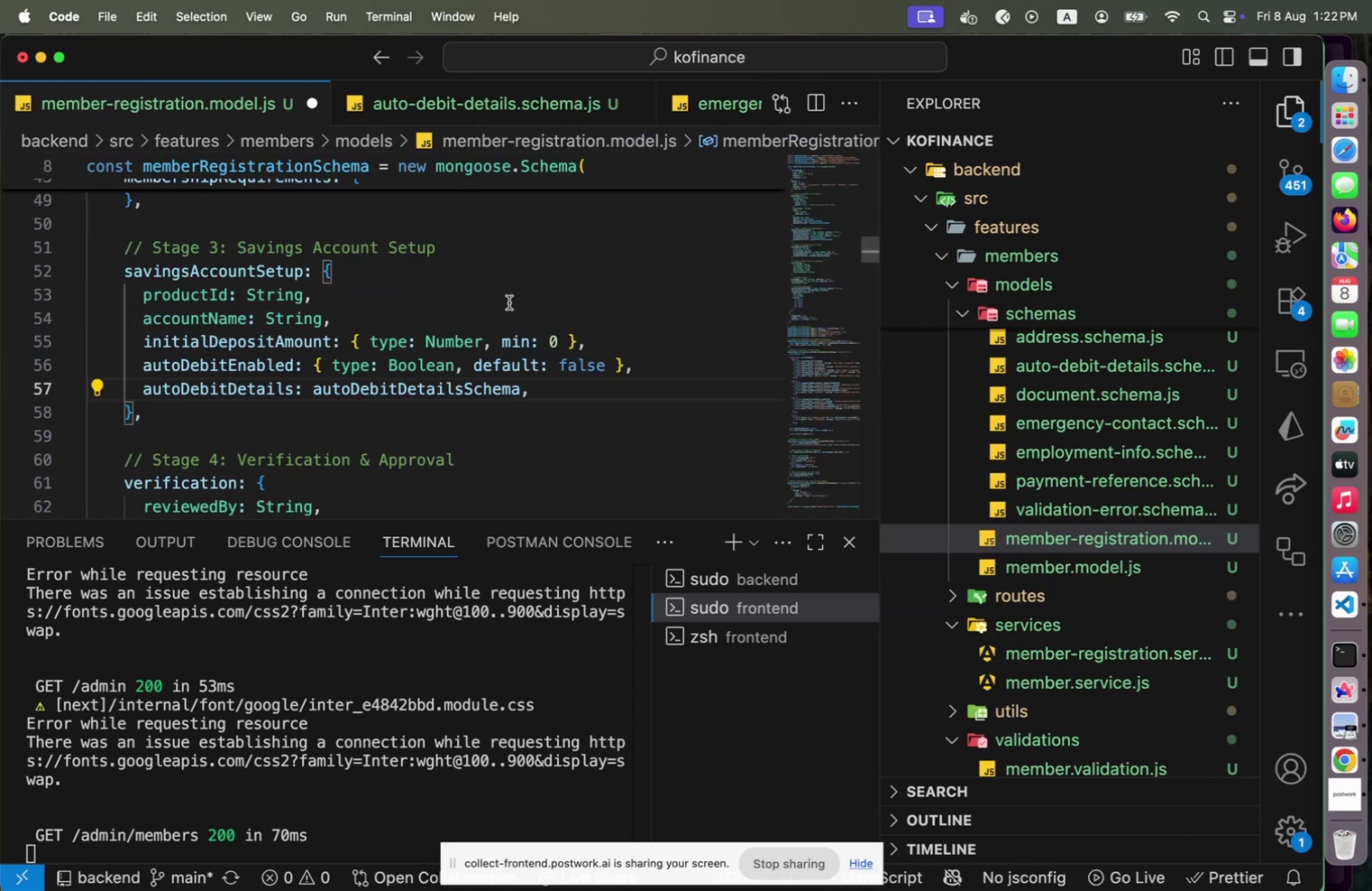 
key(A)
 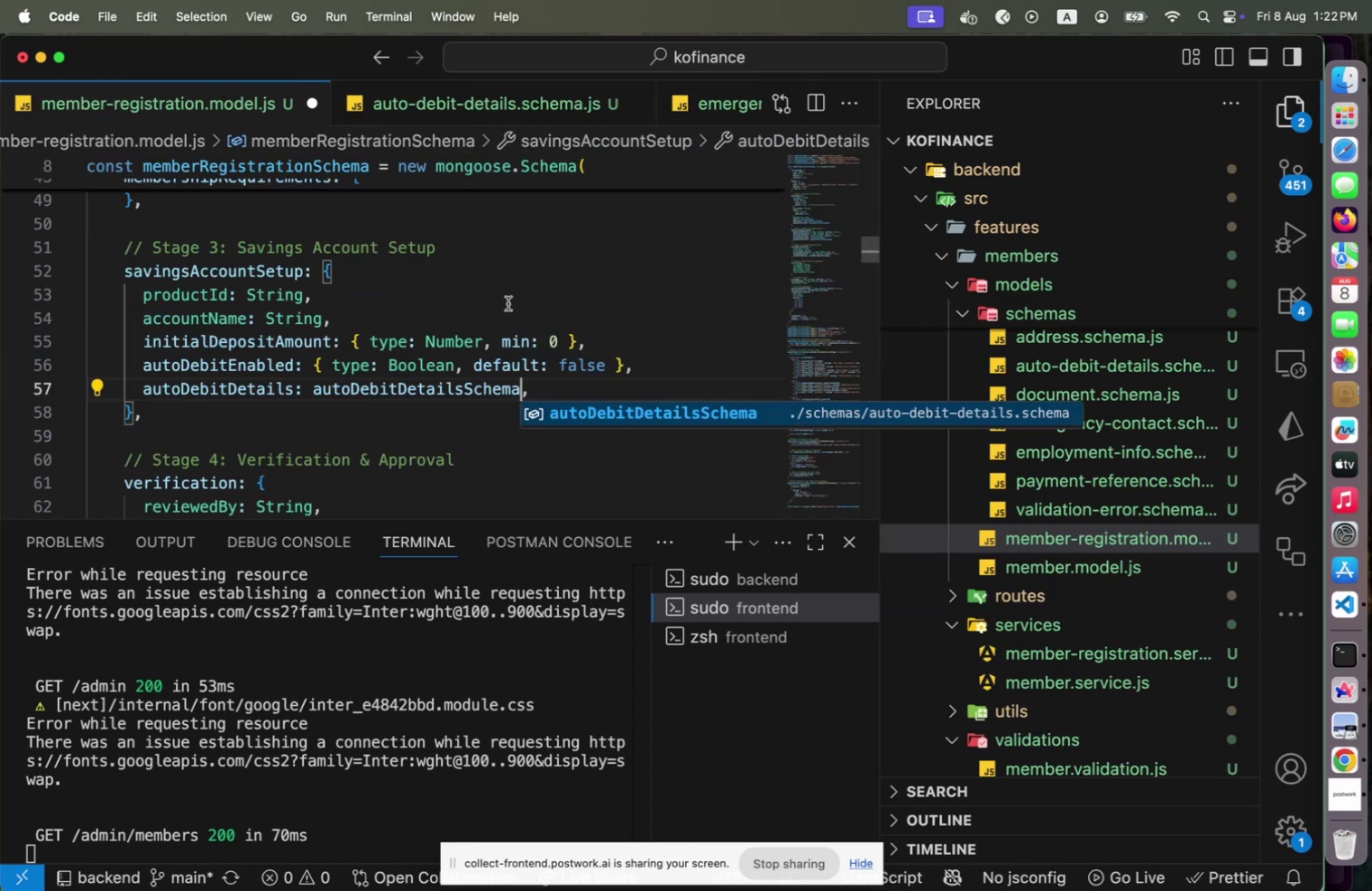 
key(Enter)
 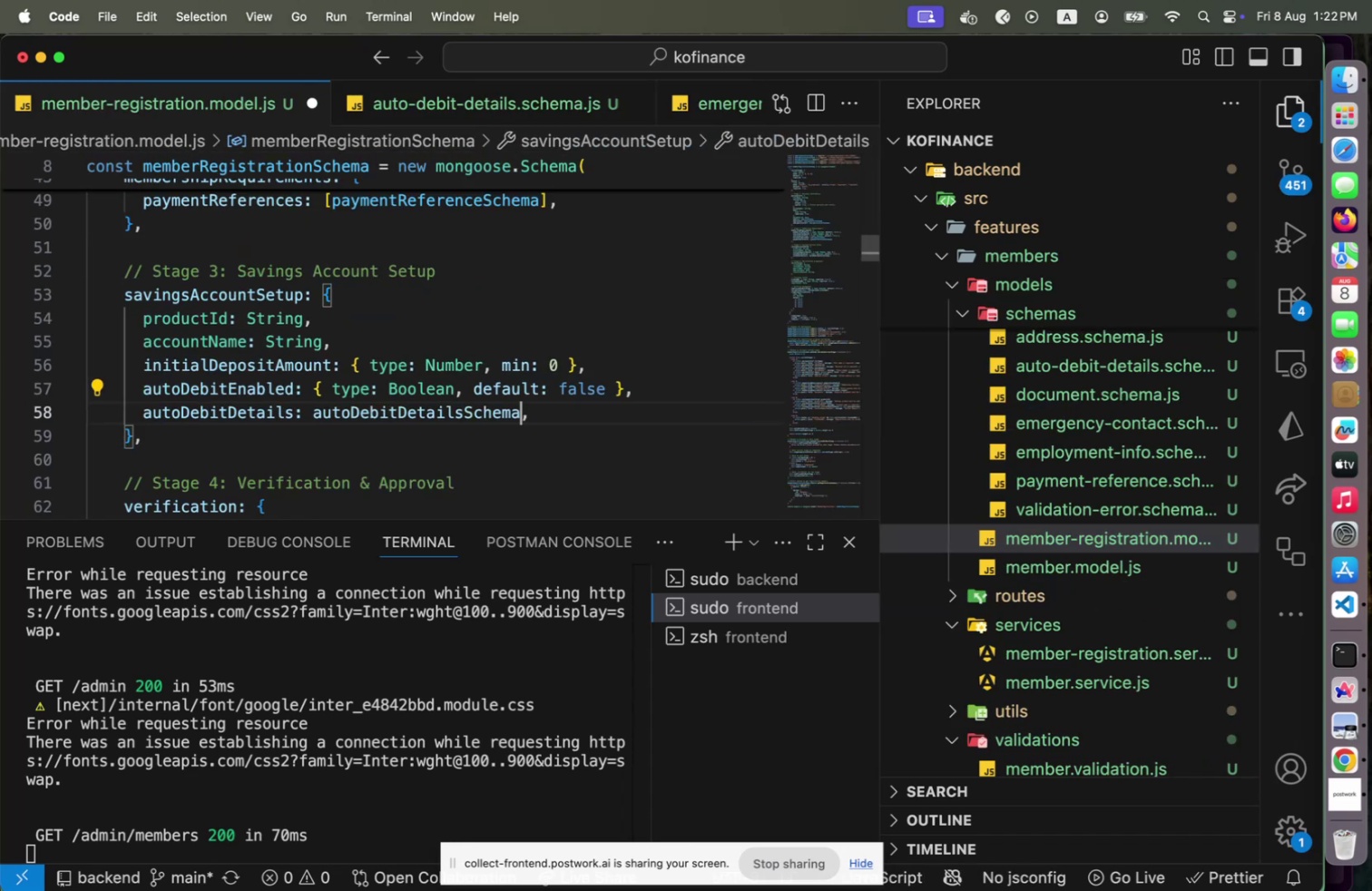 
key(ArrowUp)
 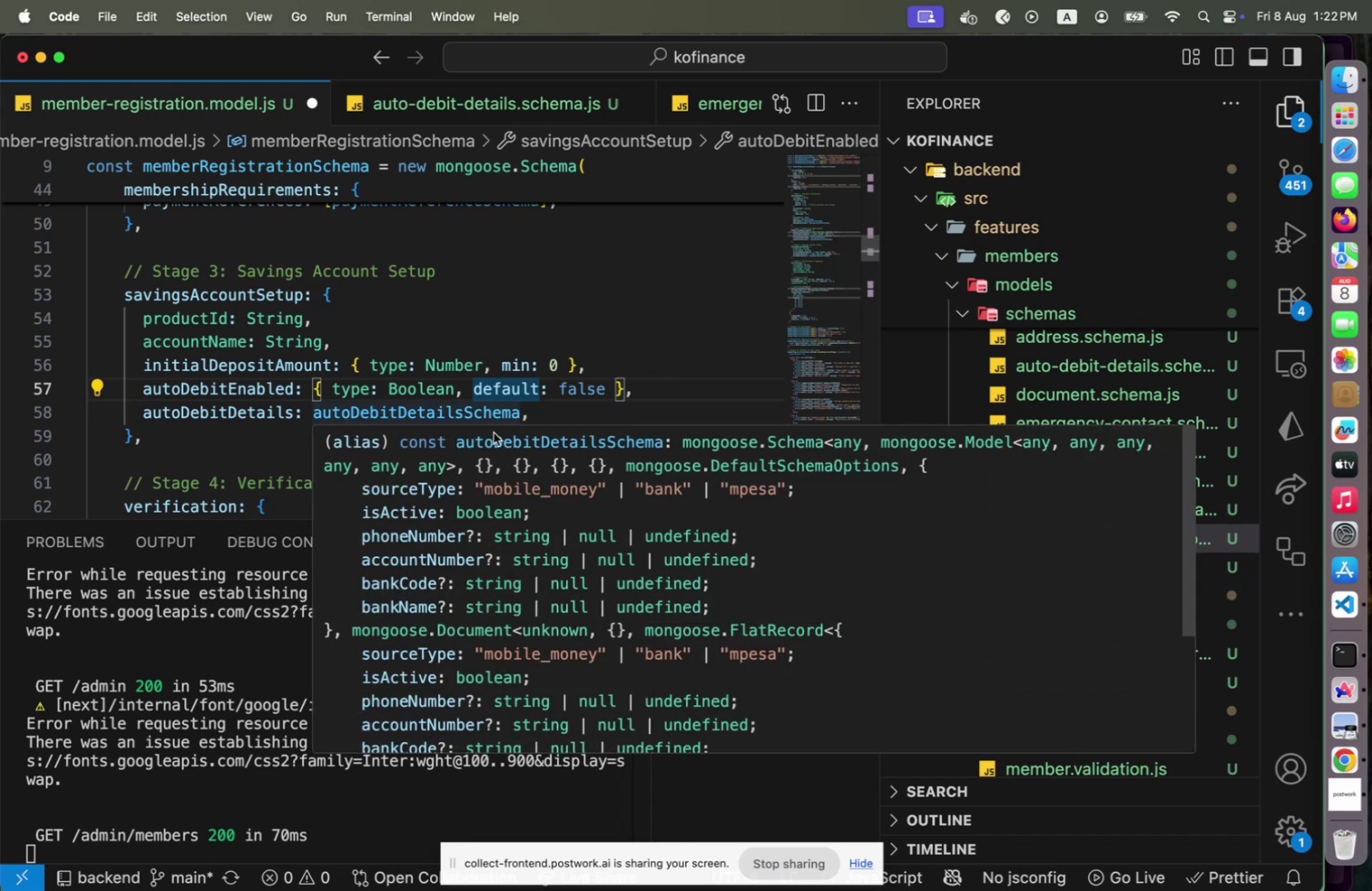 
wait(5.13)
 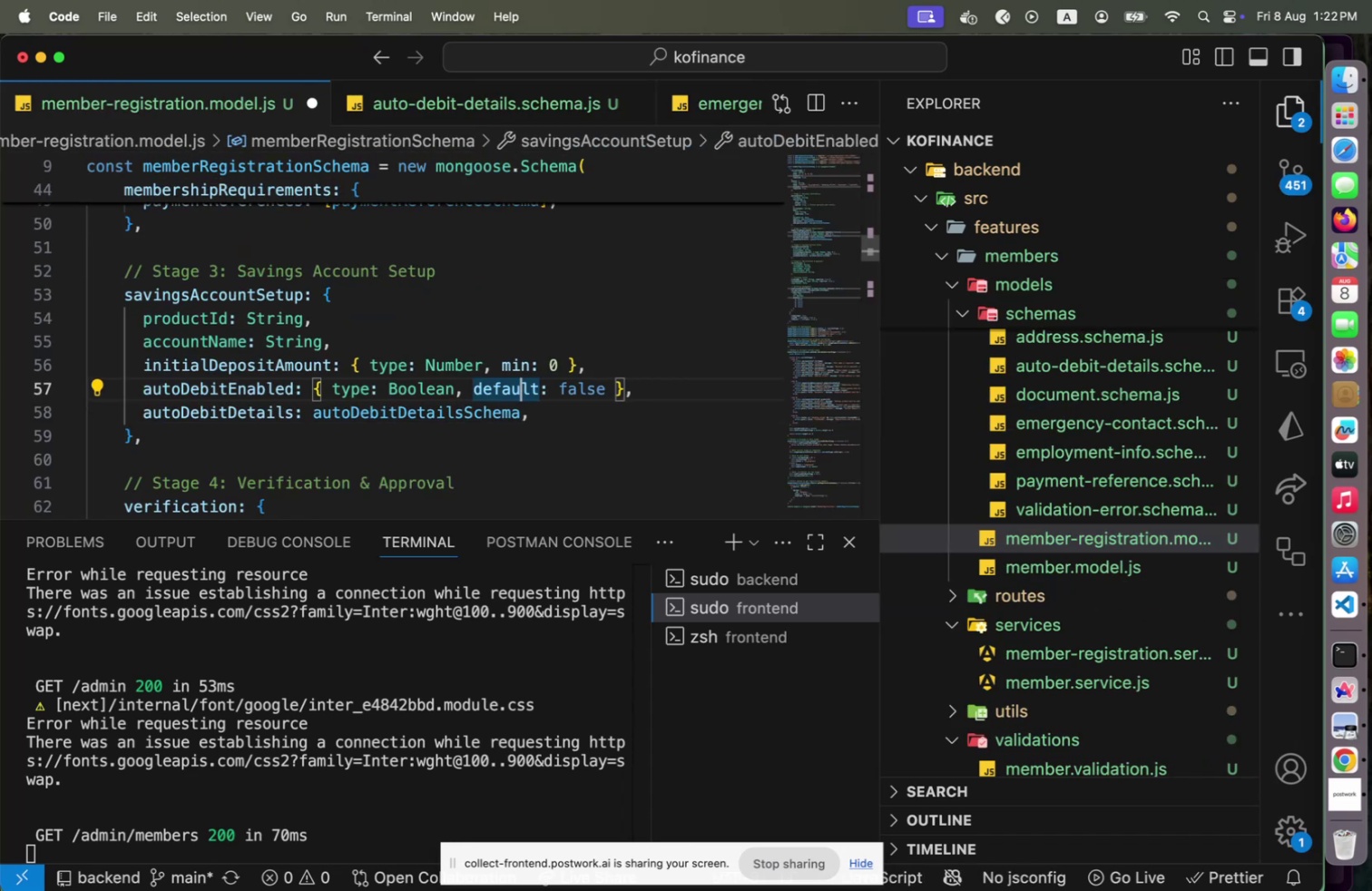 
scroll: coordinate [543, 406], scroll_direction: up, amount: 2.0
 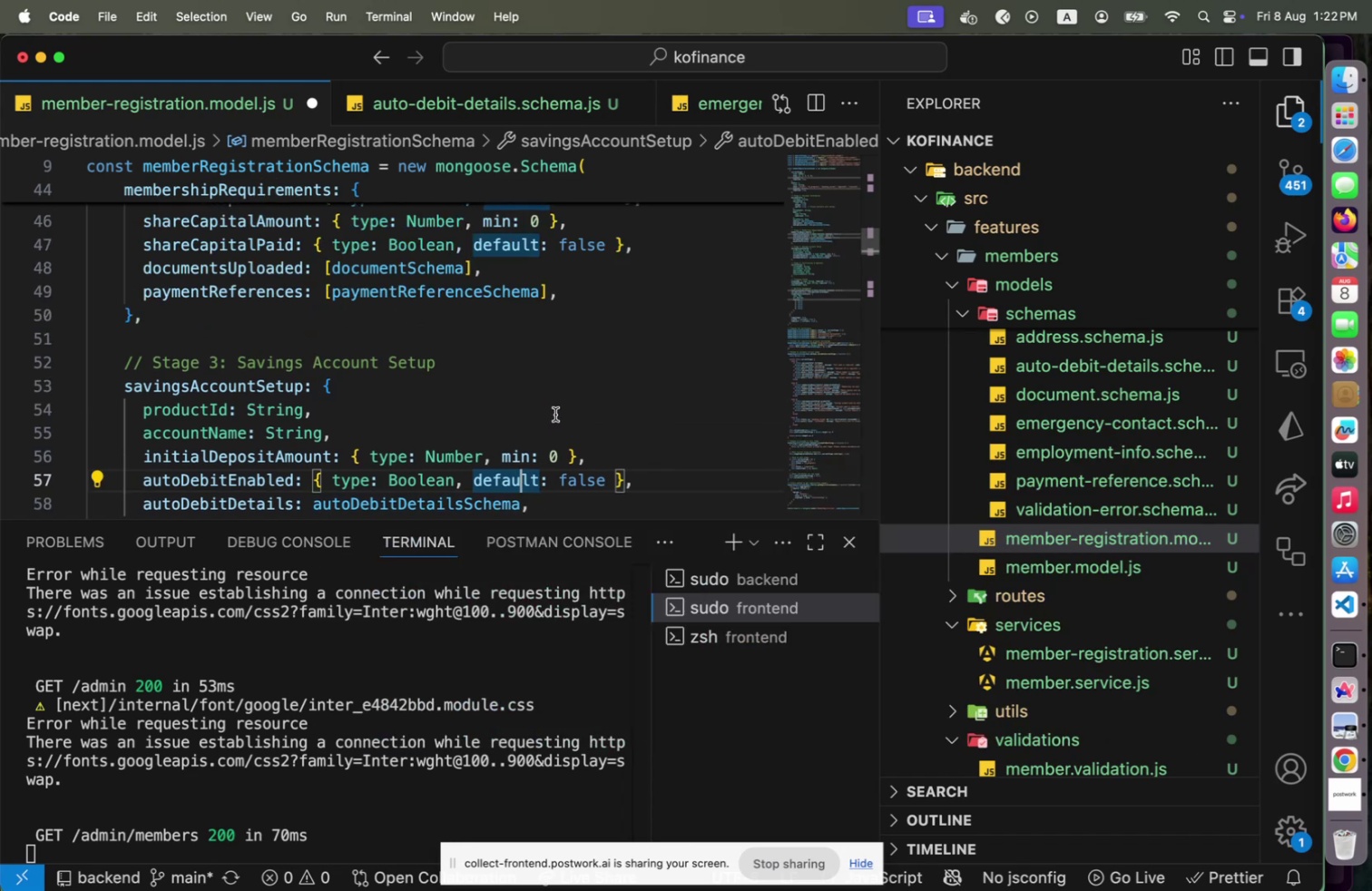 
scroll: coordinate [554, 436], scroll_direction: down, amount: 16.0
 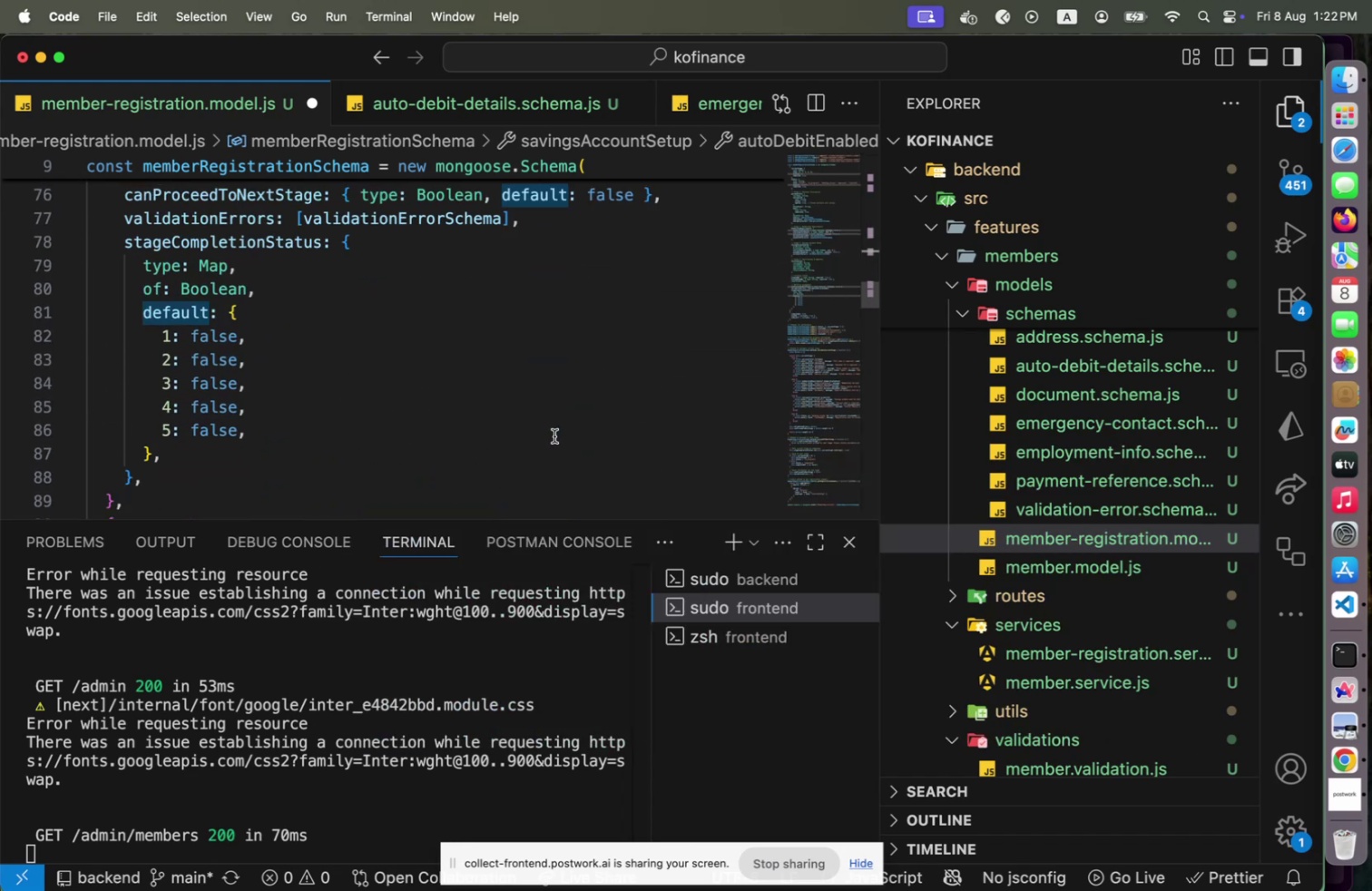 
scroll: coordinate [554, 436], scroll_direction: none, amount: 0.0
 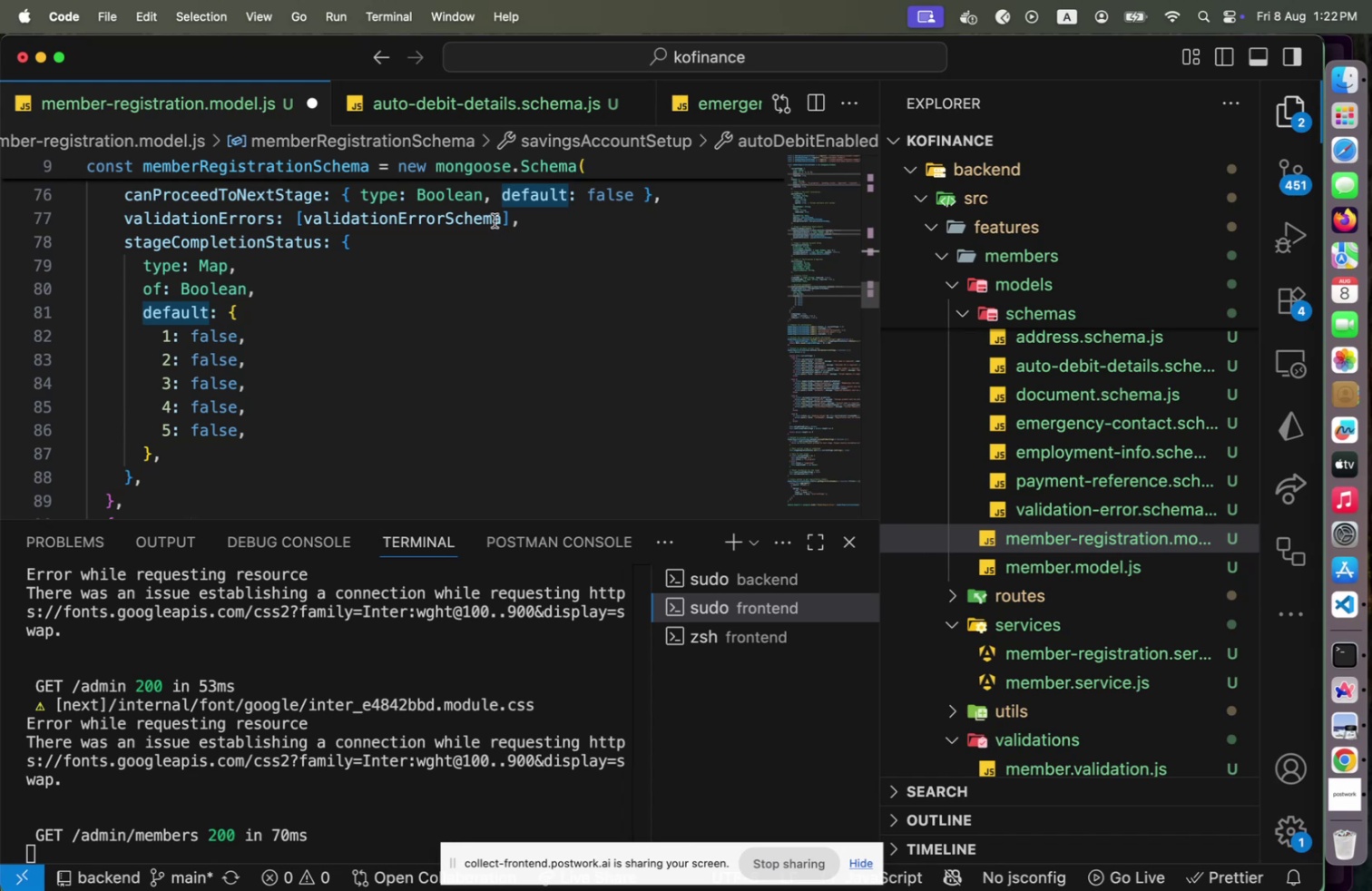 
left_click([513, 217])
 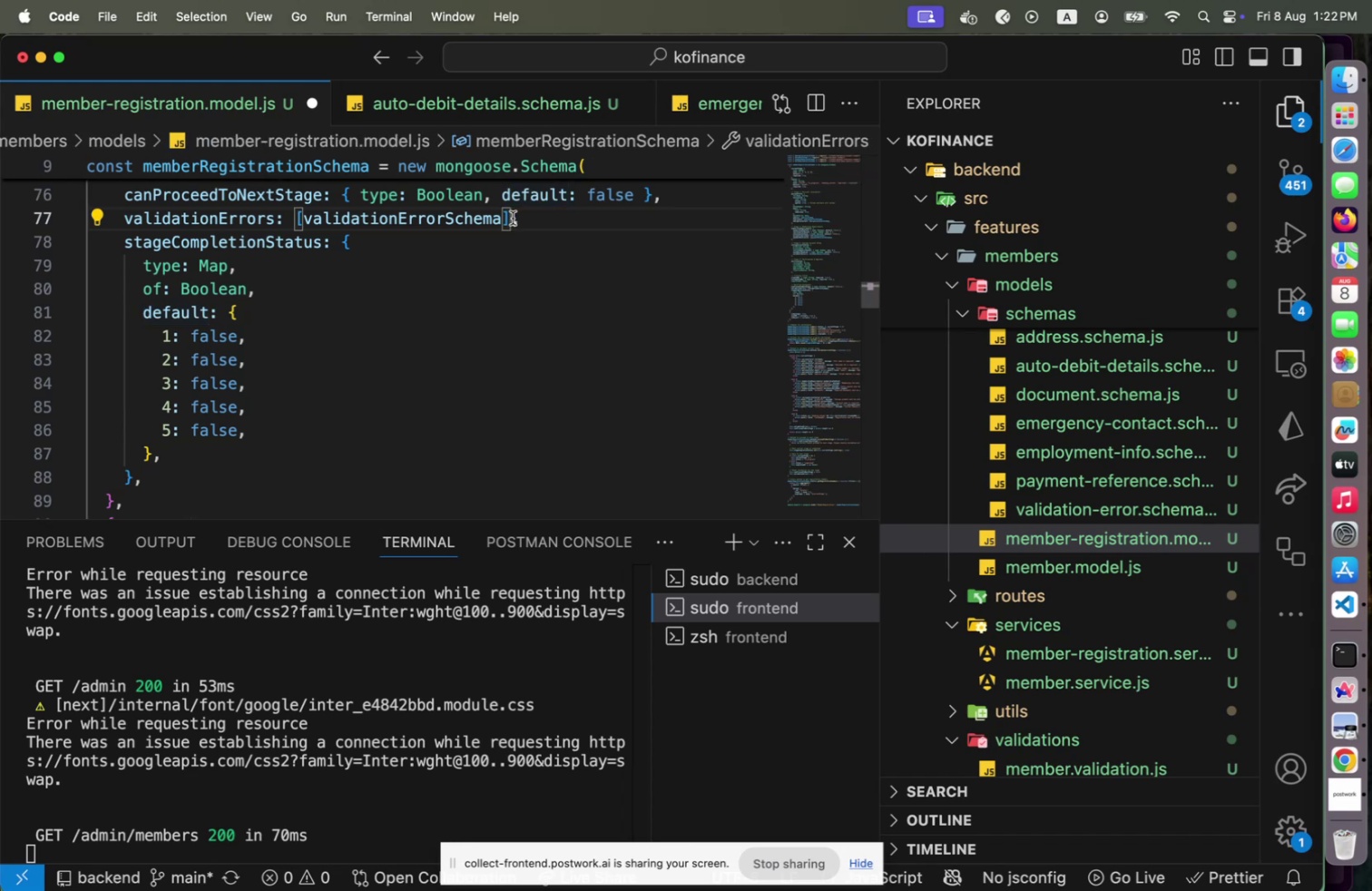 
key(ArrowLeft)
 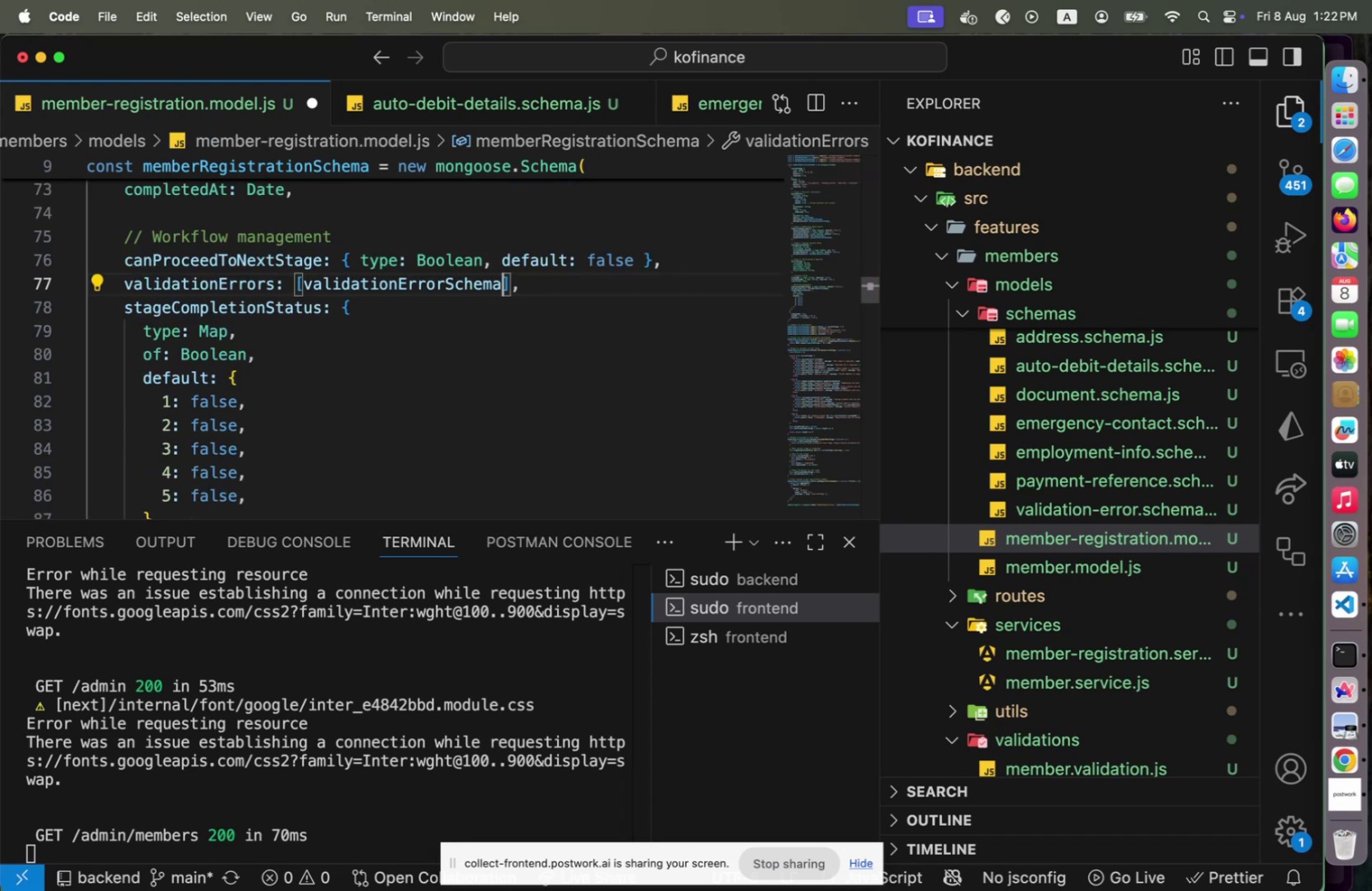 
key(Backspace)
 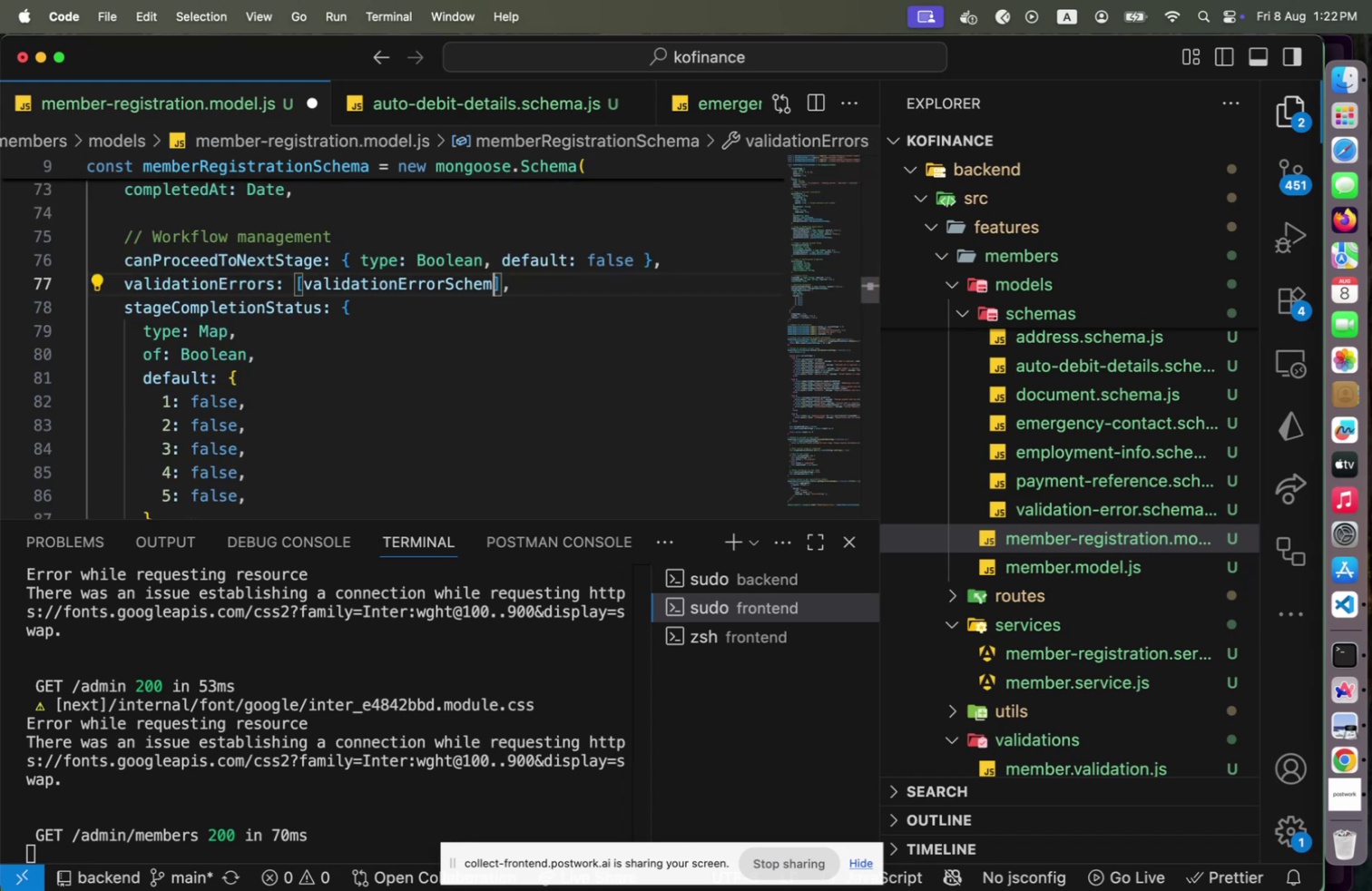 
key(A)
 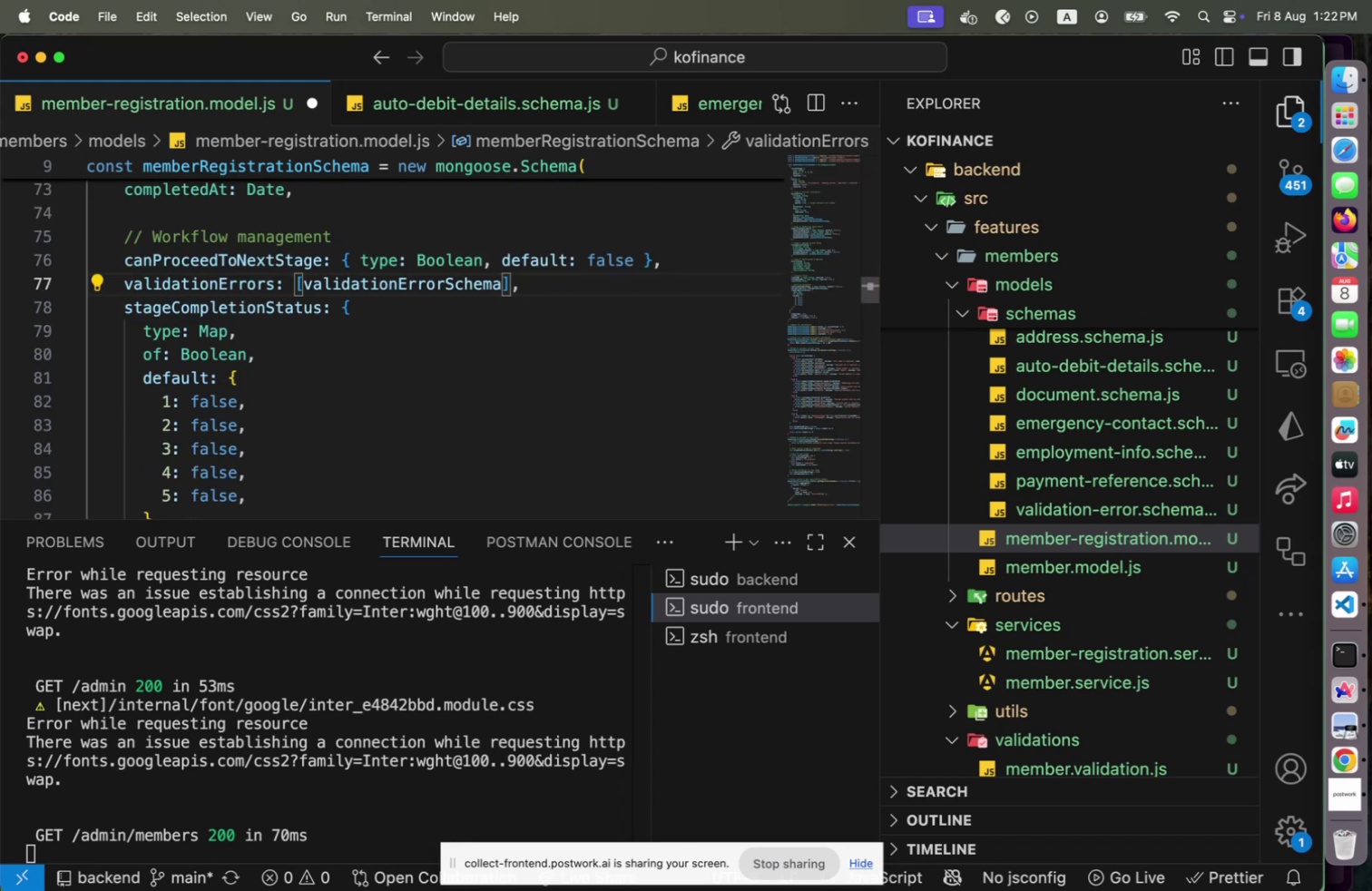 
key(Backspace)
key(Backspace)
type(ma)
 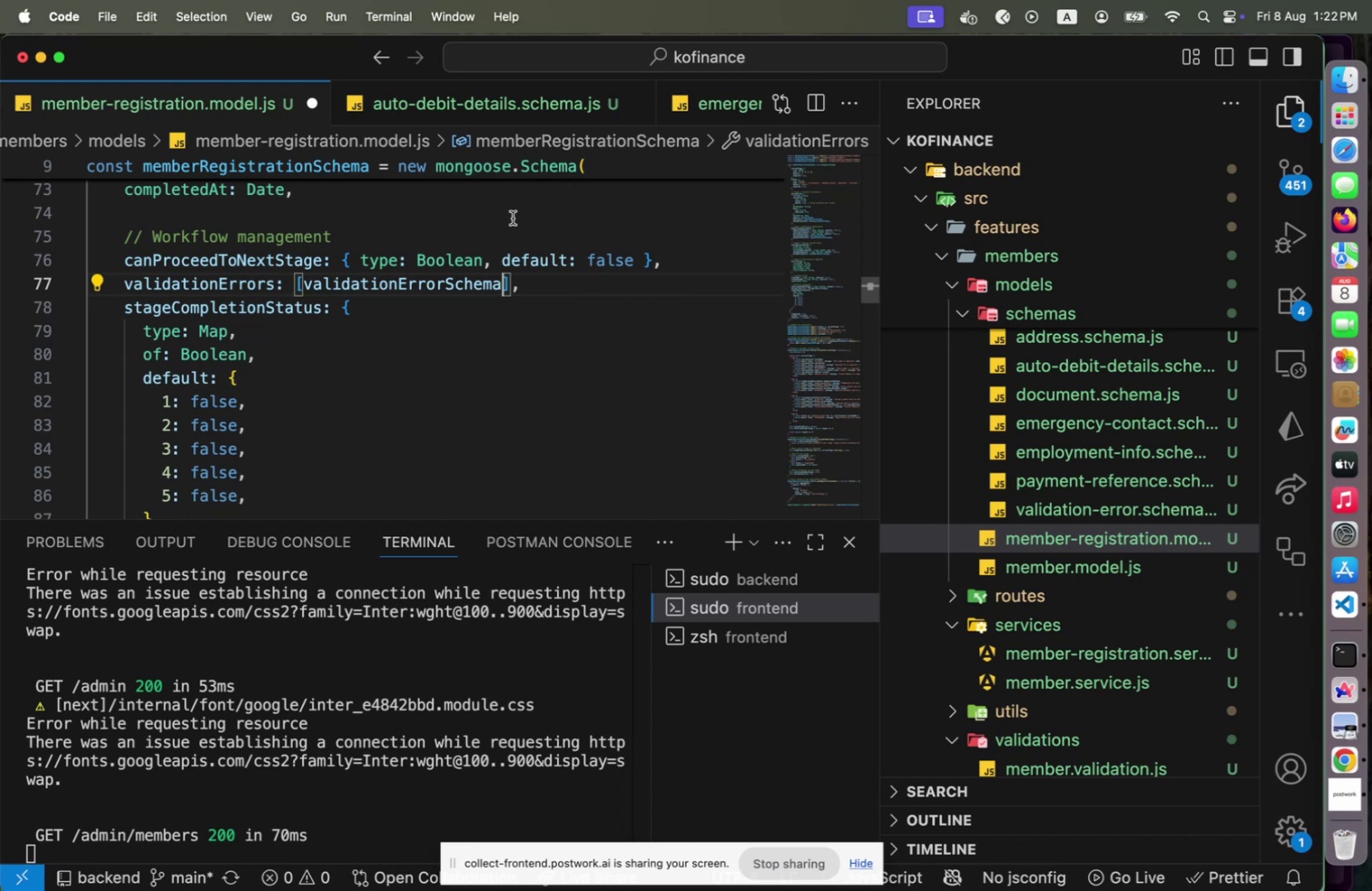 
wait(5.64)
 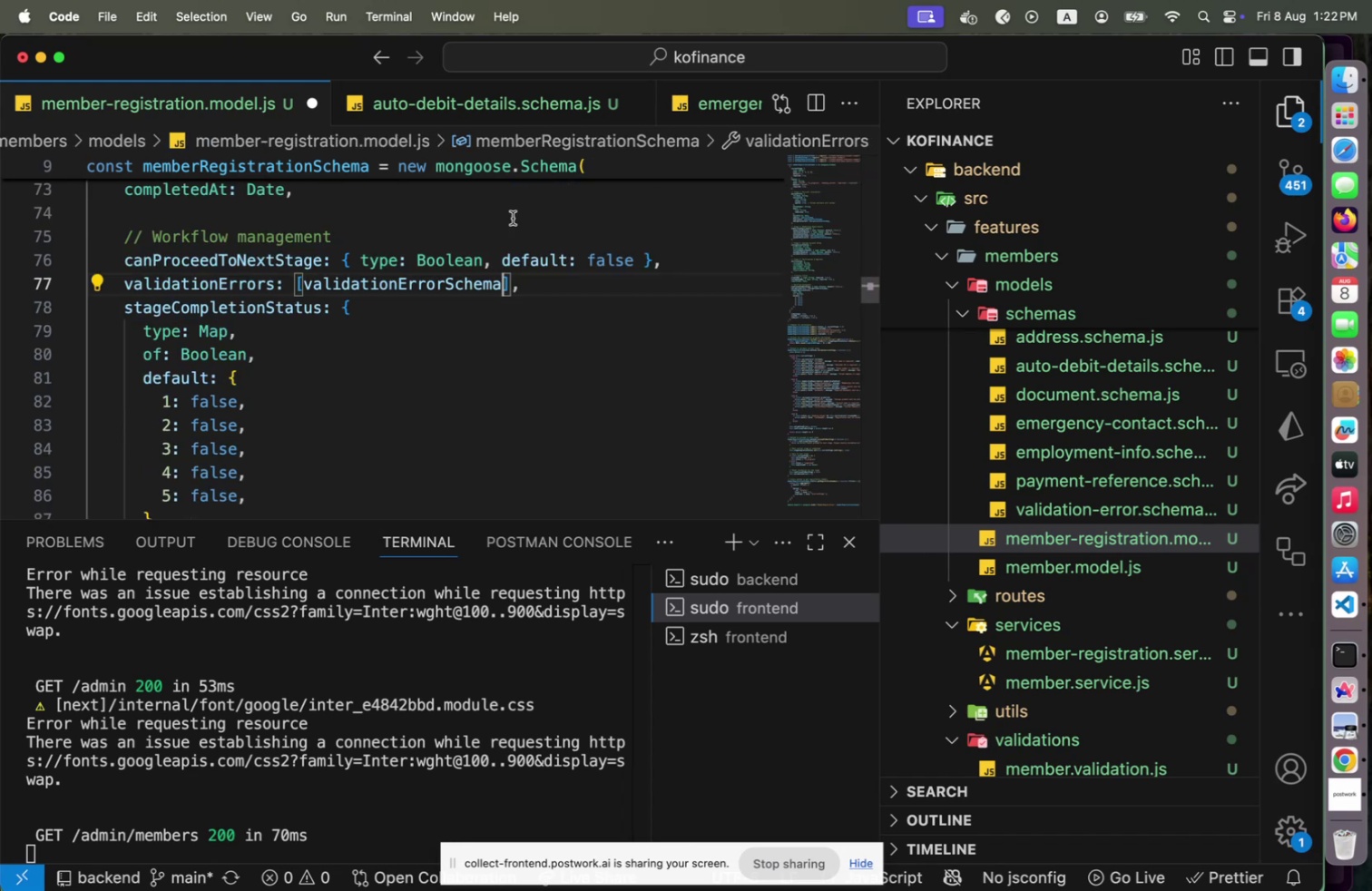 
scroll: coordinate [582, 293], scroll_direction: down, amount: 26.0
 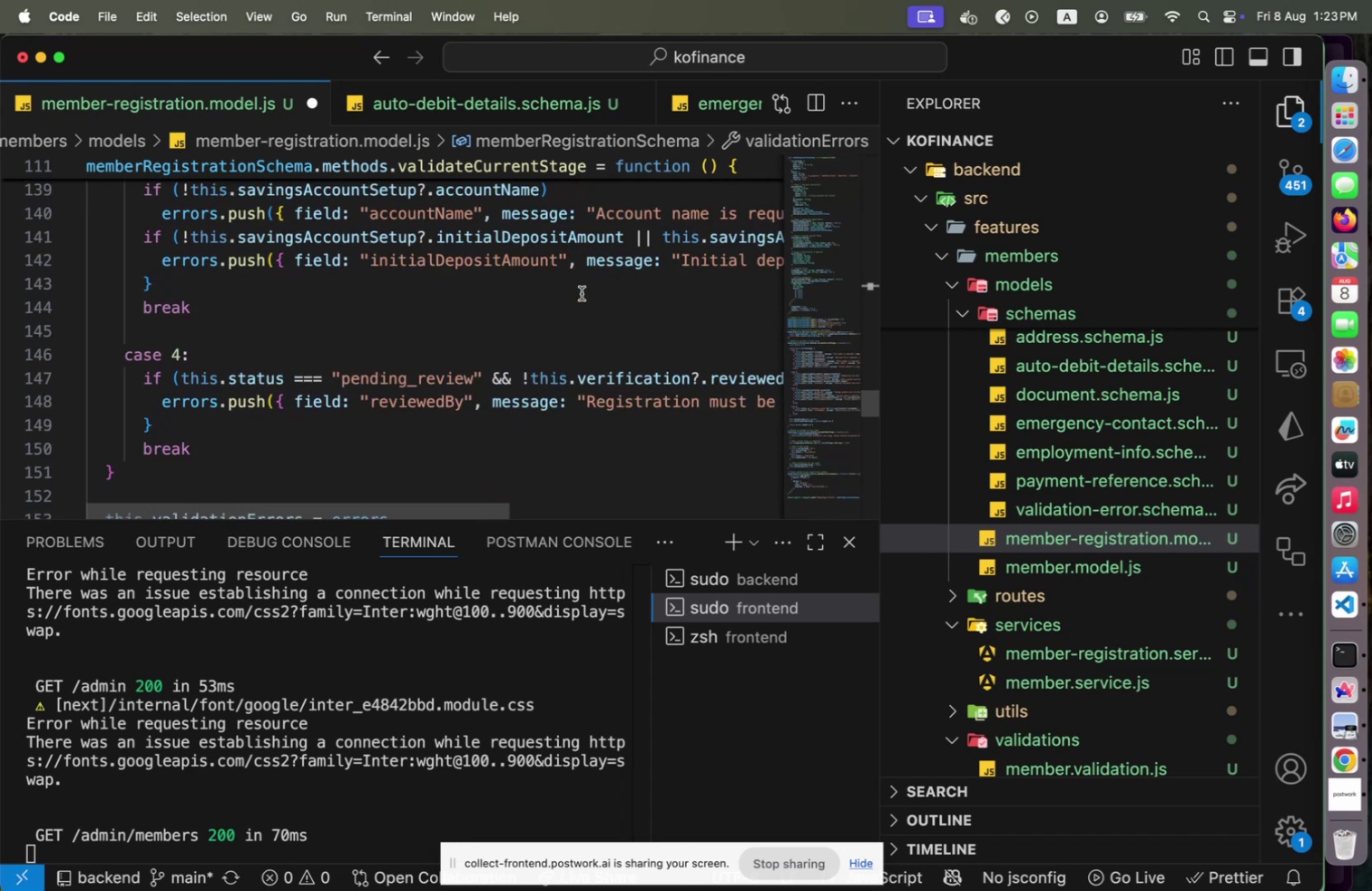 
scroll: coordinate [582, 296], scroll_direction: up, amount: 28.0
 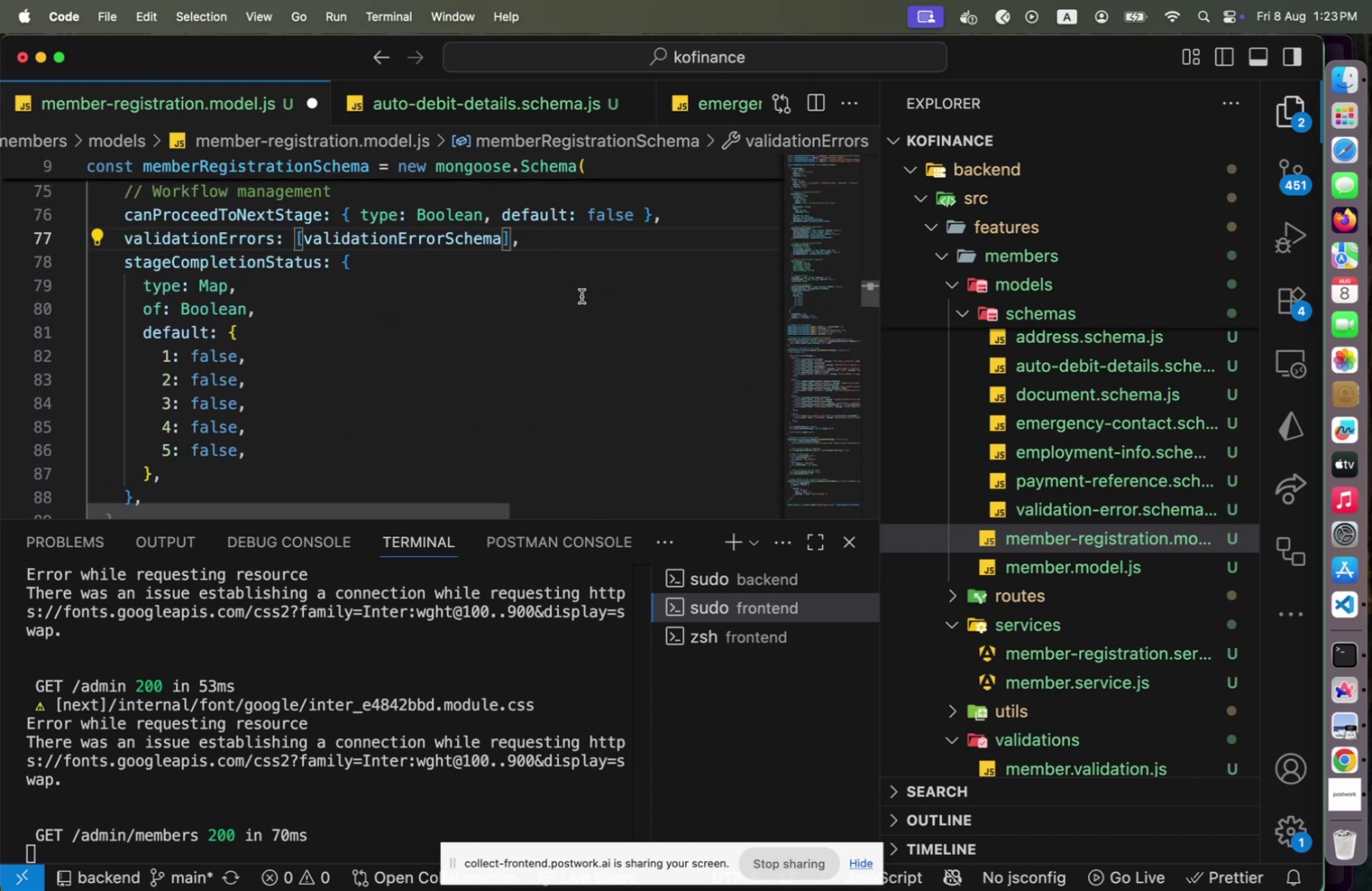 
key(Backspace)
key(Backspace)
type(ma)
 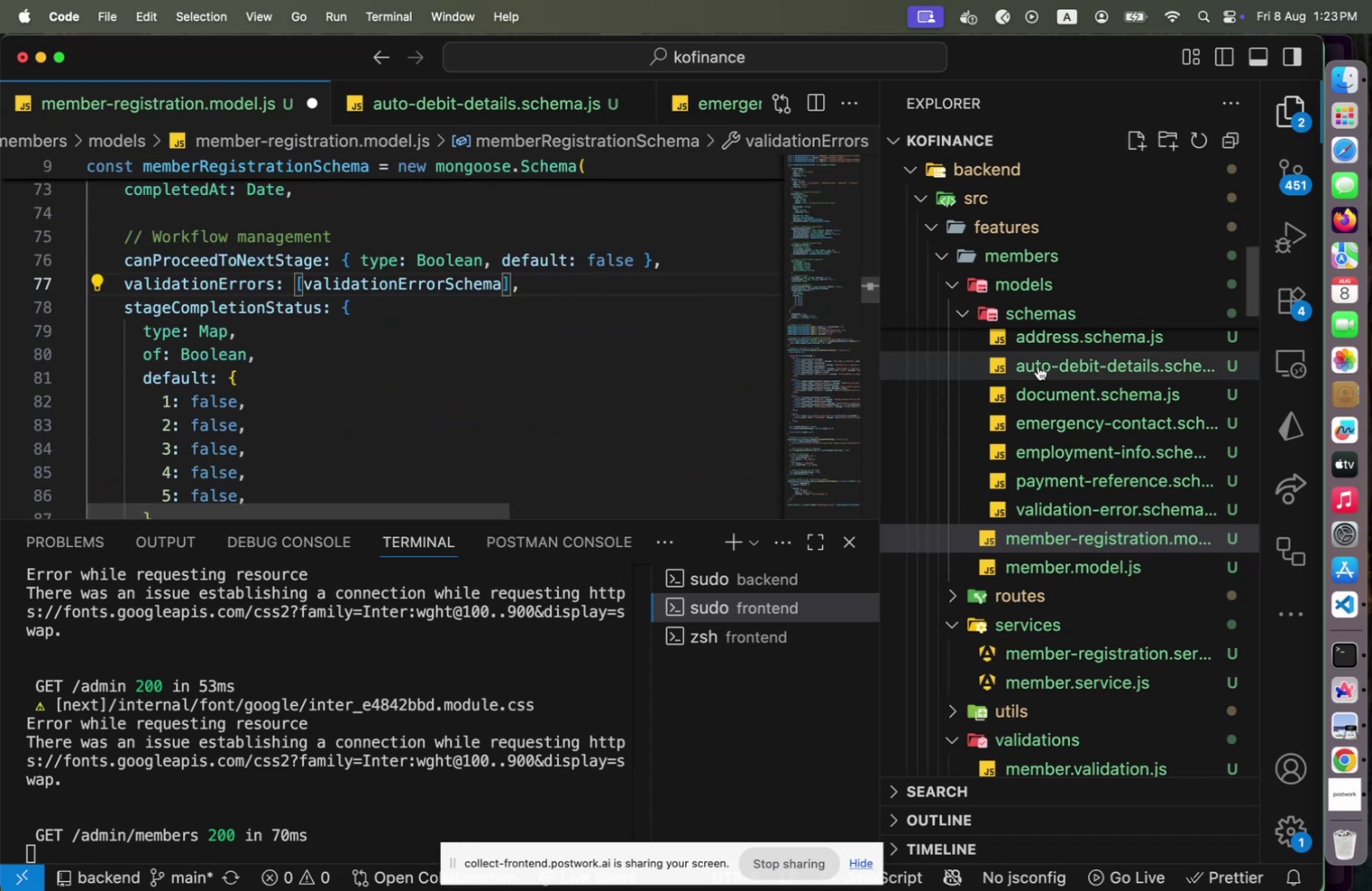 
left_click([1108, 514])
 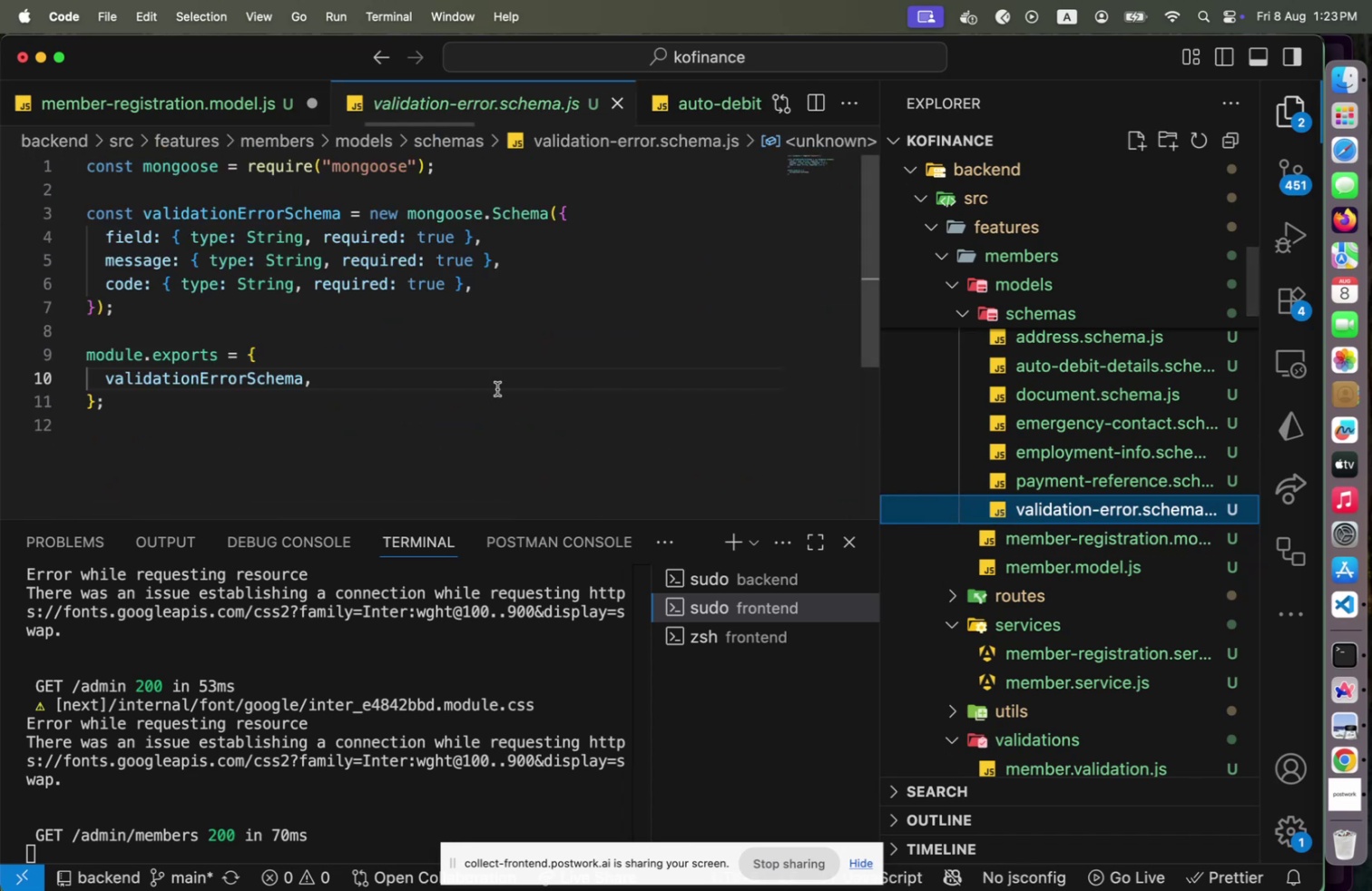 
left_click([490, 385])
 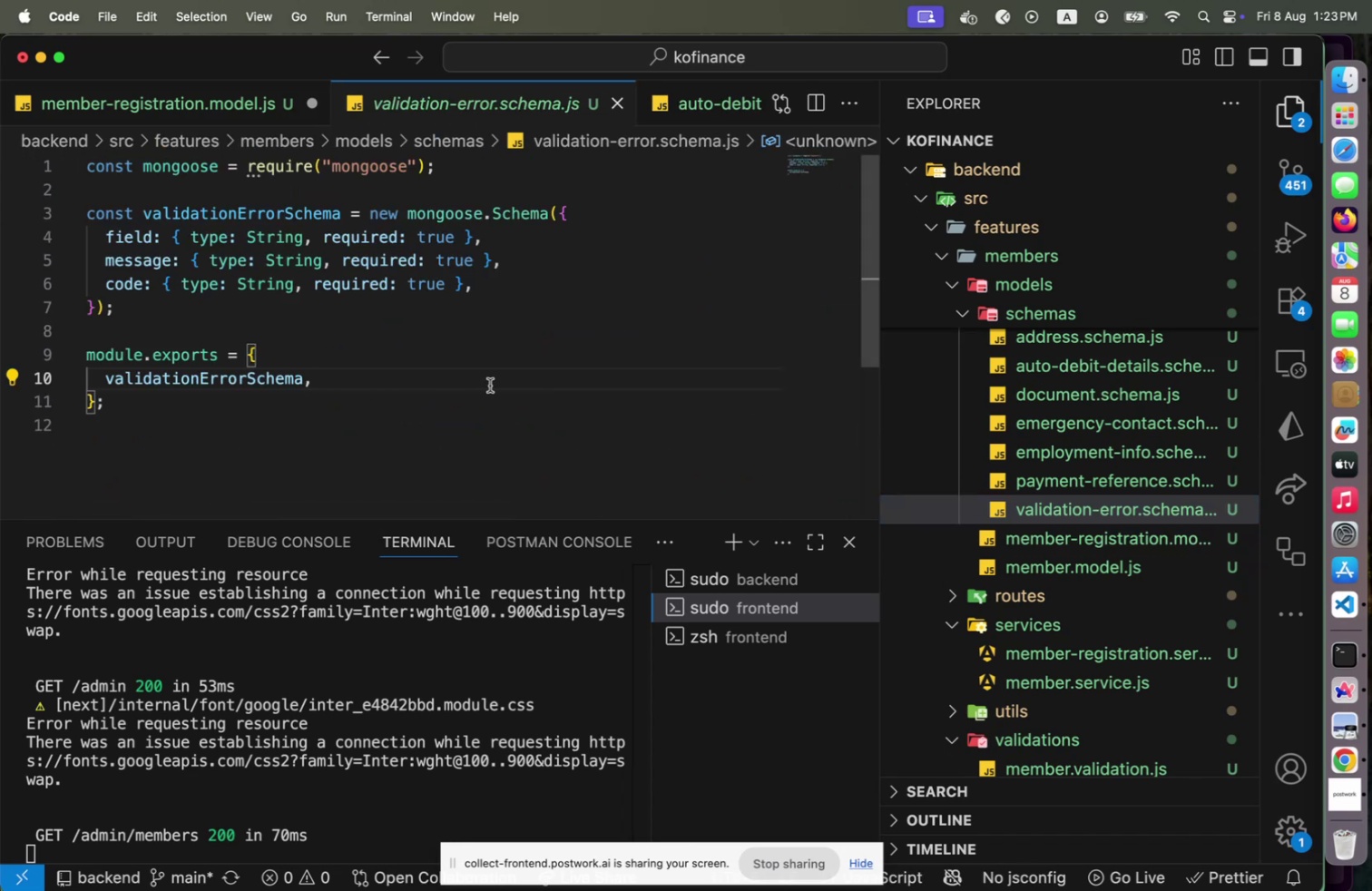 
key(ArrowLeft)
 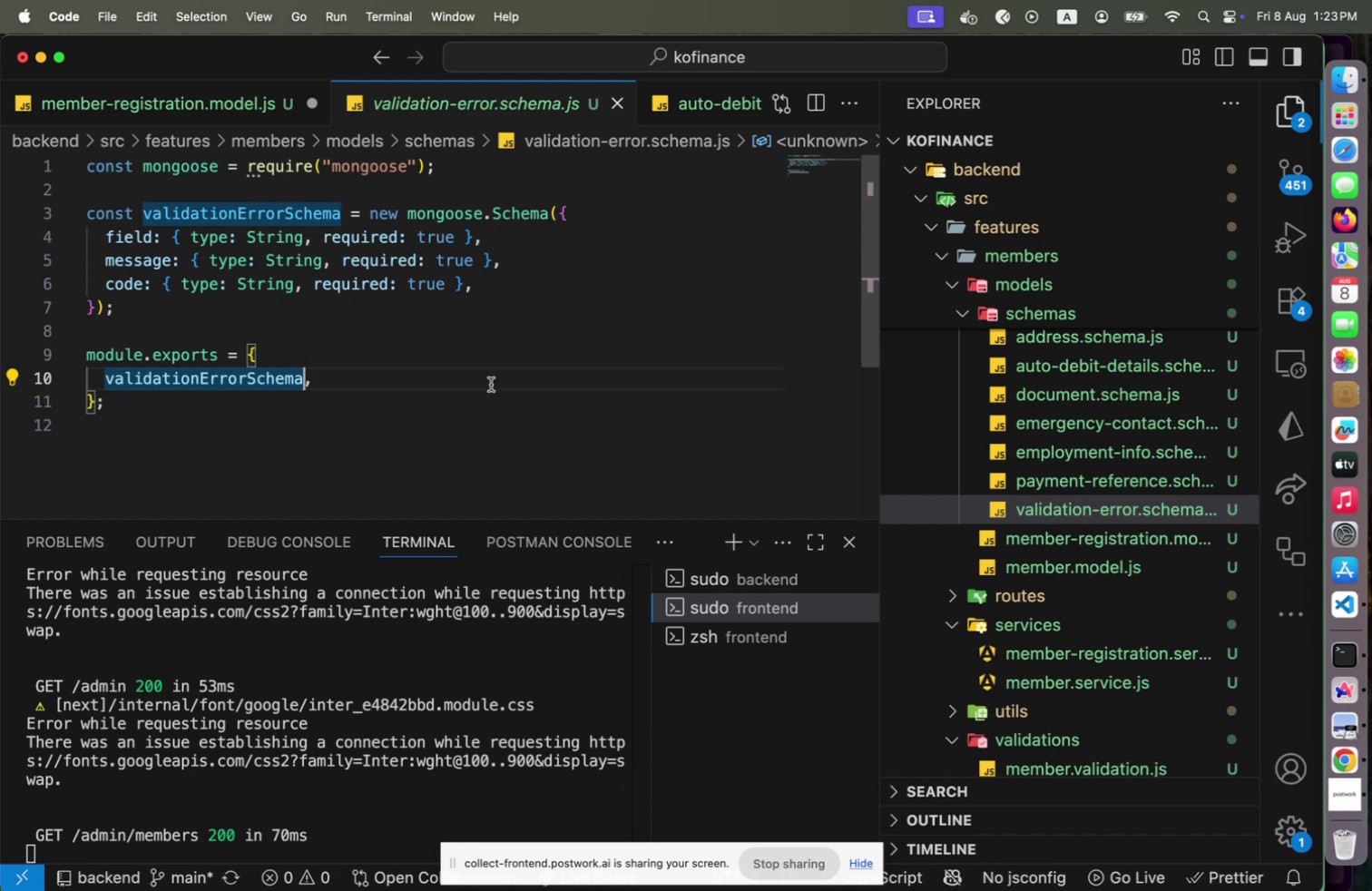 
key(Meta+CommandLeft)
 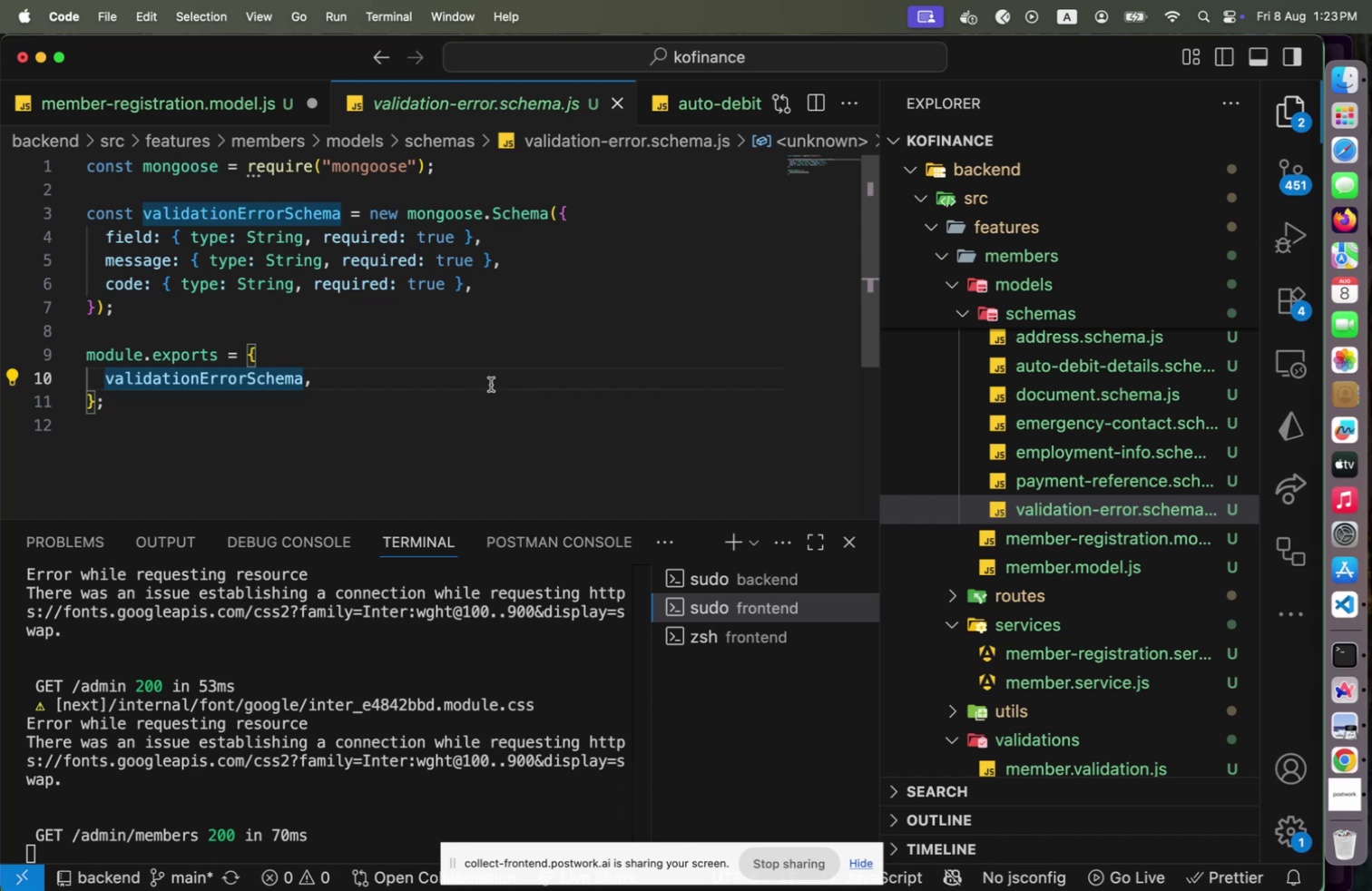 
key(Meta+S)
 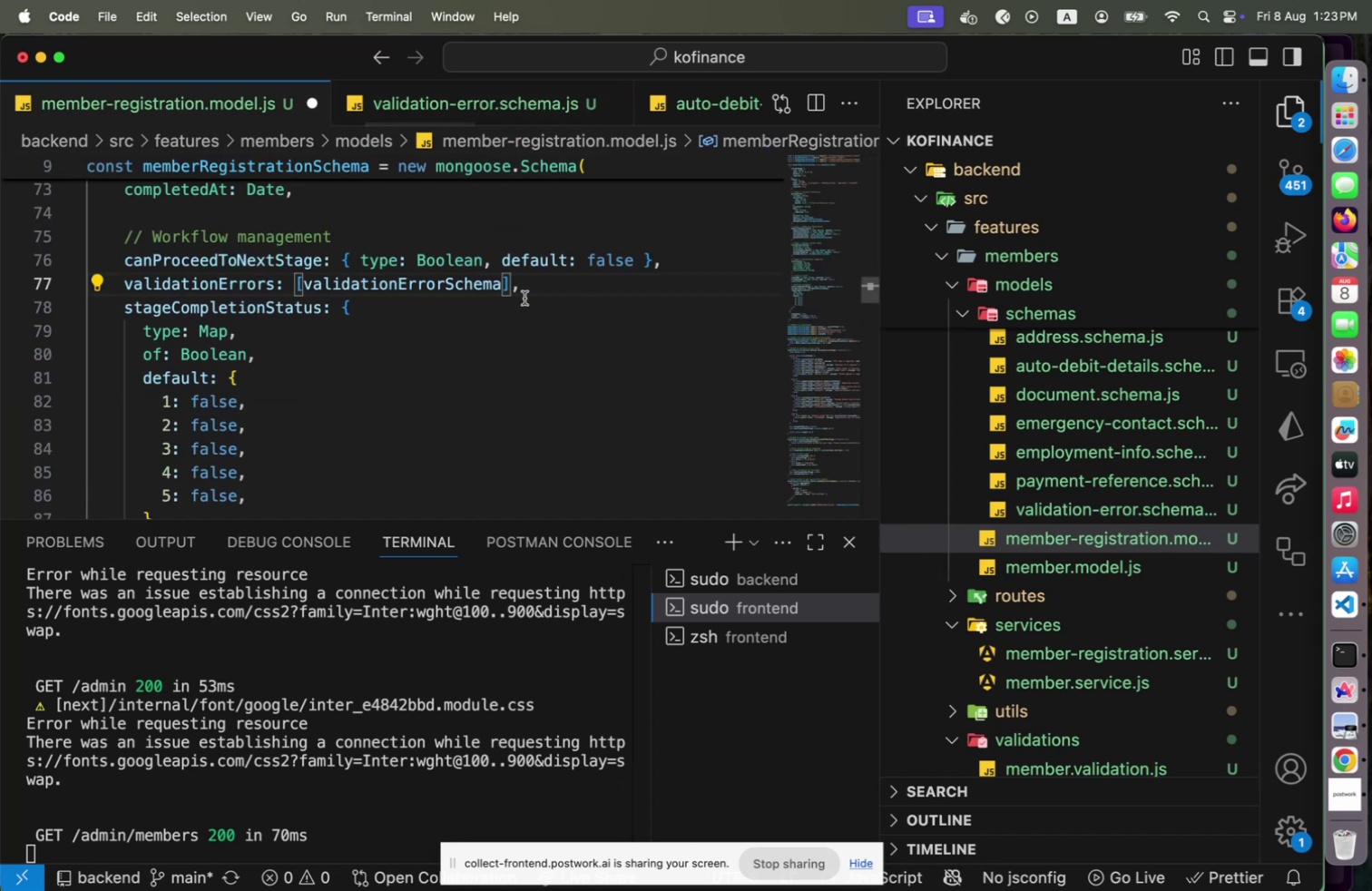 
key(Backspace)
 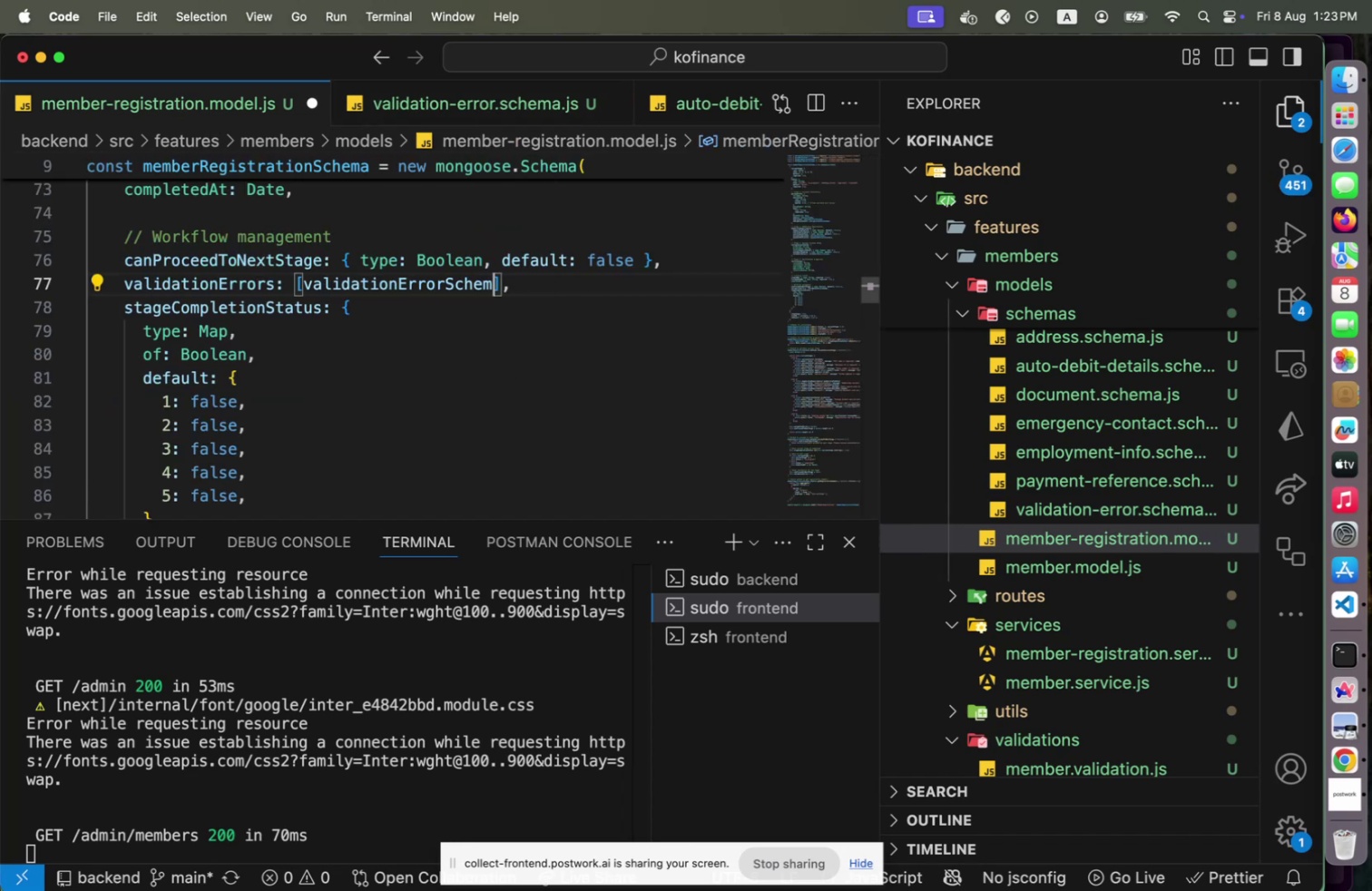 
key(A)
 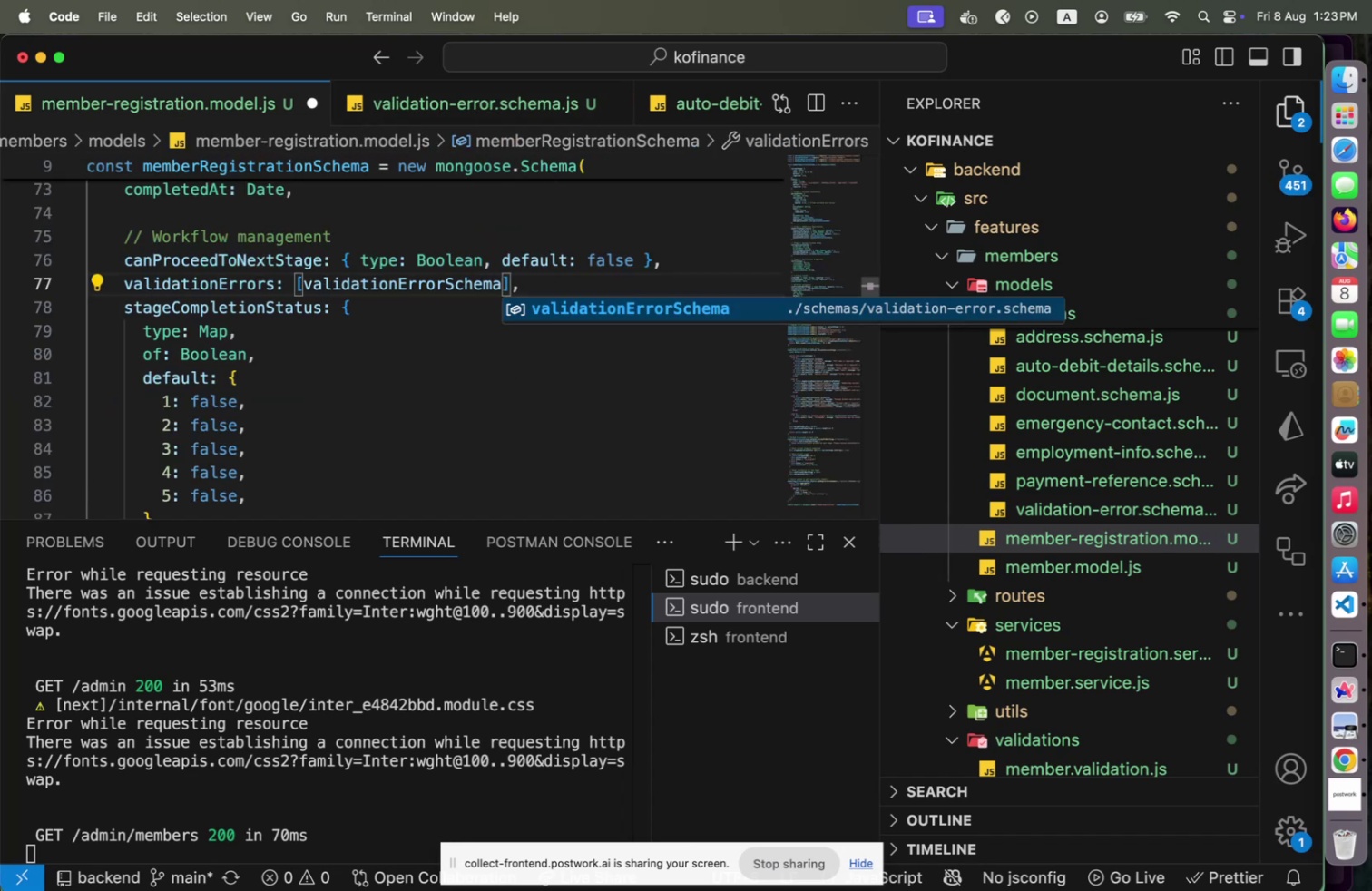 
key(Enter)
 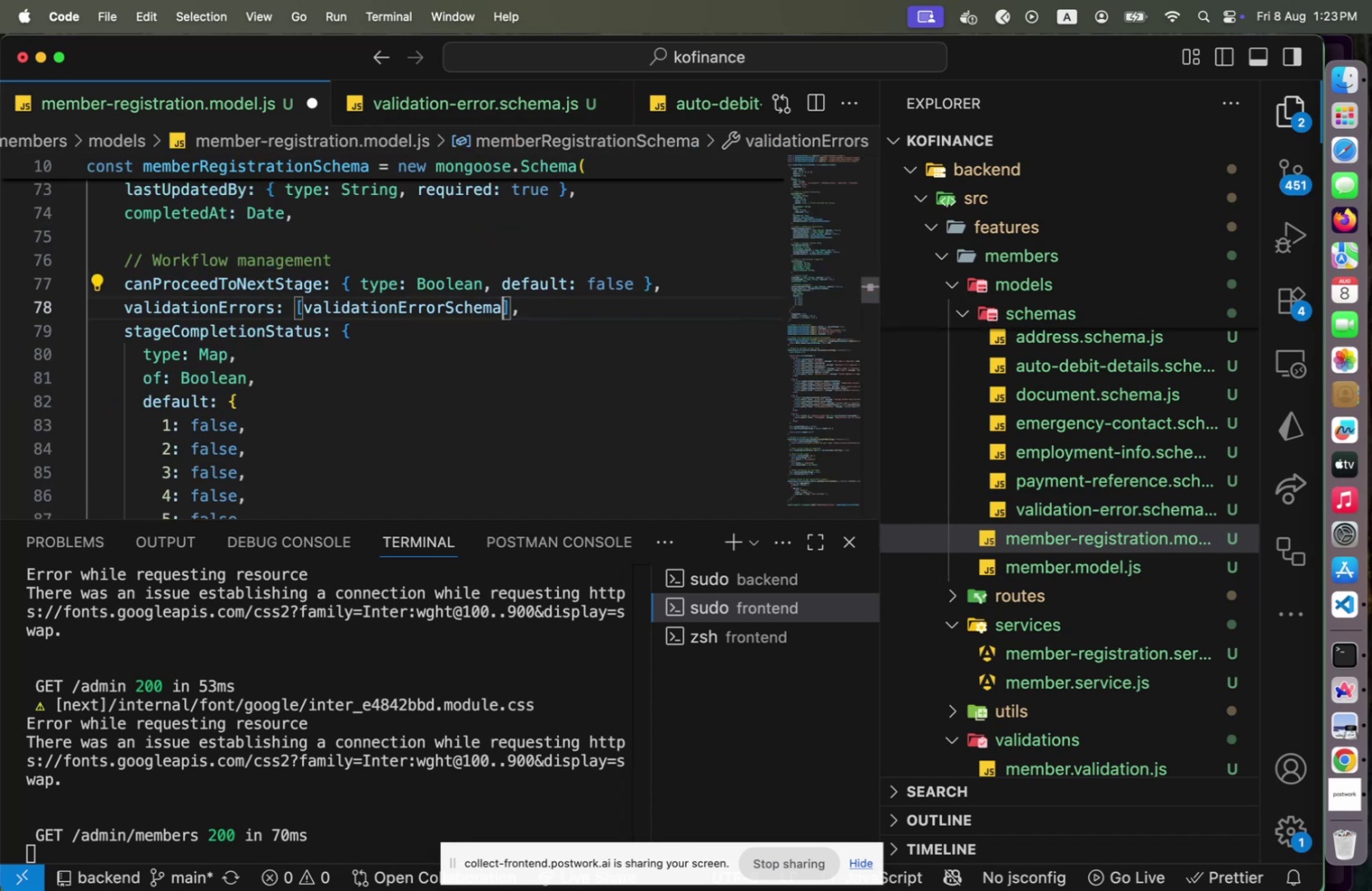 
key(Alt+Shift+F)
 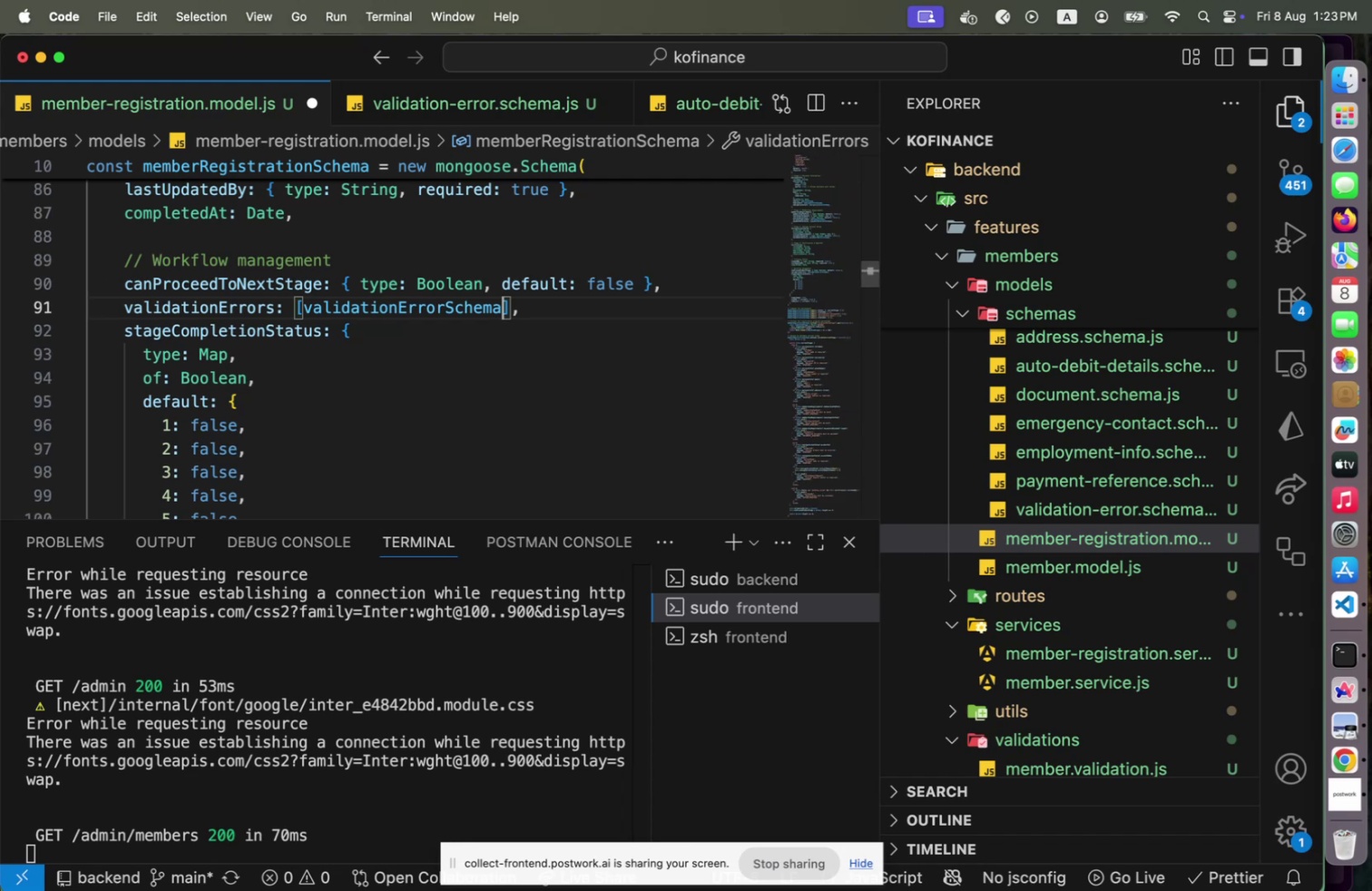 
key(Meta+CommandLeft)
 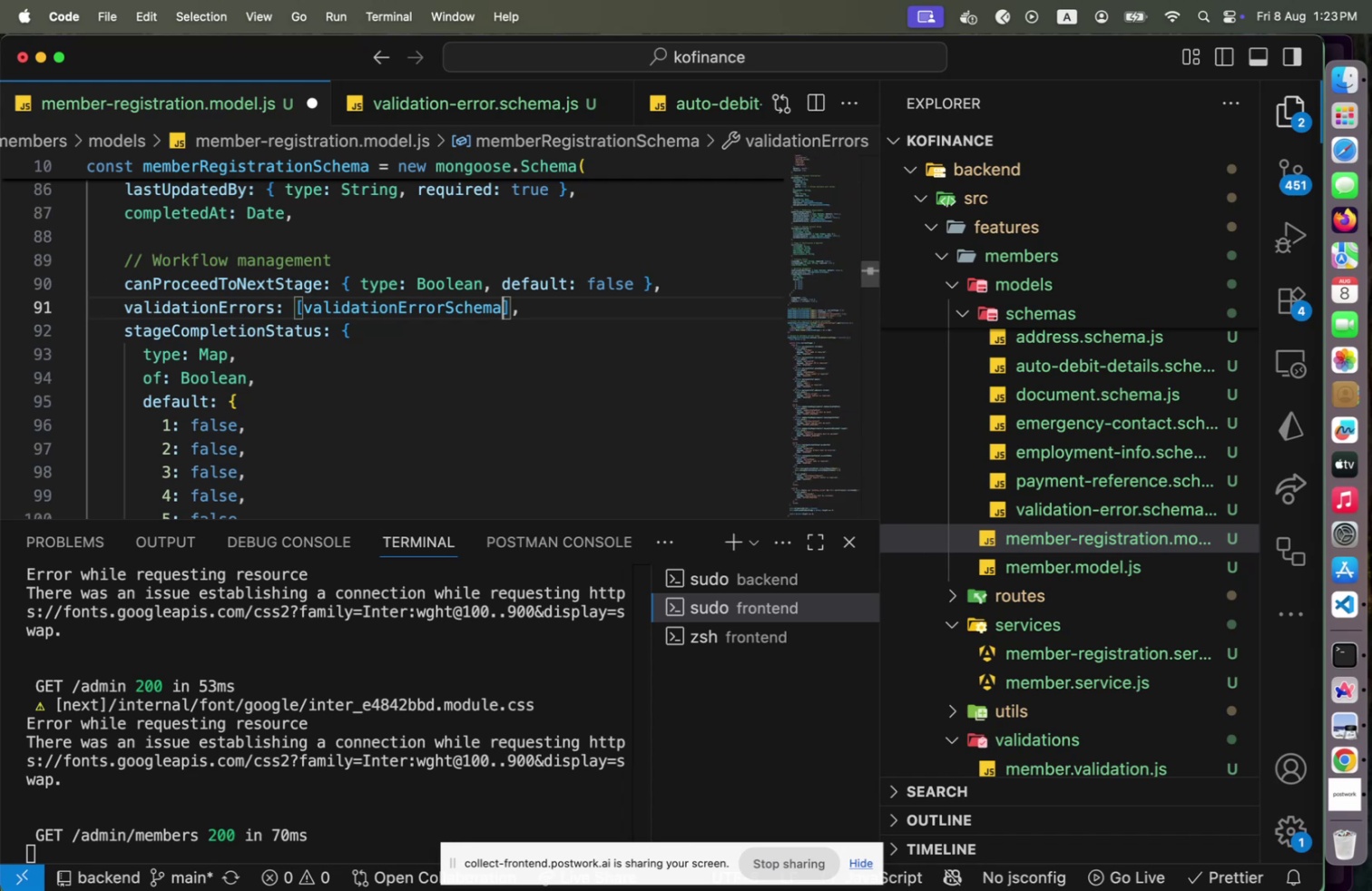 
key(Meta+S)
 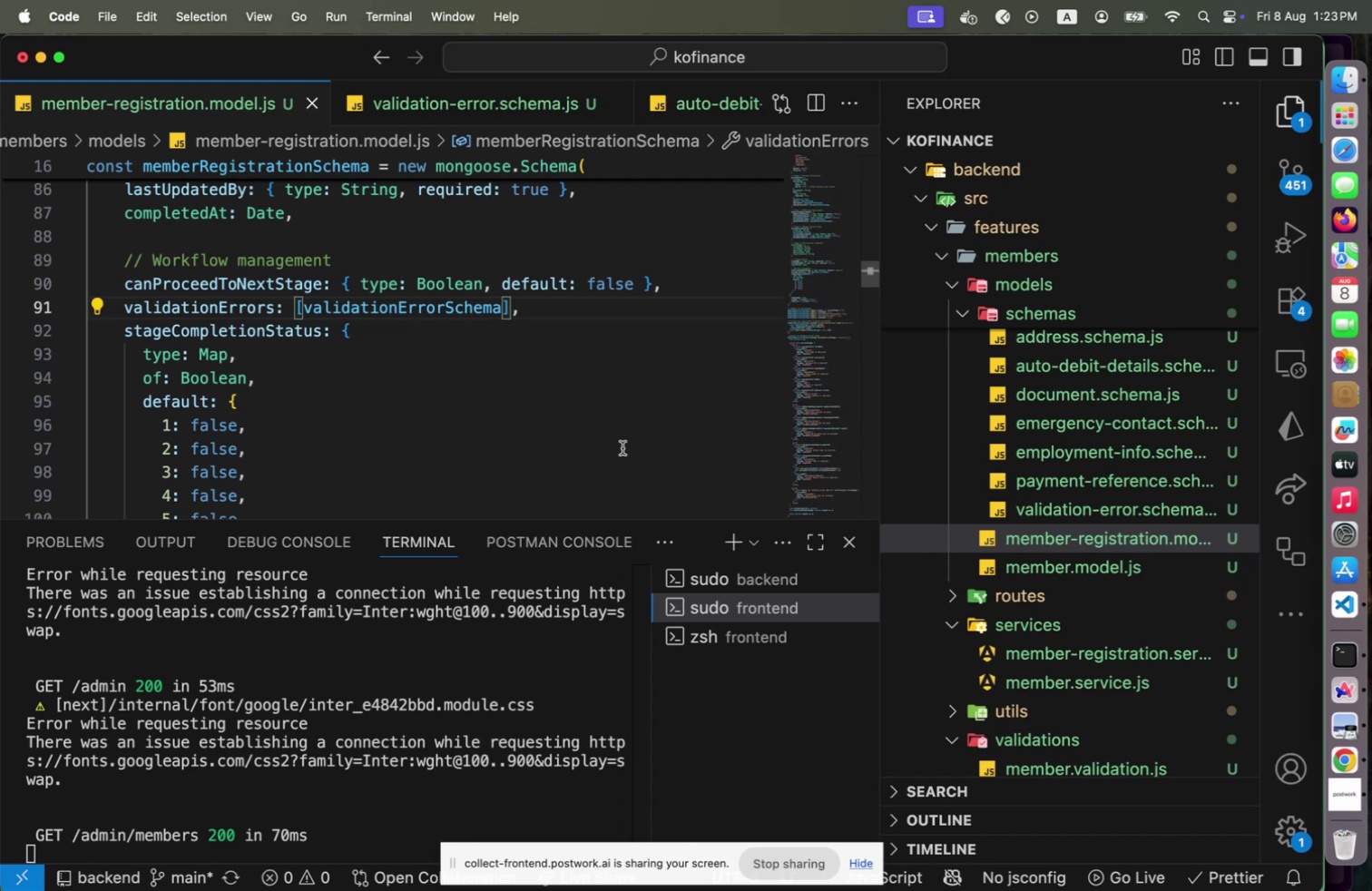 
scroll: coordinate [692, 420], scroll_direction: up, amount: 27.0
 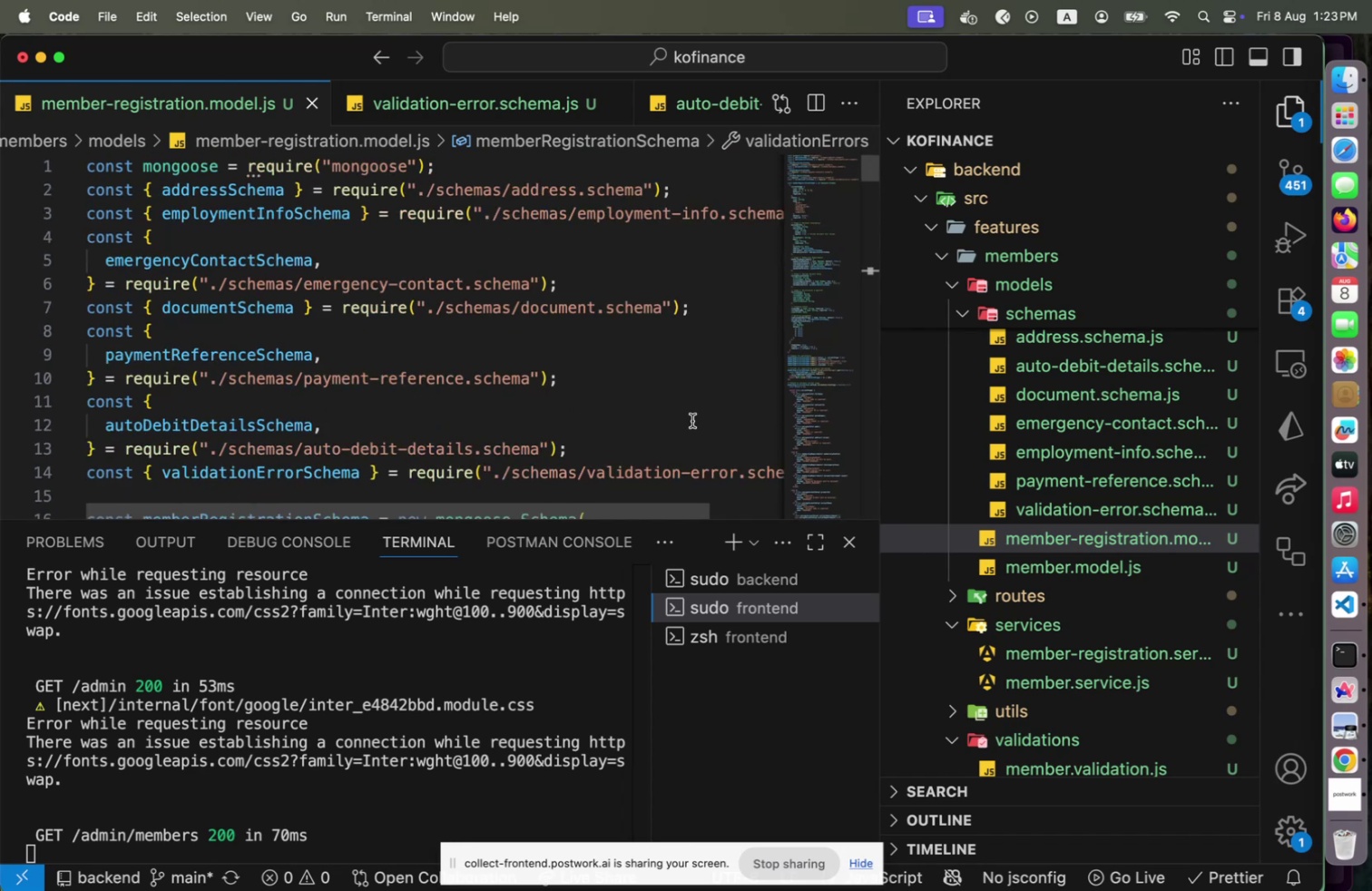 
scroll: coordinate [691, 425], scroll_direction: down, amount: 8.0
 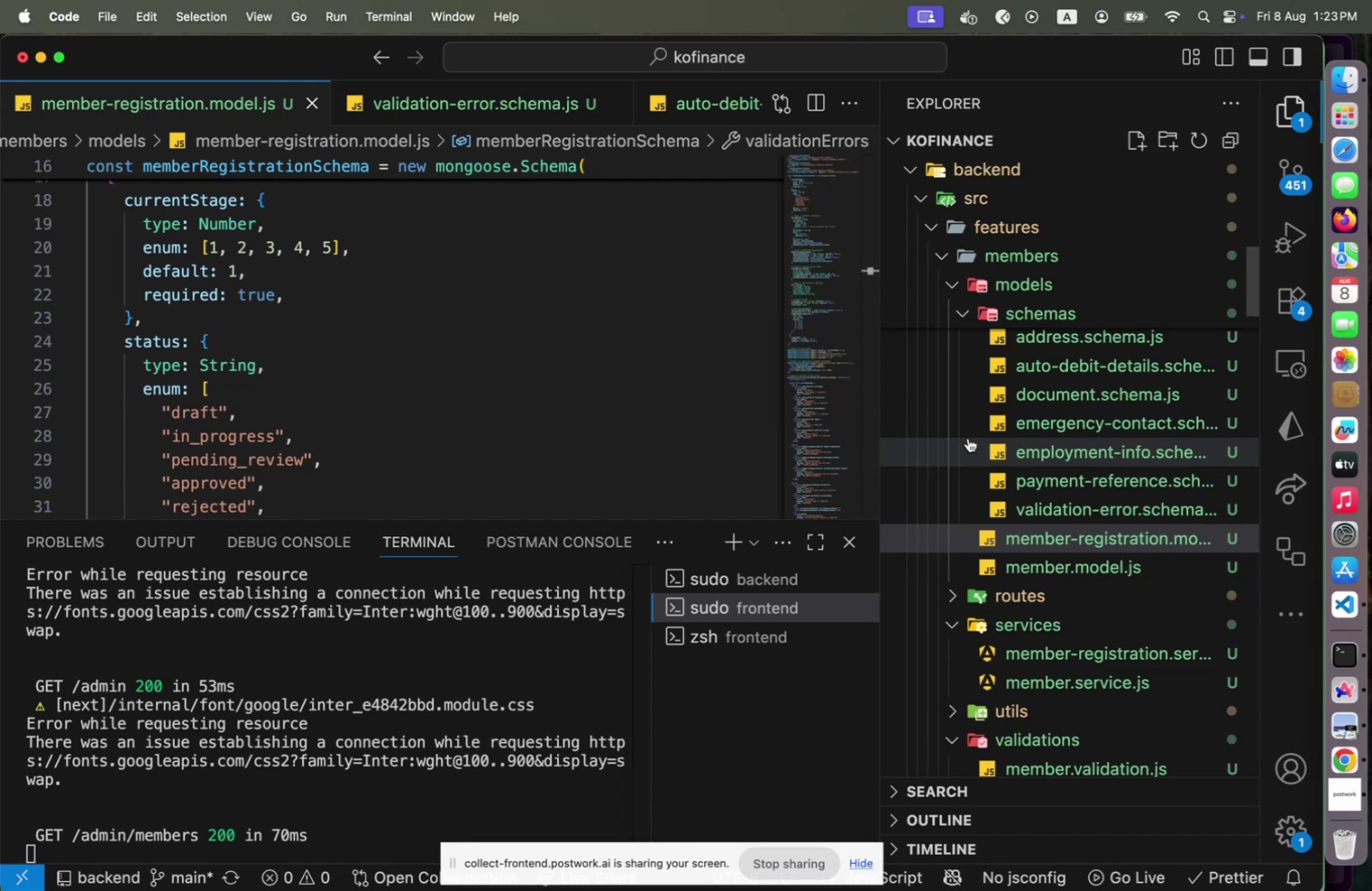 
wait(7.44)
 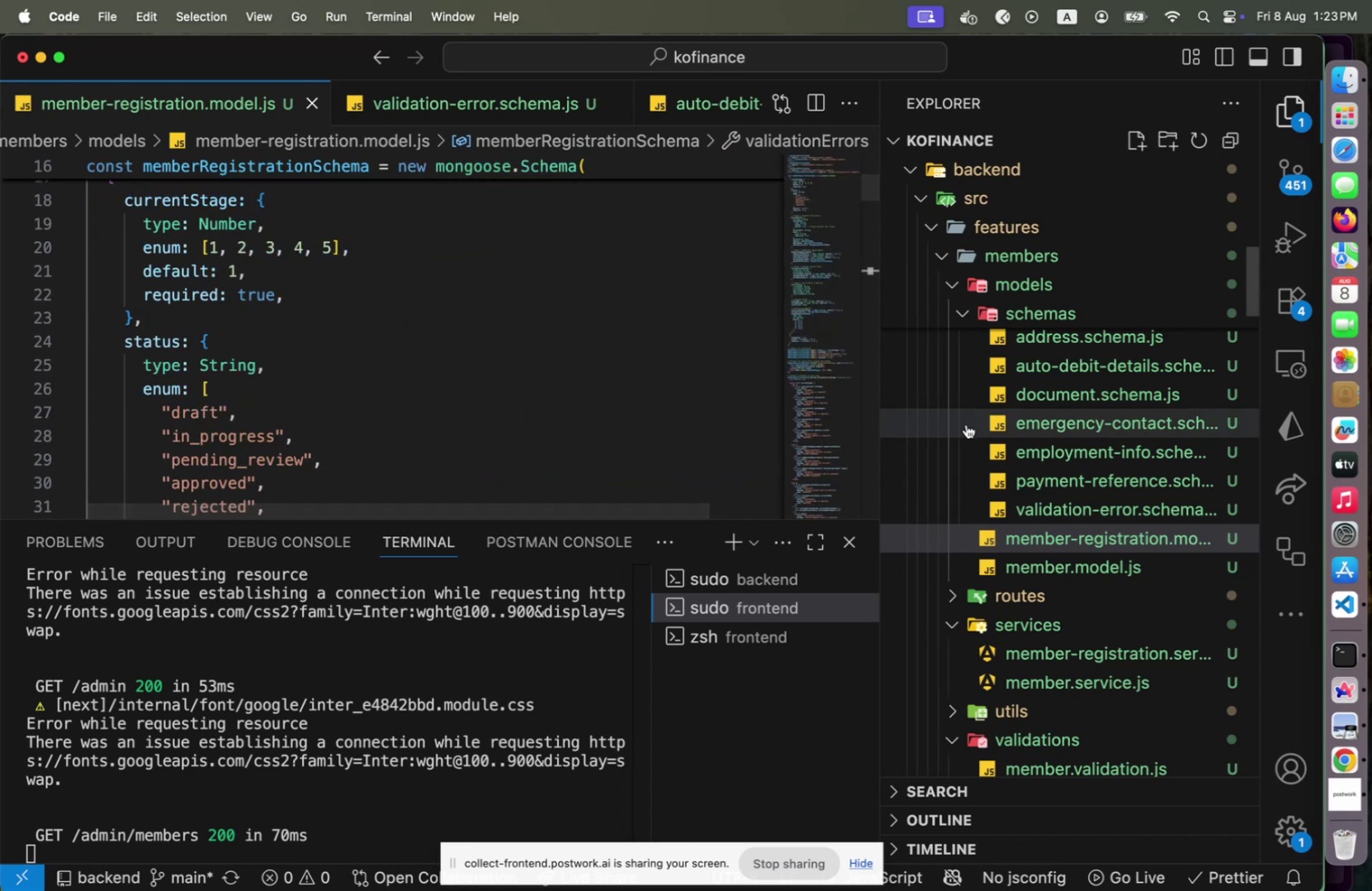 
left_click([1124, 560])
 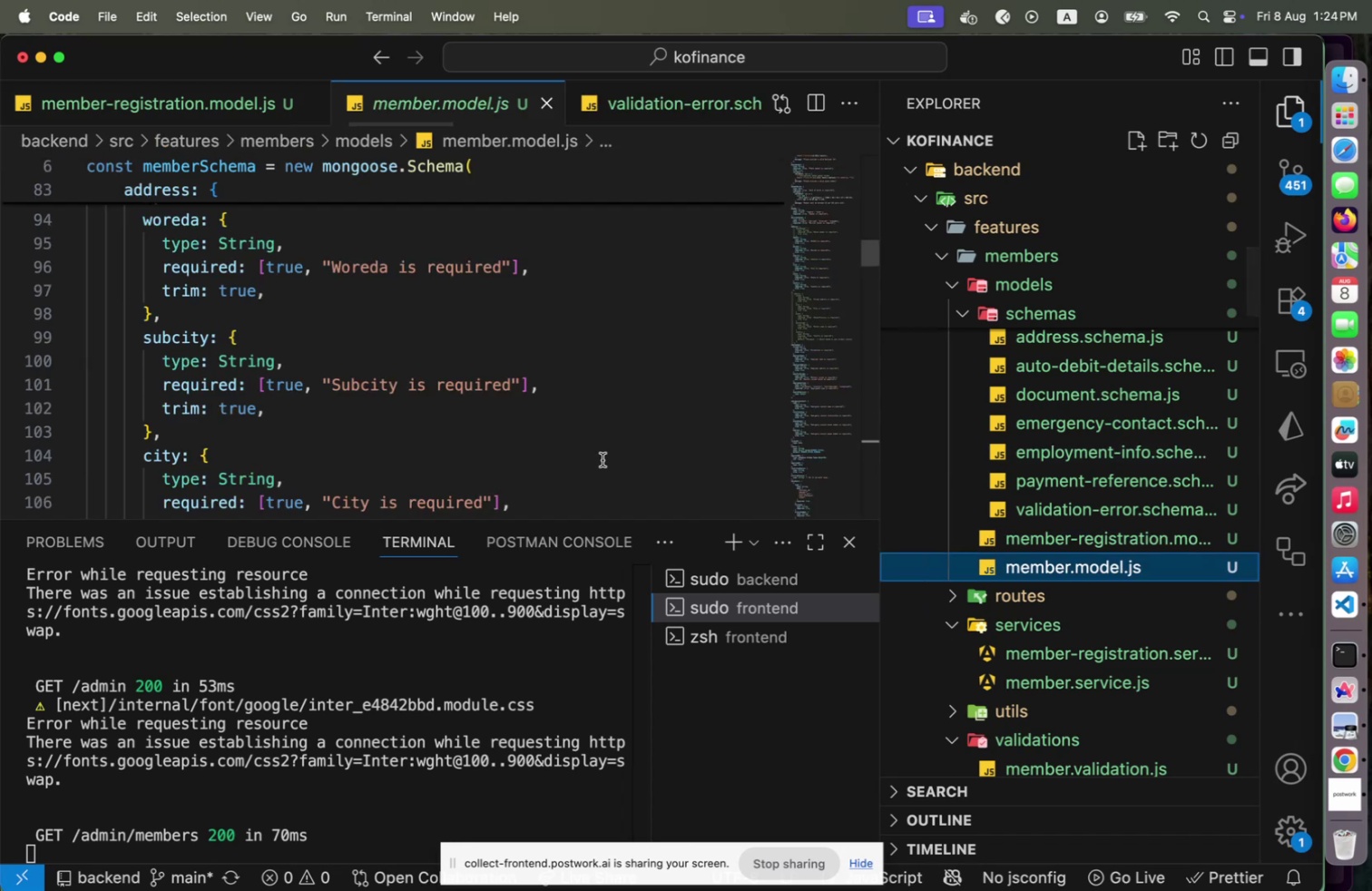 
scroll: coordinate [559, 464], scroll_direction: up, amount: 7.0
 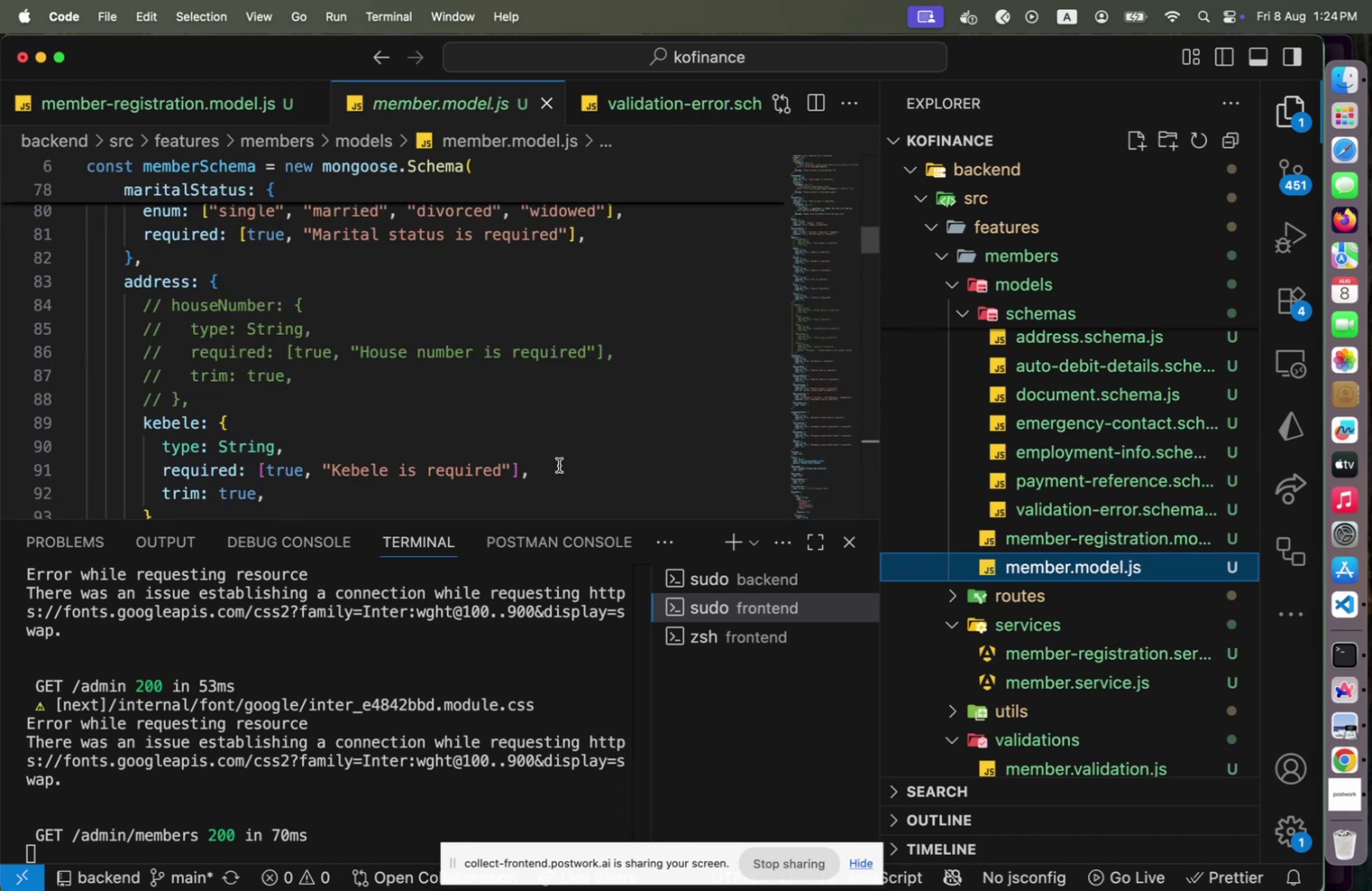 
wait(6.5)
 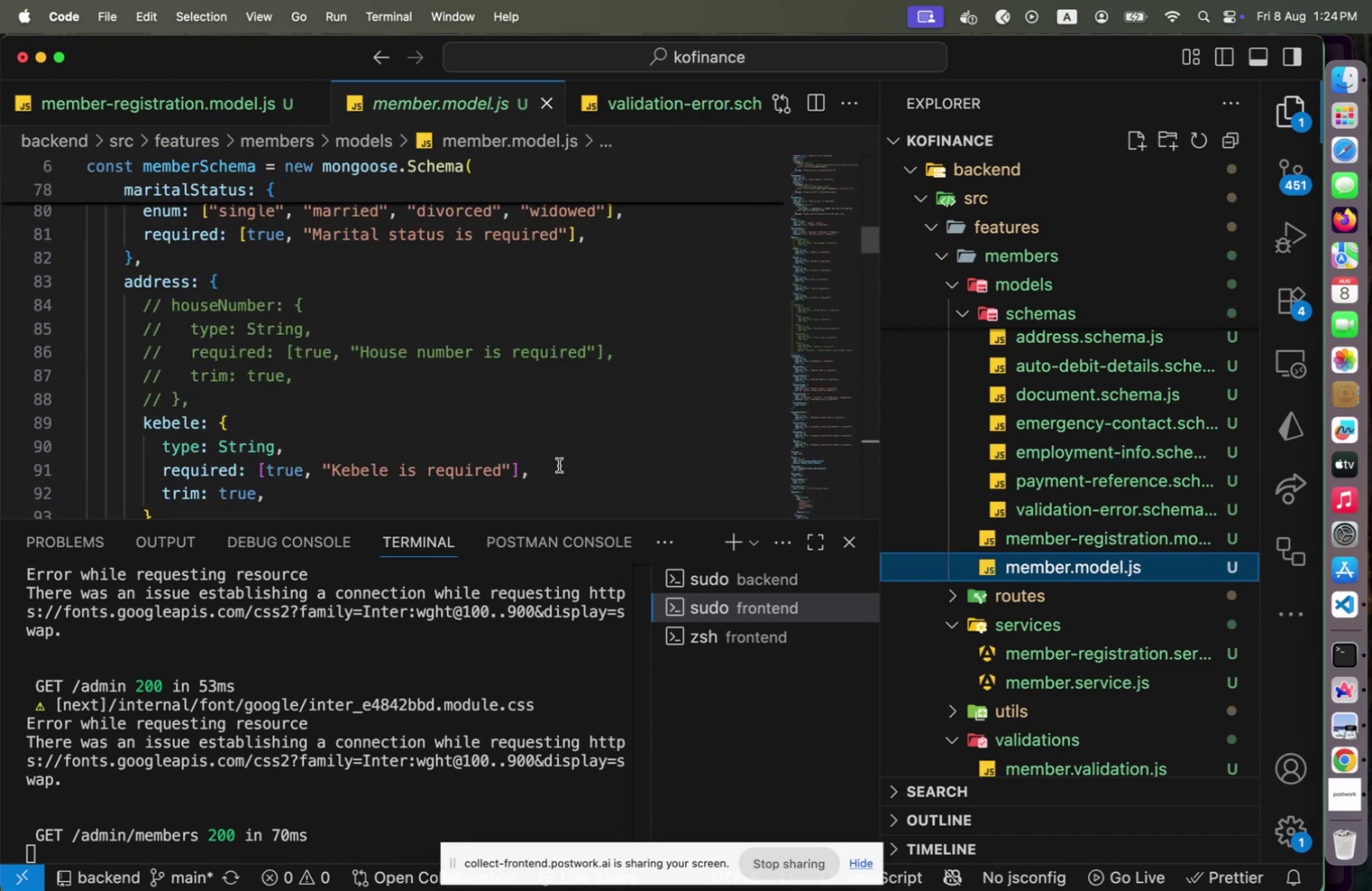 
left_click([317, 402])
 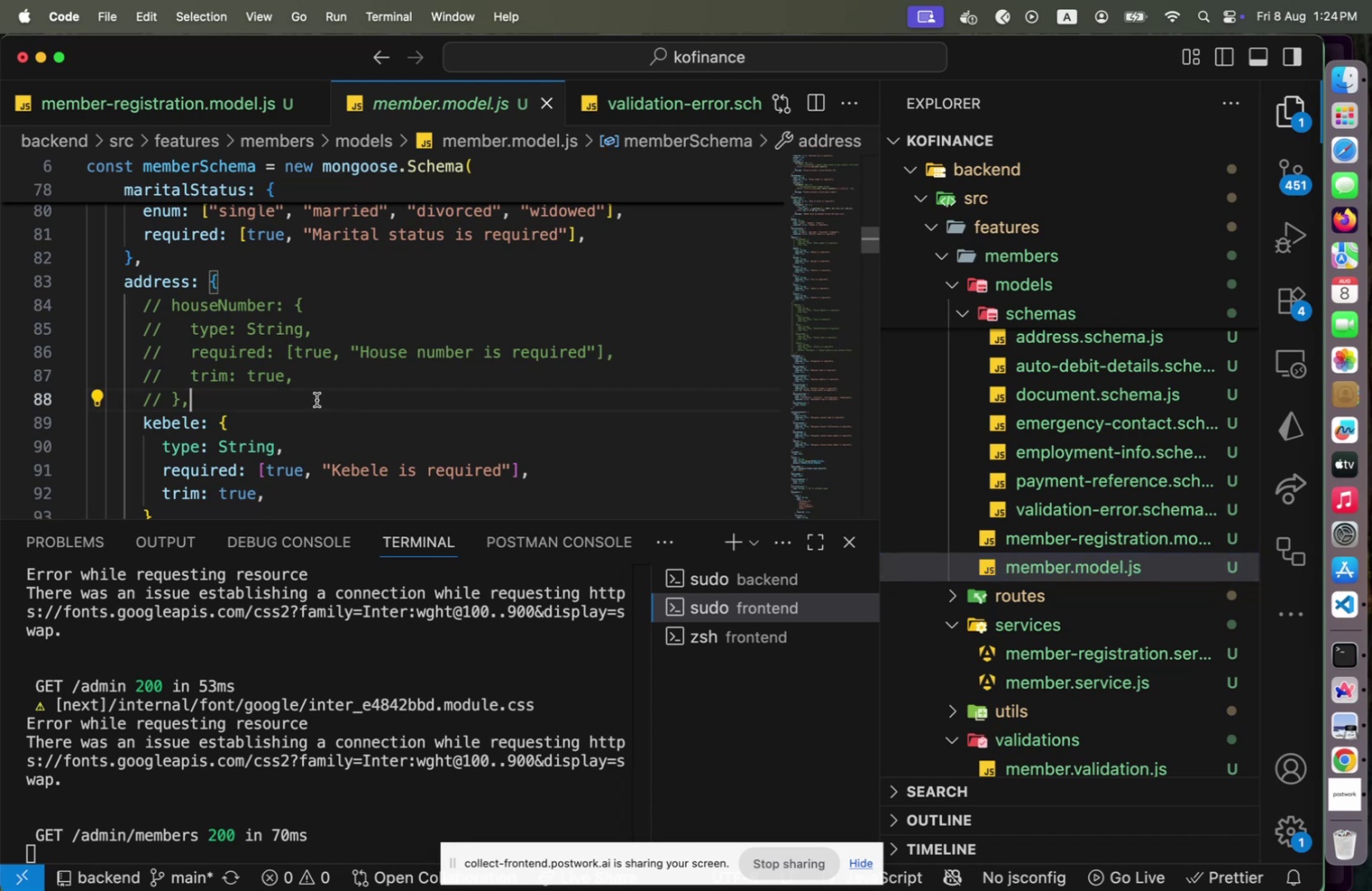 
key(Shift+ArrowUp)
 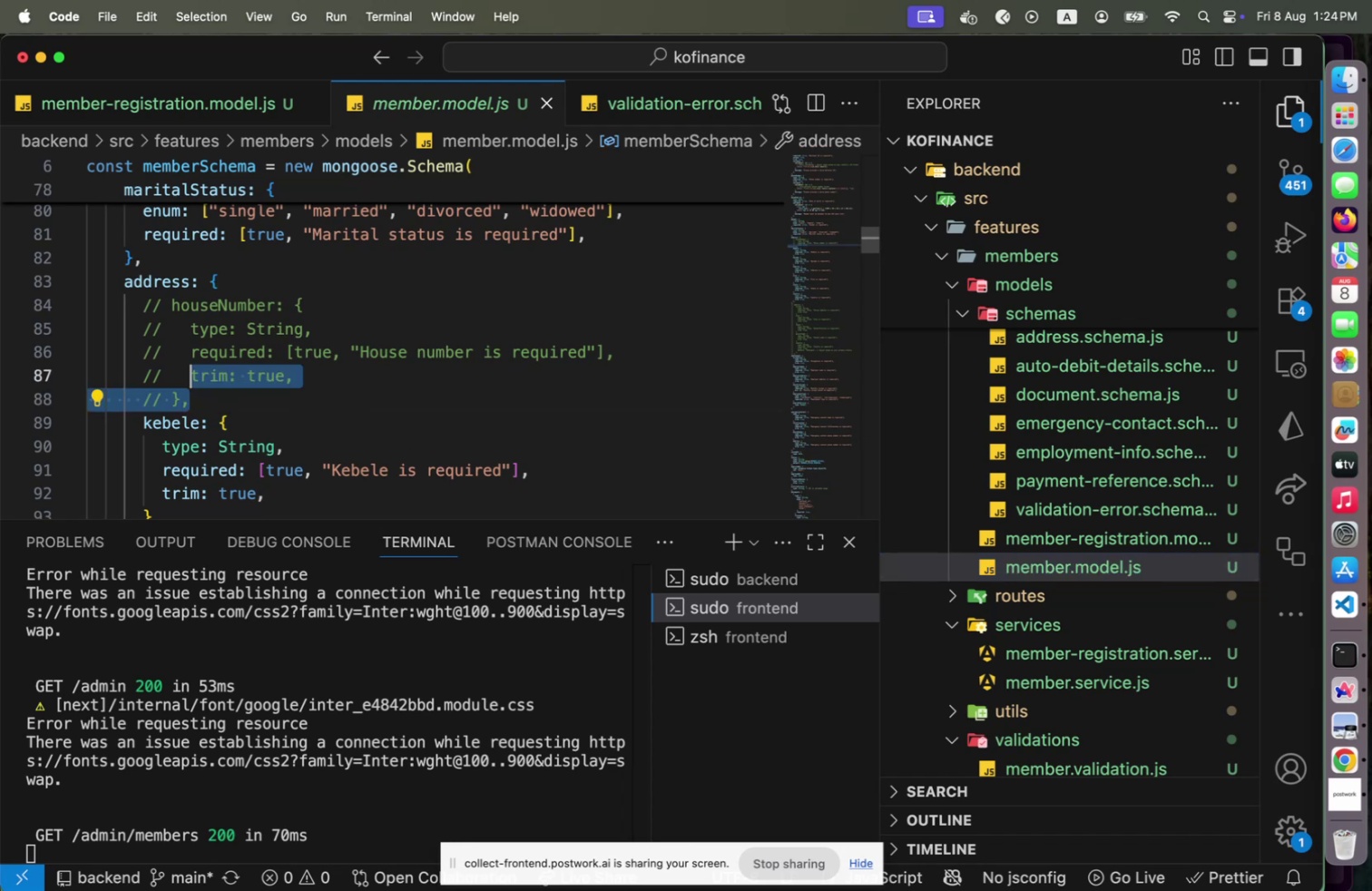 
key(Shift+ArrowUp)
 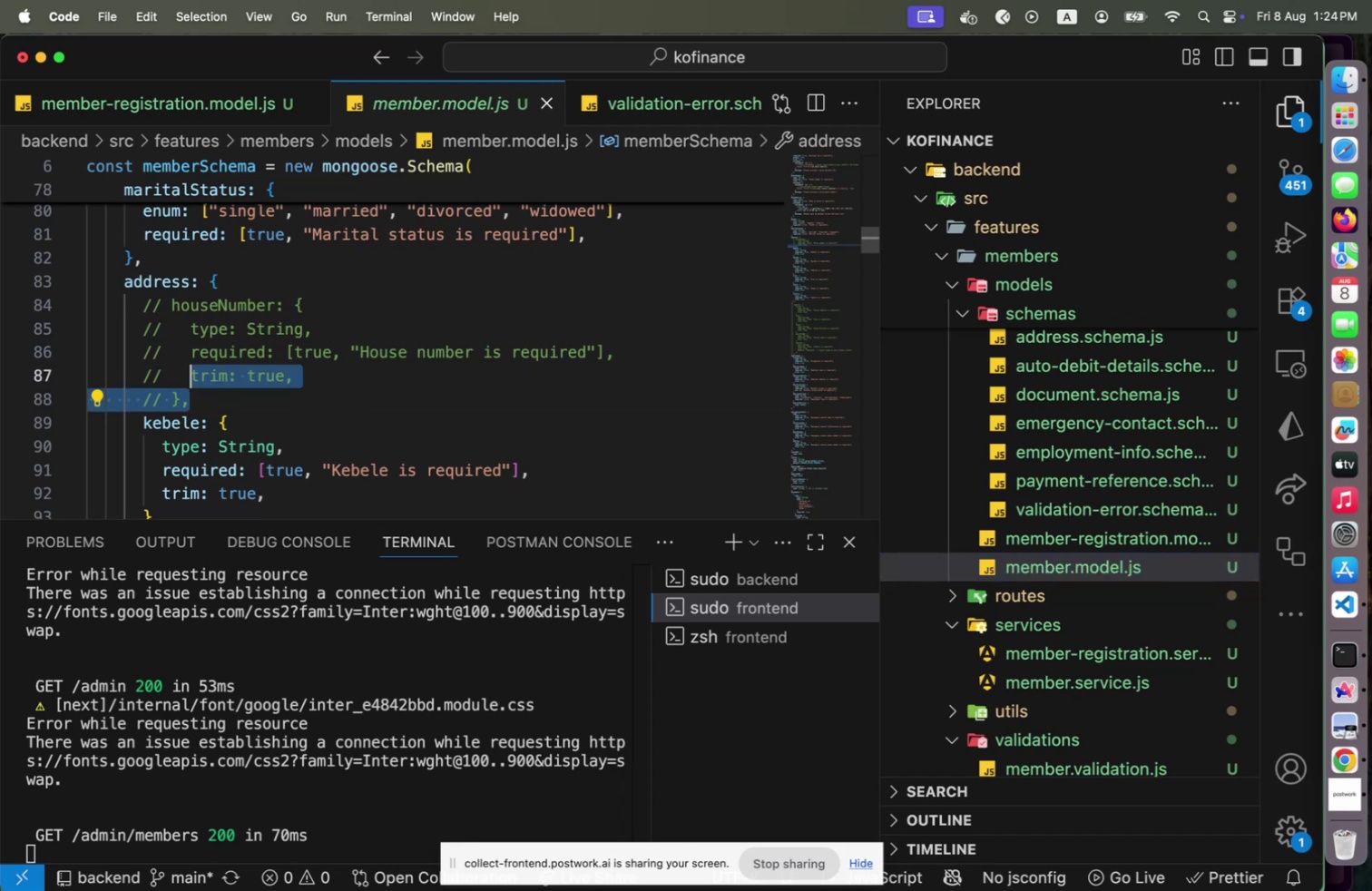 
key(Shift+ArrowUp)
 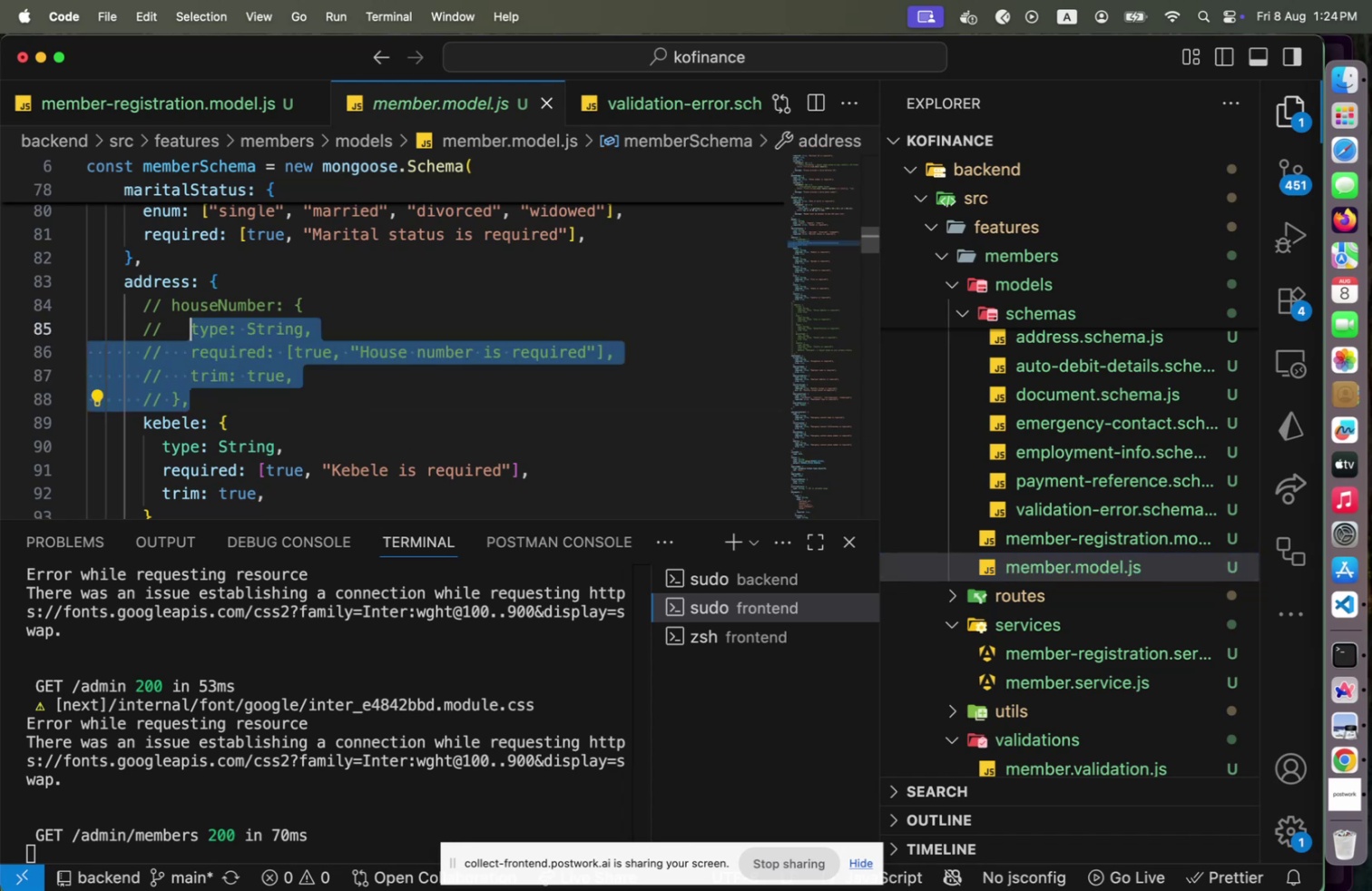 
key(Shift+ArrowUp)
 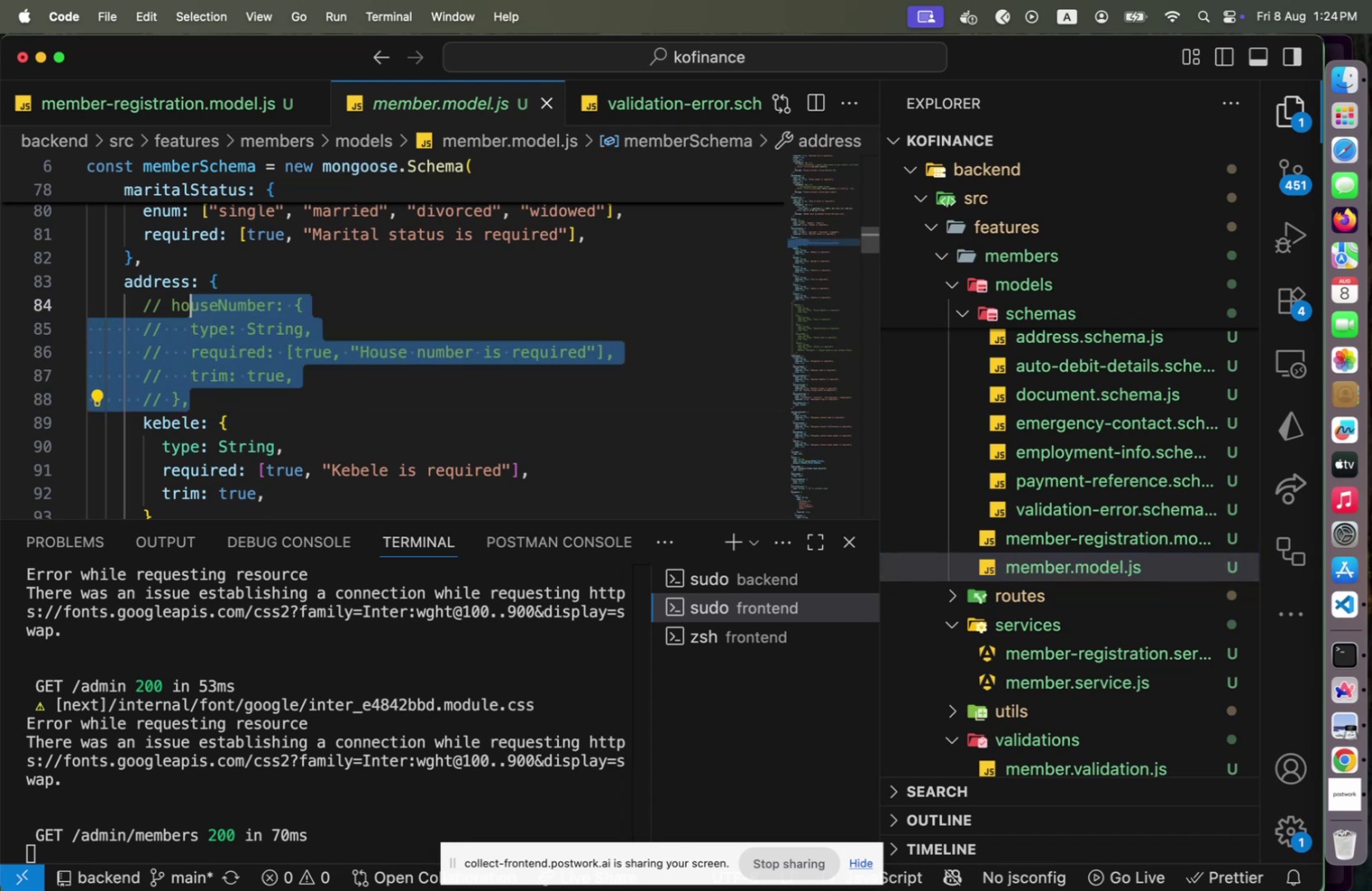 
key(Shift+Home)
 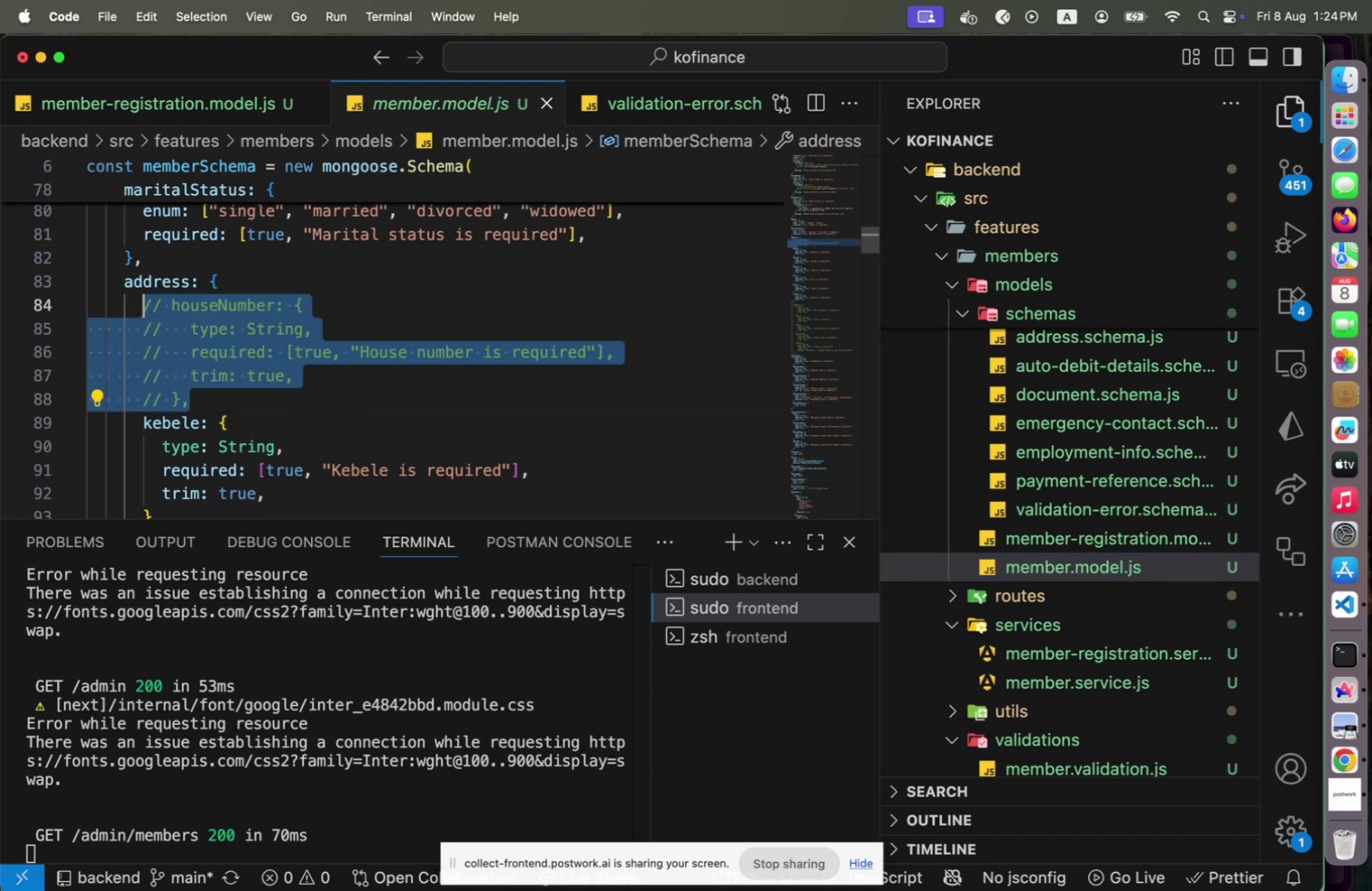 
key(Meta+C)
 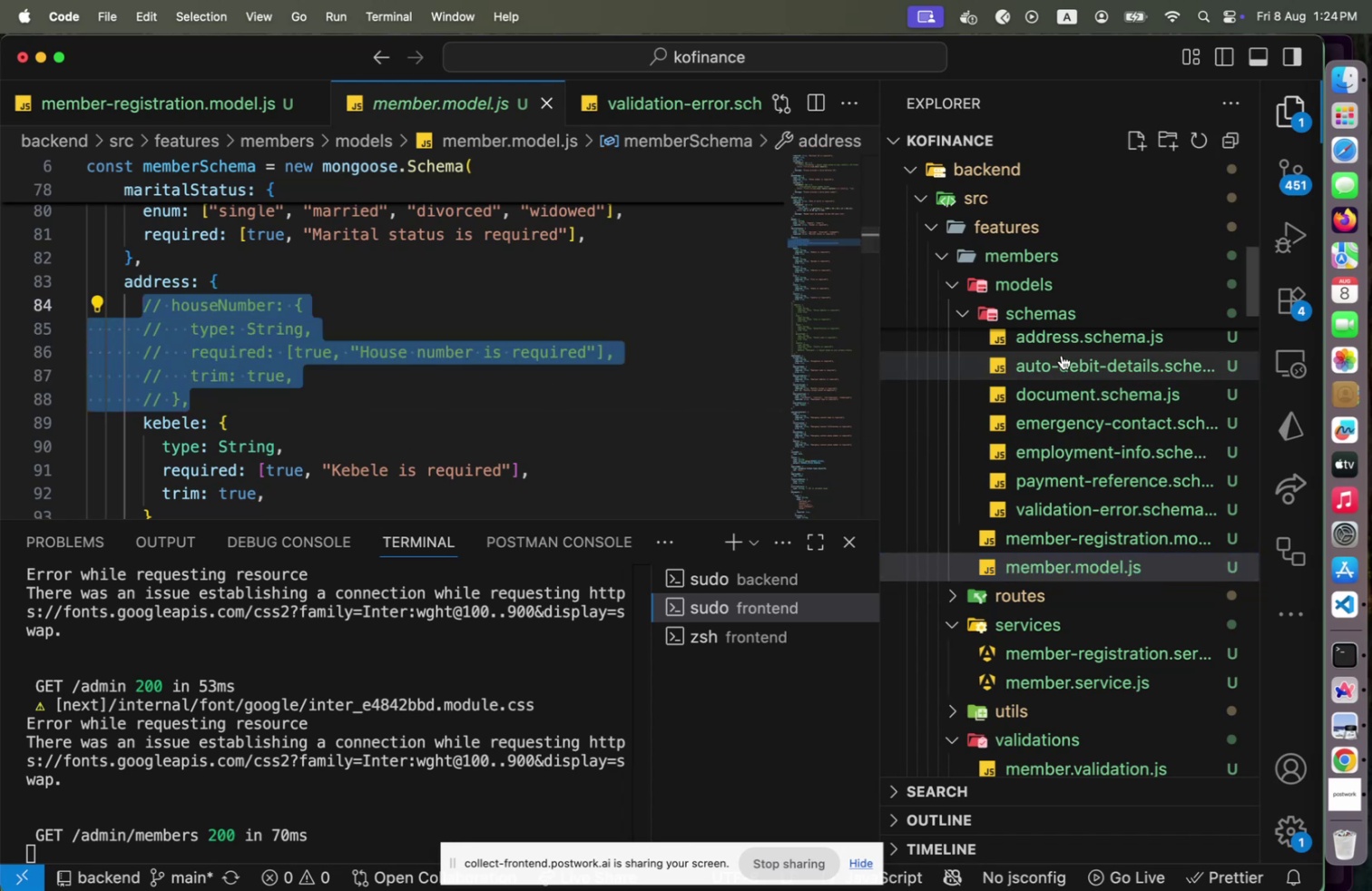 
left_click([1067, 348])
 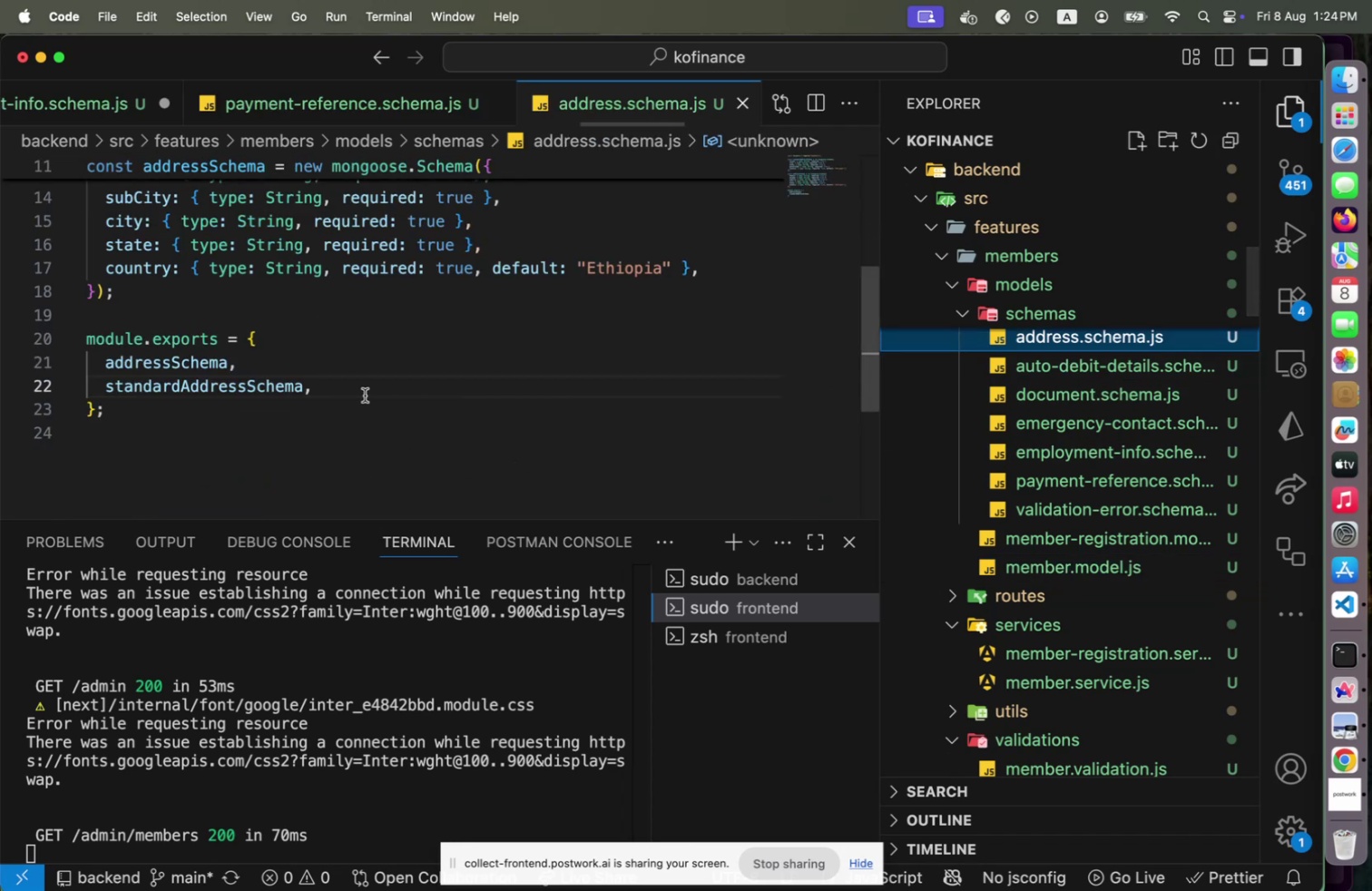 
scroll: coordinate [350, 373], scroll_direction: up, amount: 5.0
 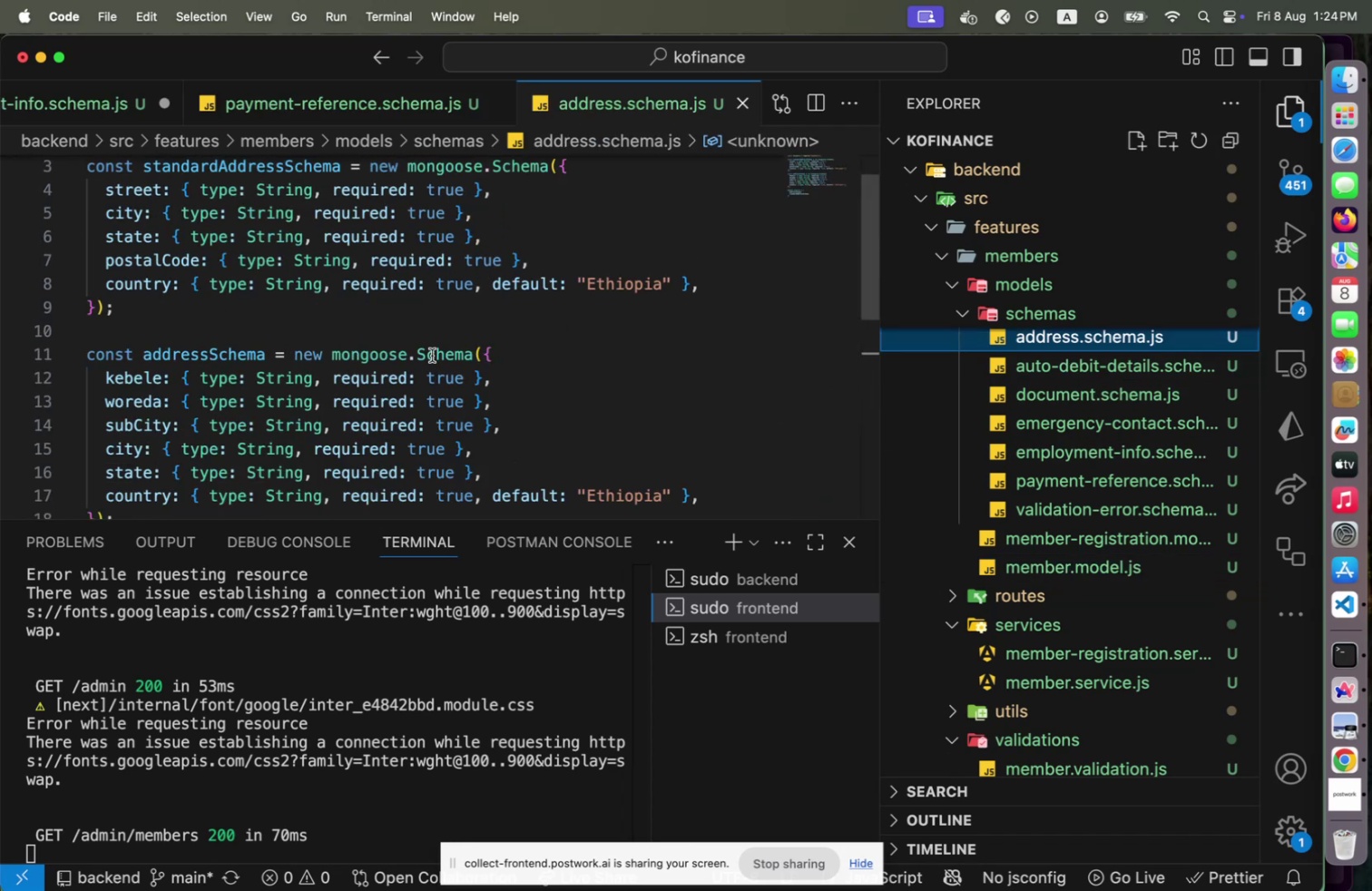 
left_click([498, 356])
 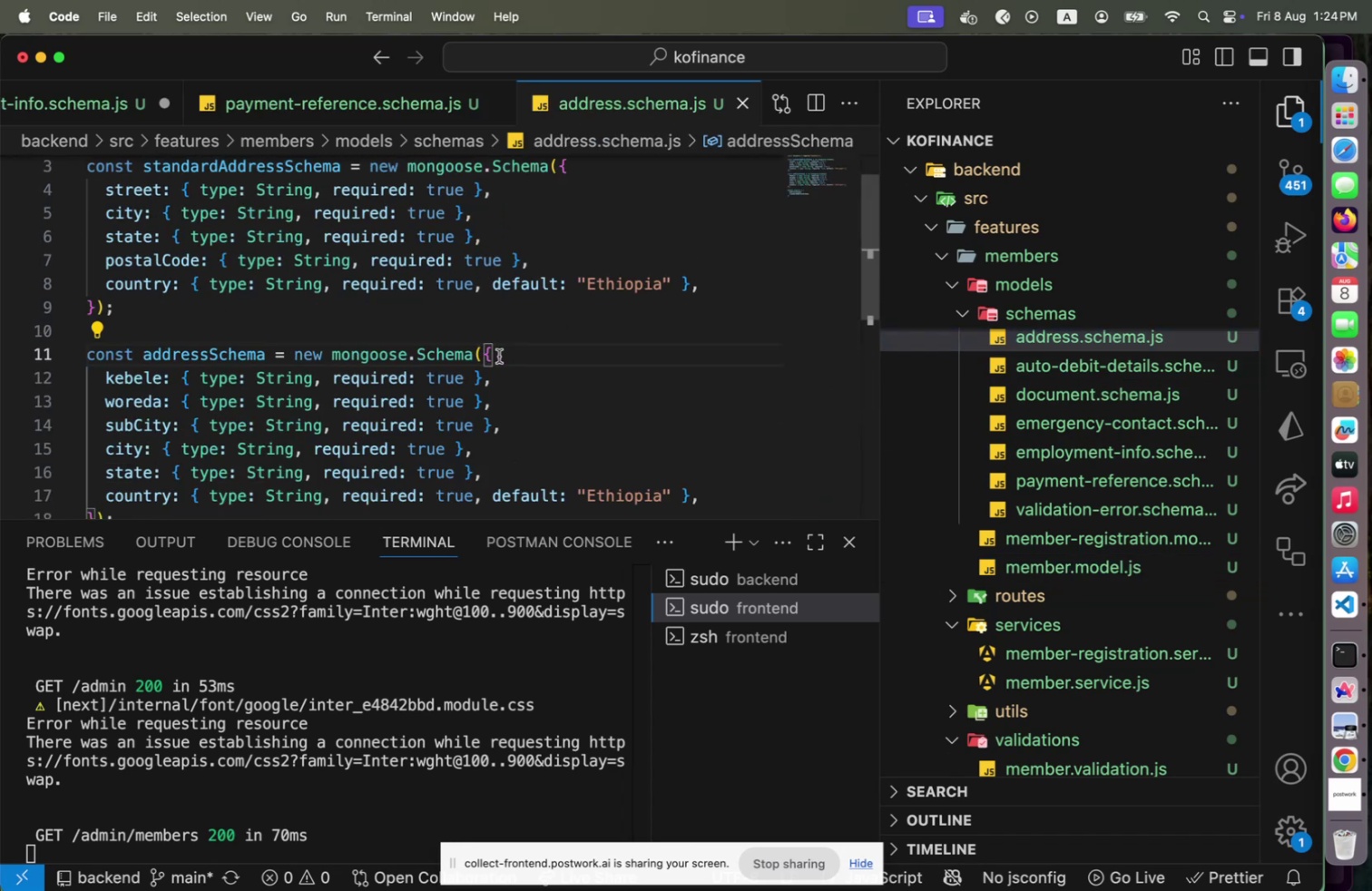 
key(Enter)
 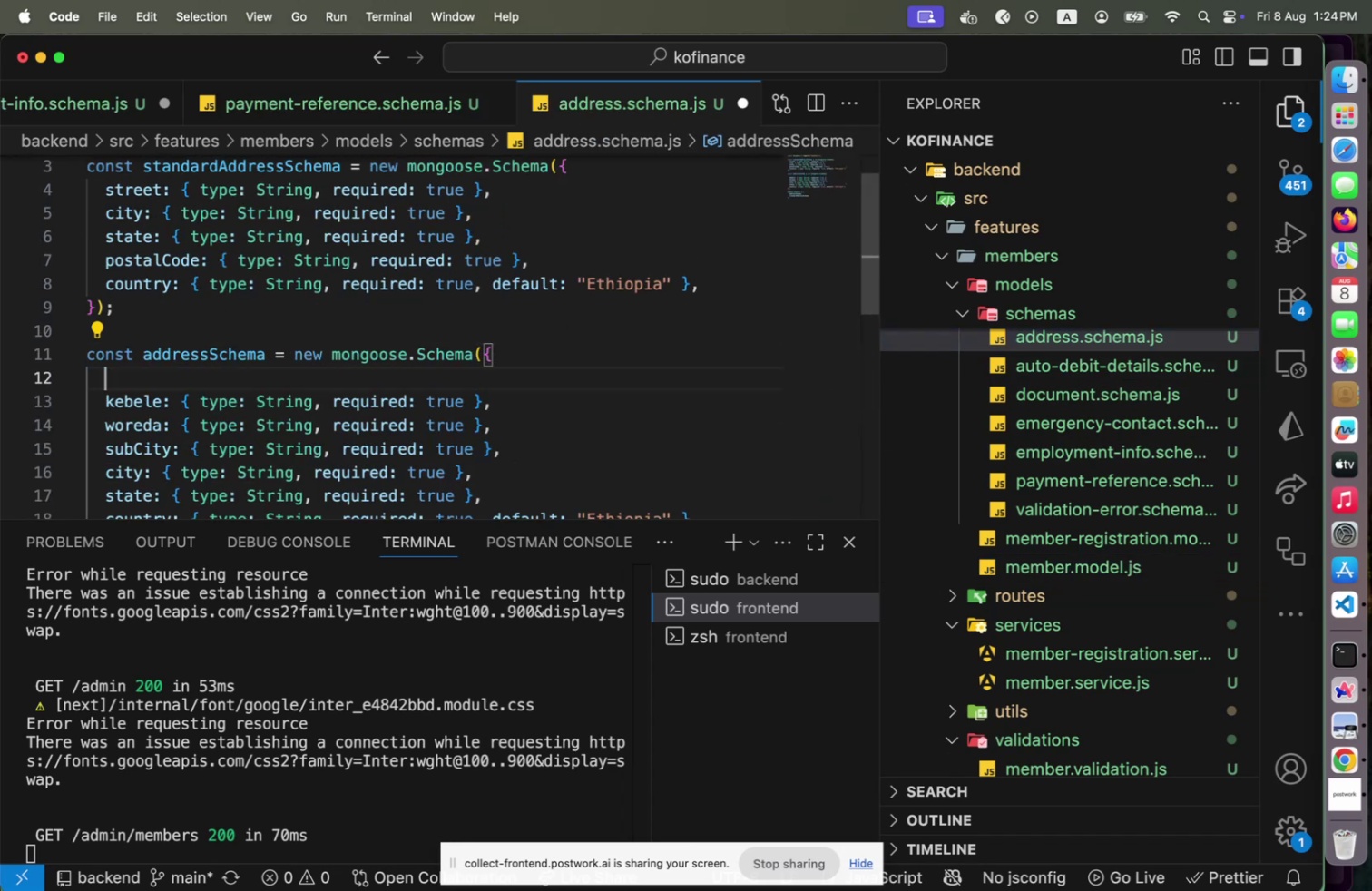 
key(Meta+V)
 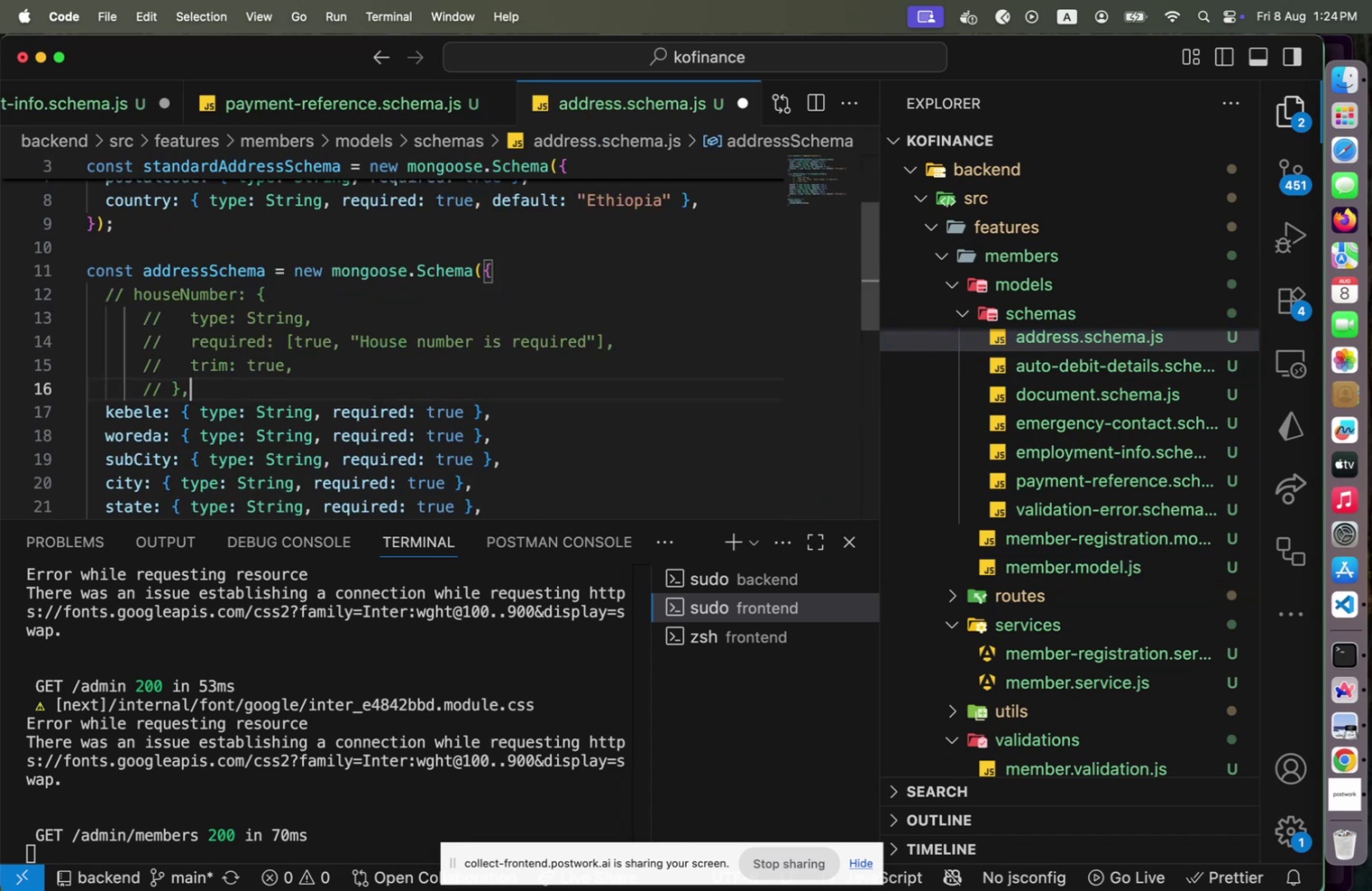 
key(Shift+ArrowUp)
 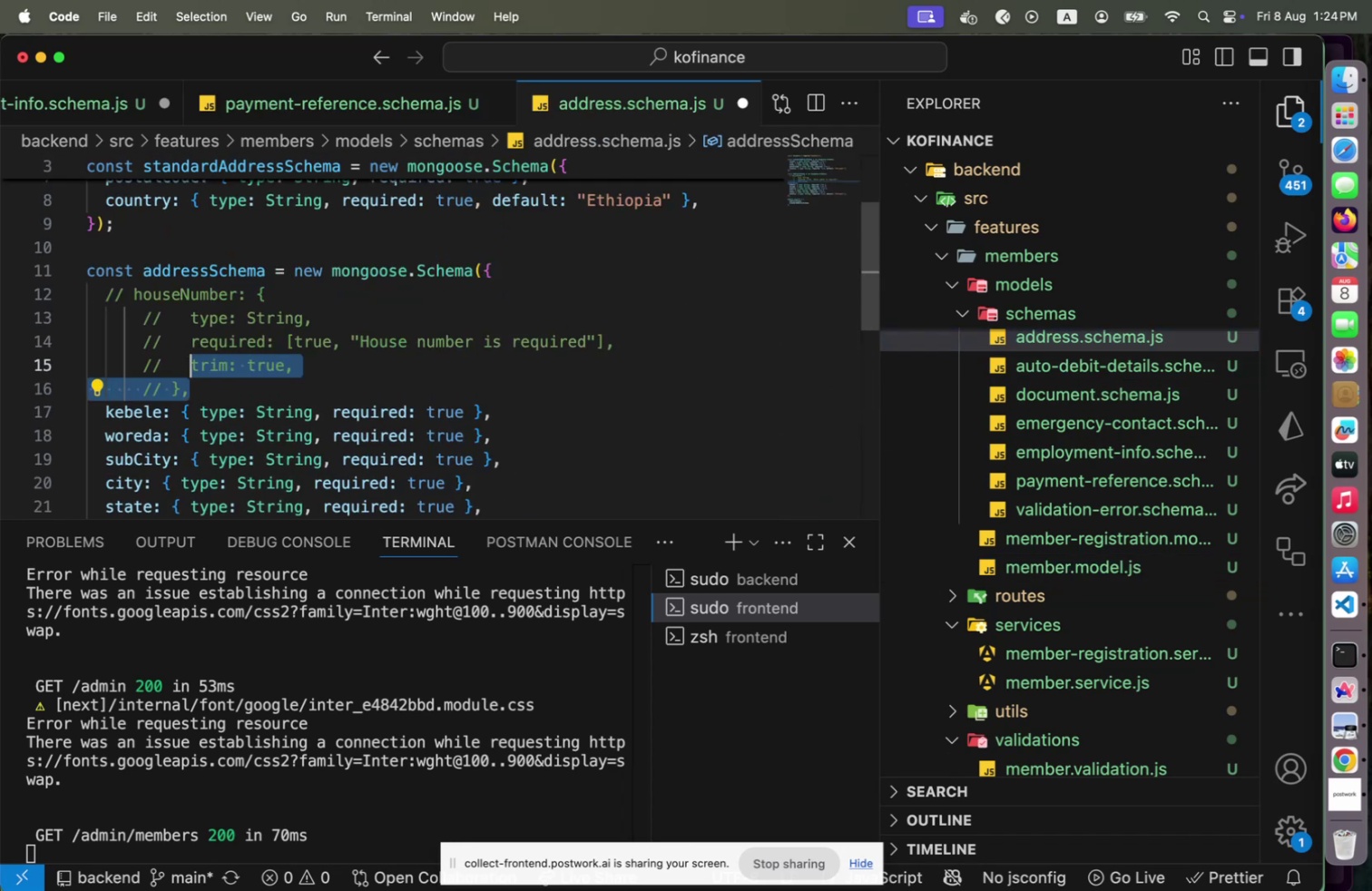 
key(Shift+ArrowUp)
 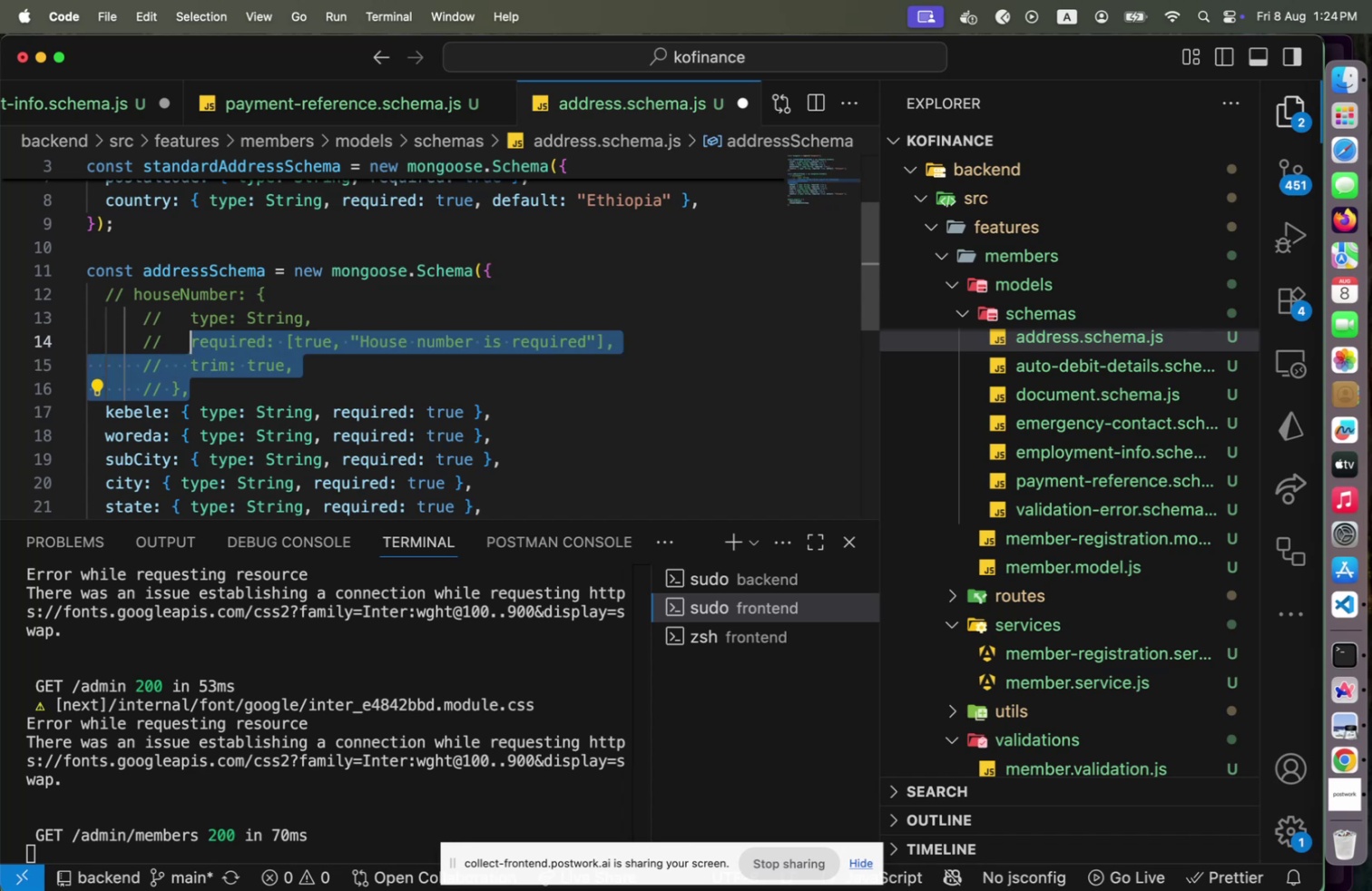 
key(Shift+ArrowUp)
 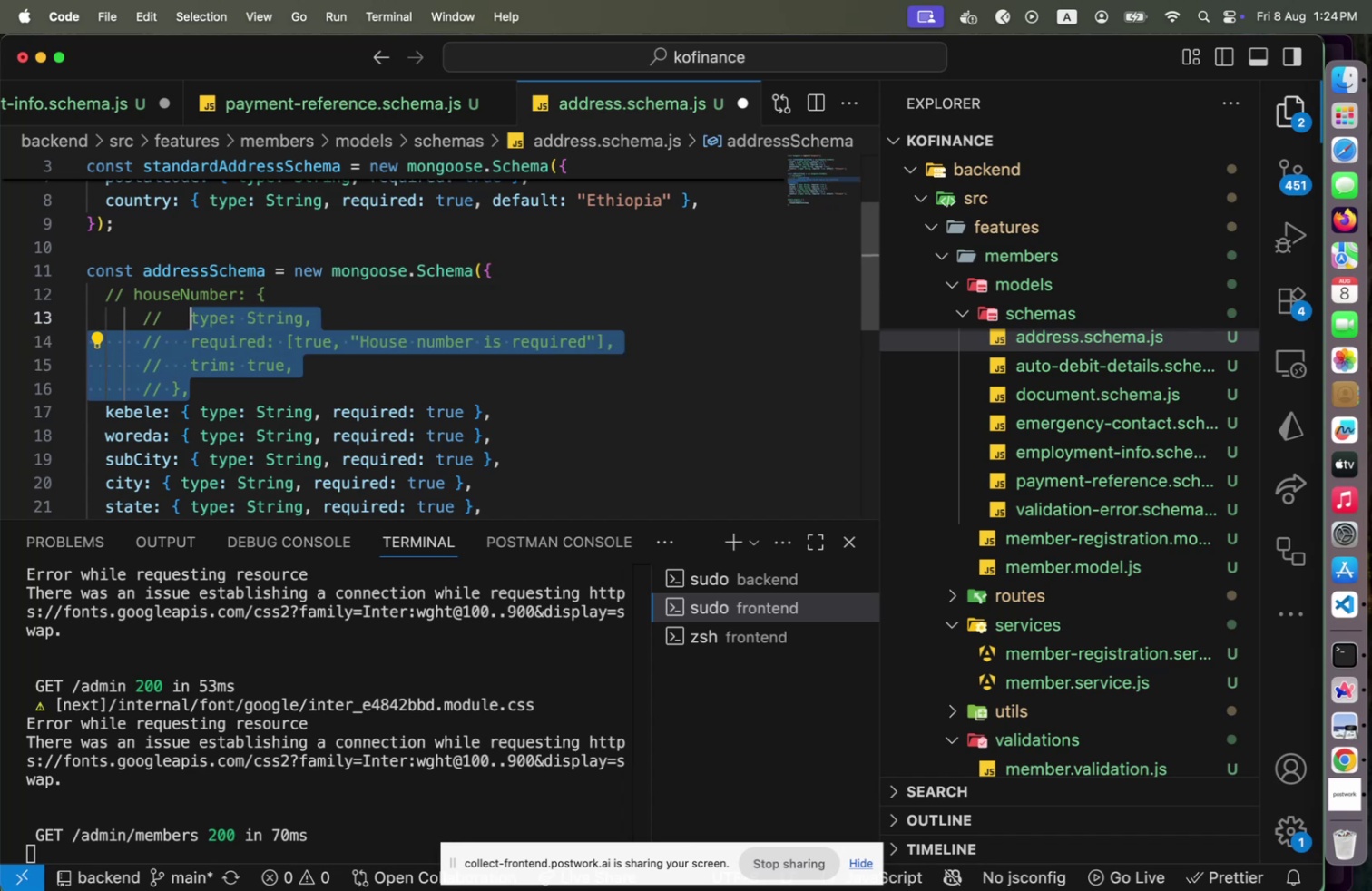 
key(Shift+ArrowUp)
 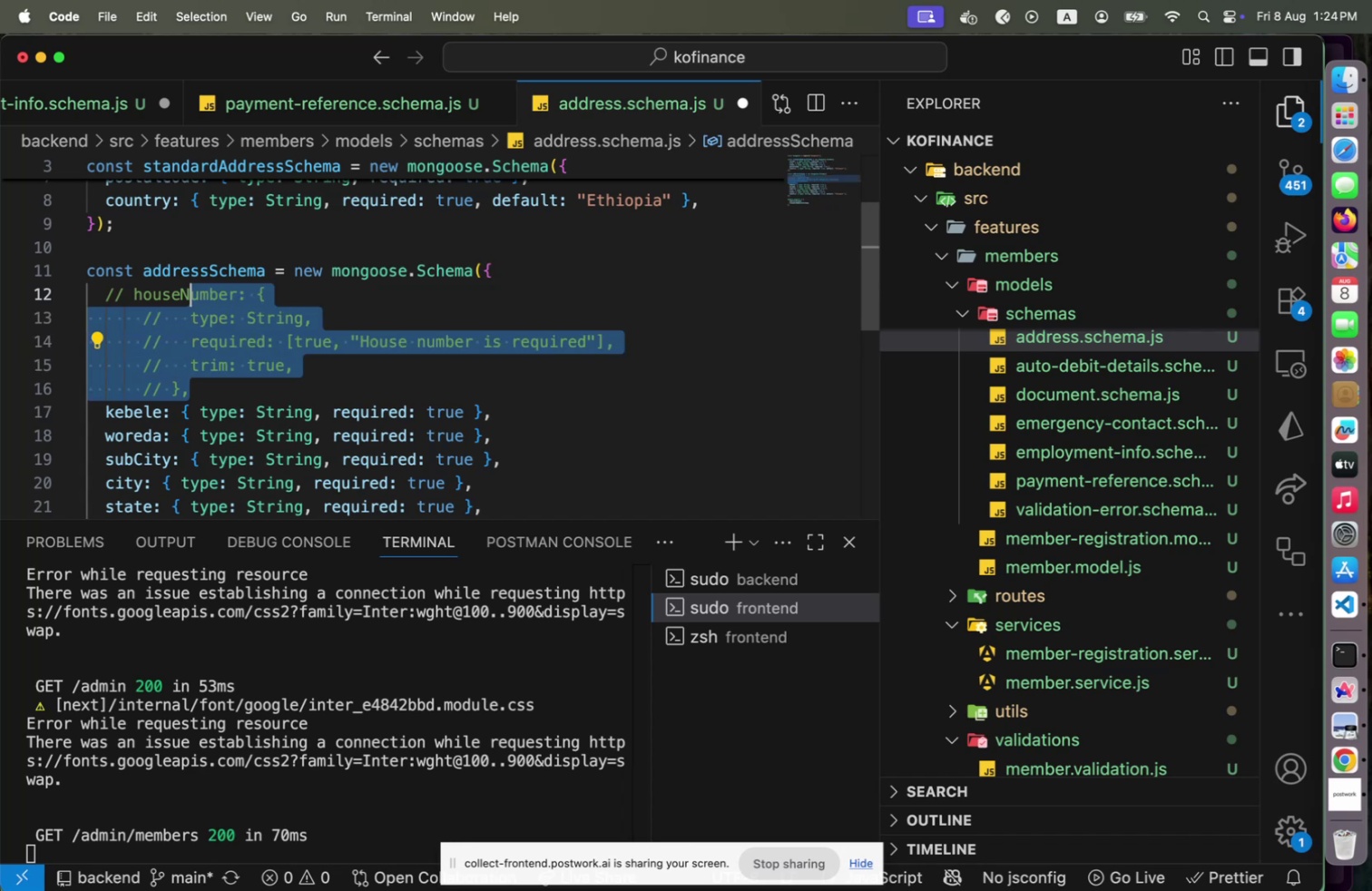 
key(Shift+Home)
 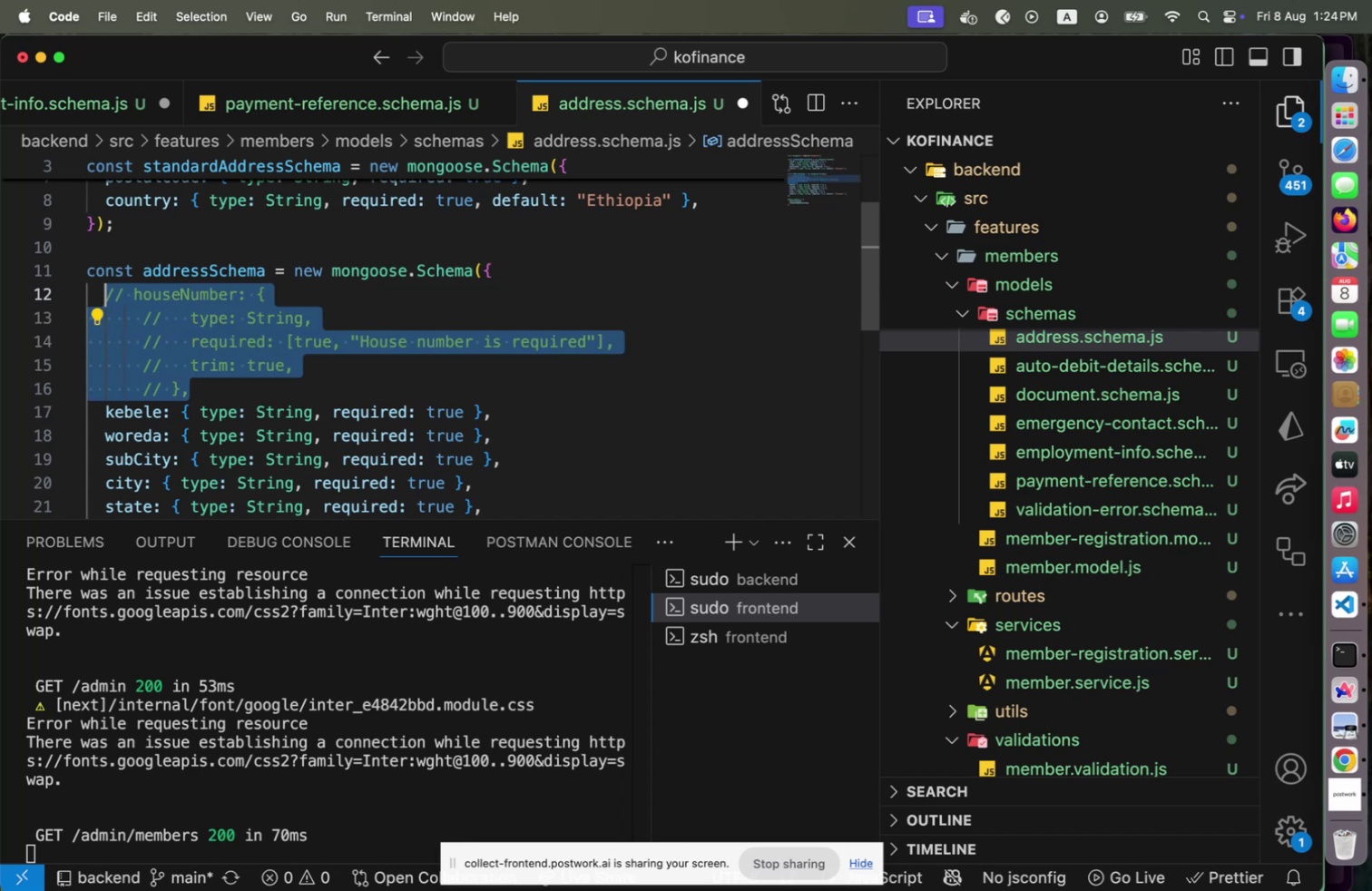 
key(Meta+CommandLeft)
 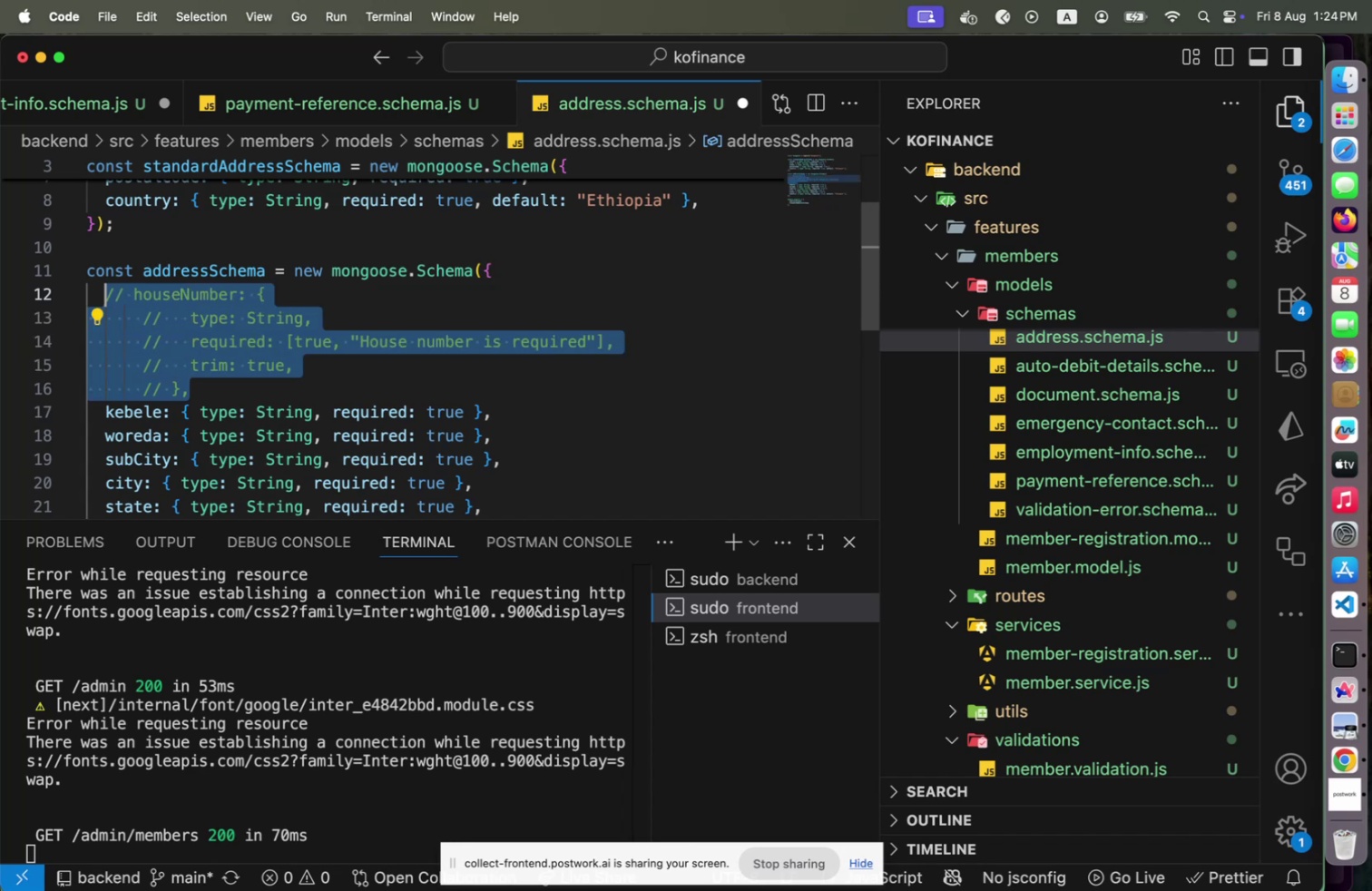 
key(Meta+Slash)
 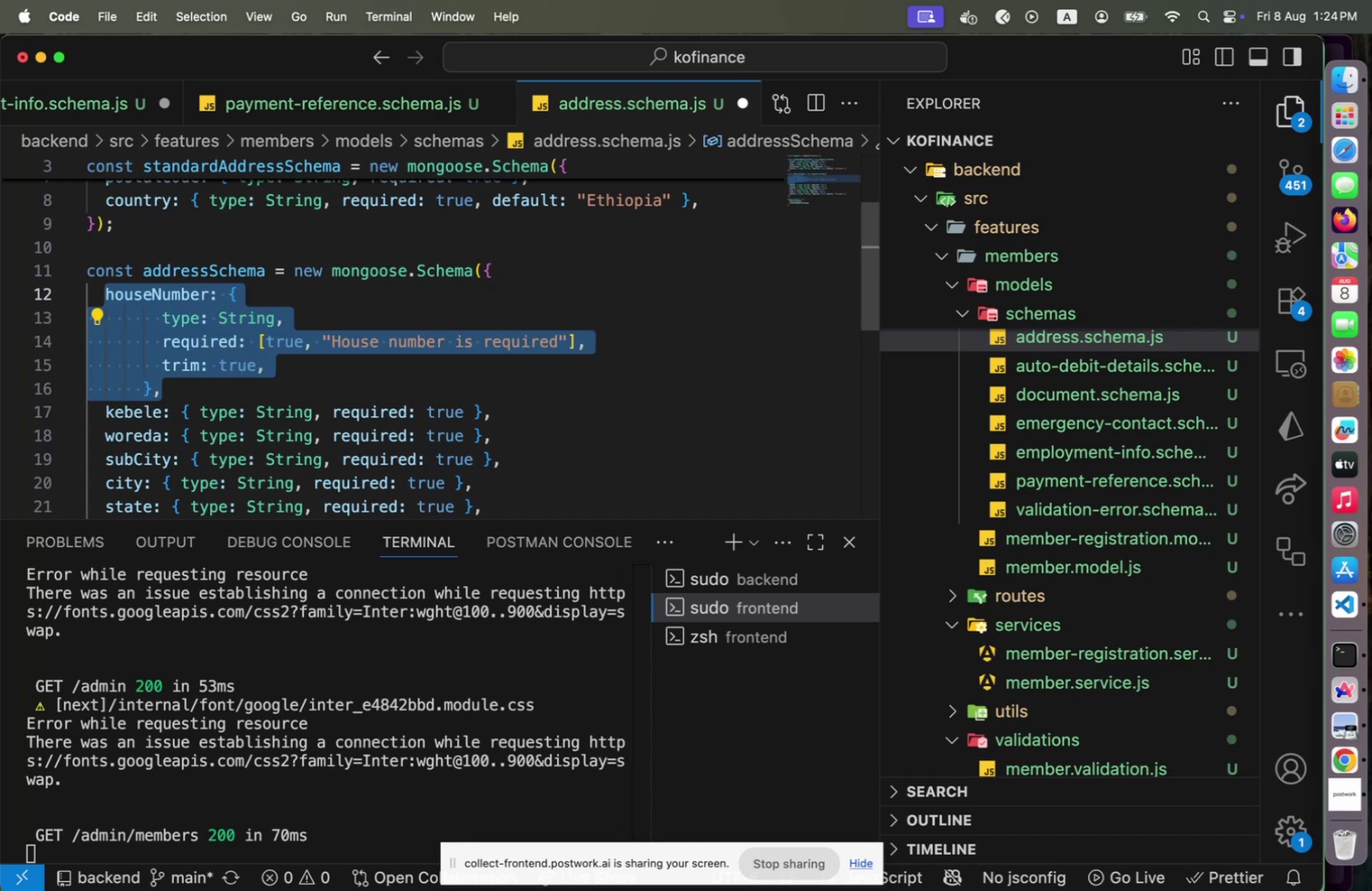 
key(Alt+Shift+F)
 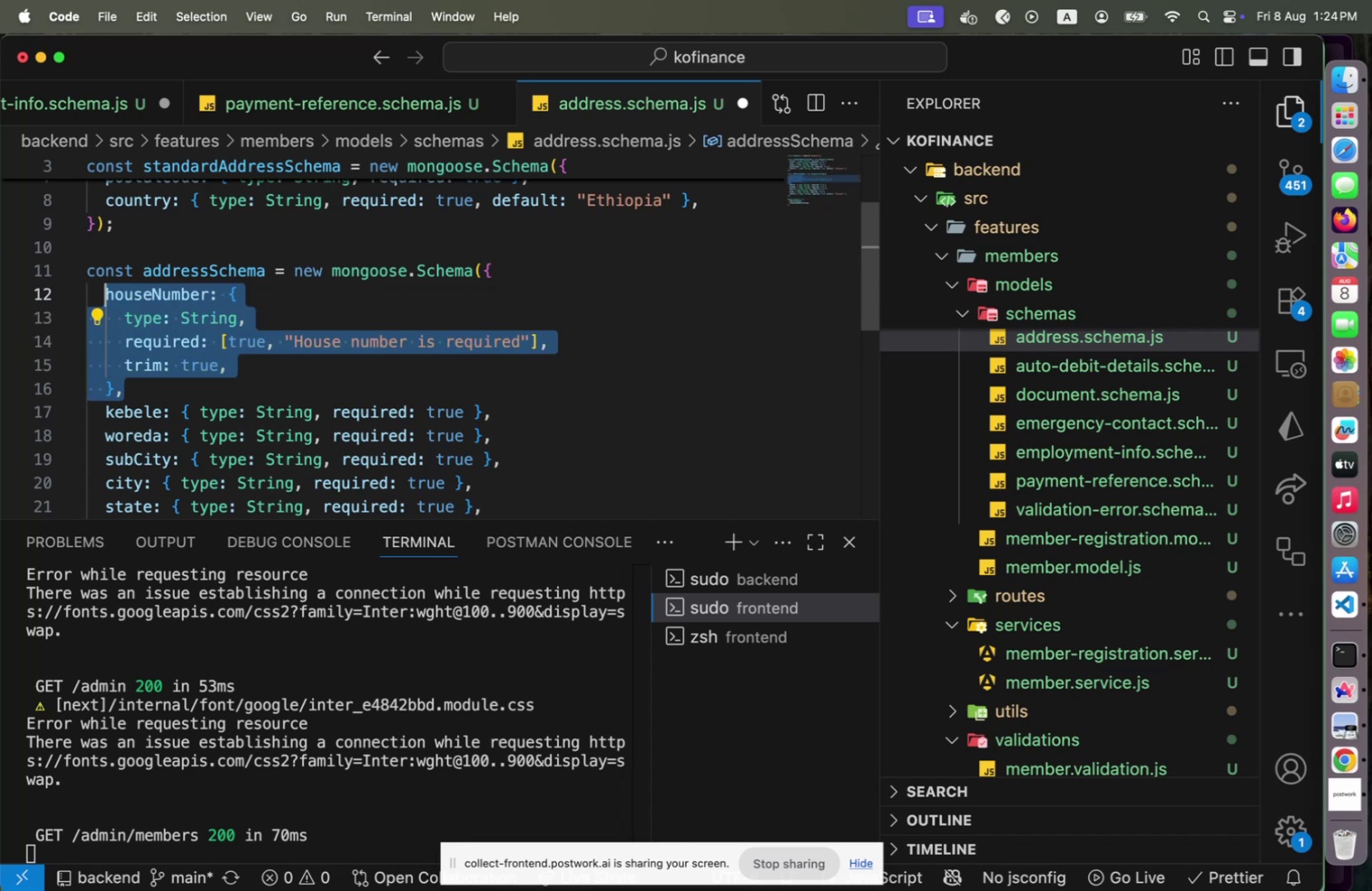 
key(Meta+S)
 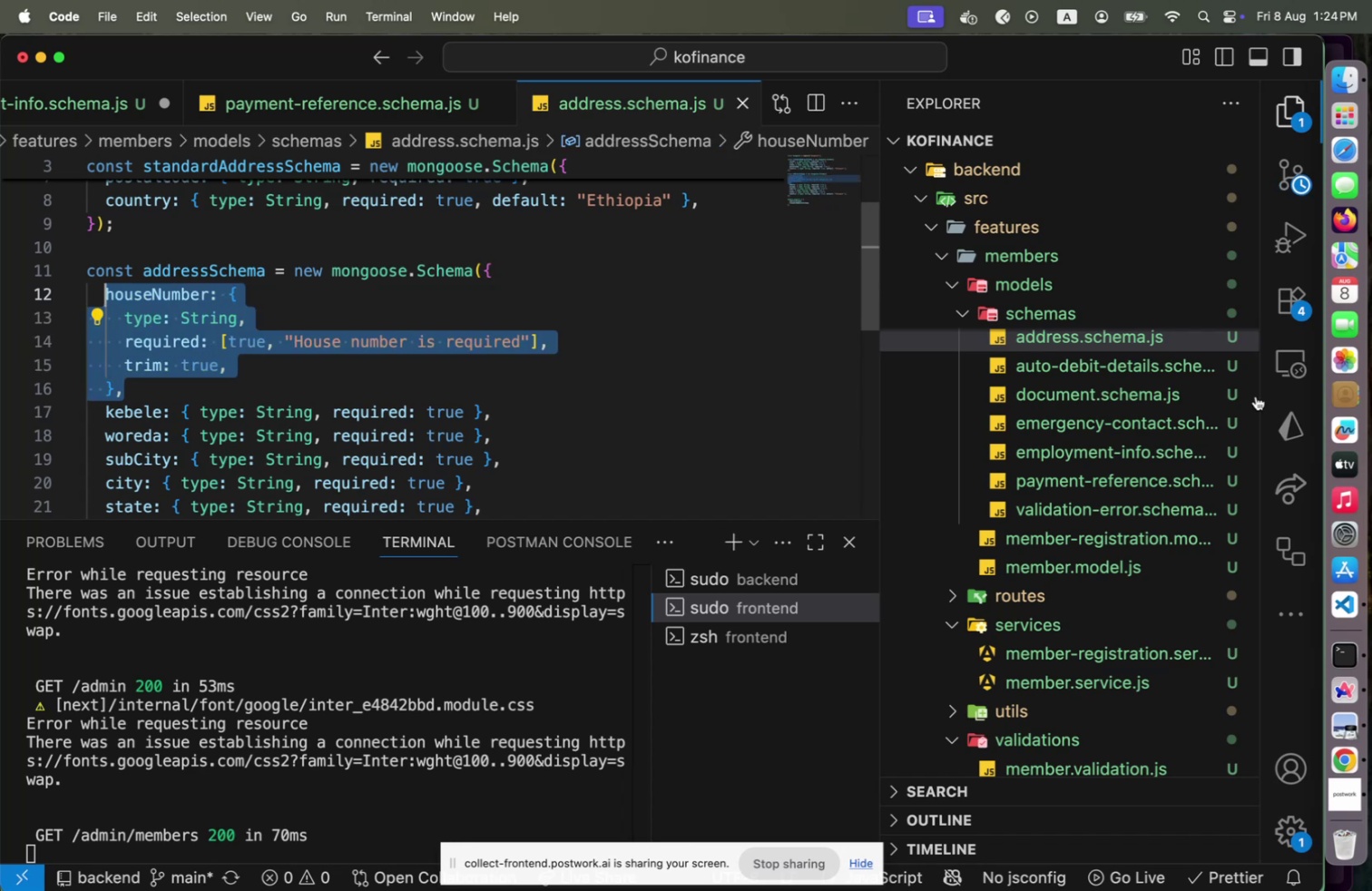 
left_click([1157, 546])
 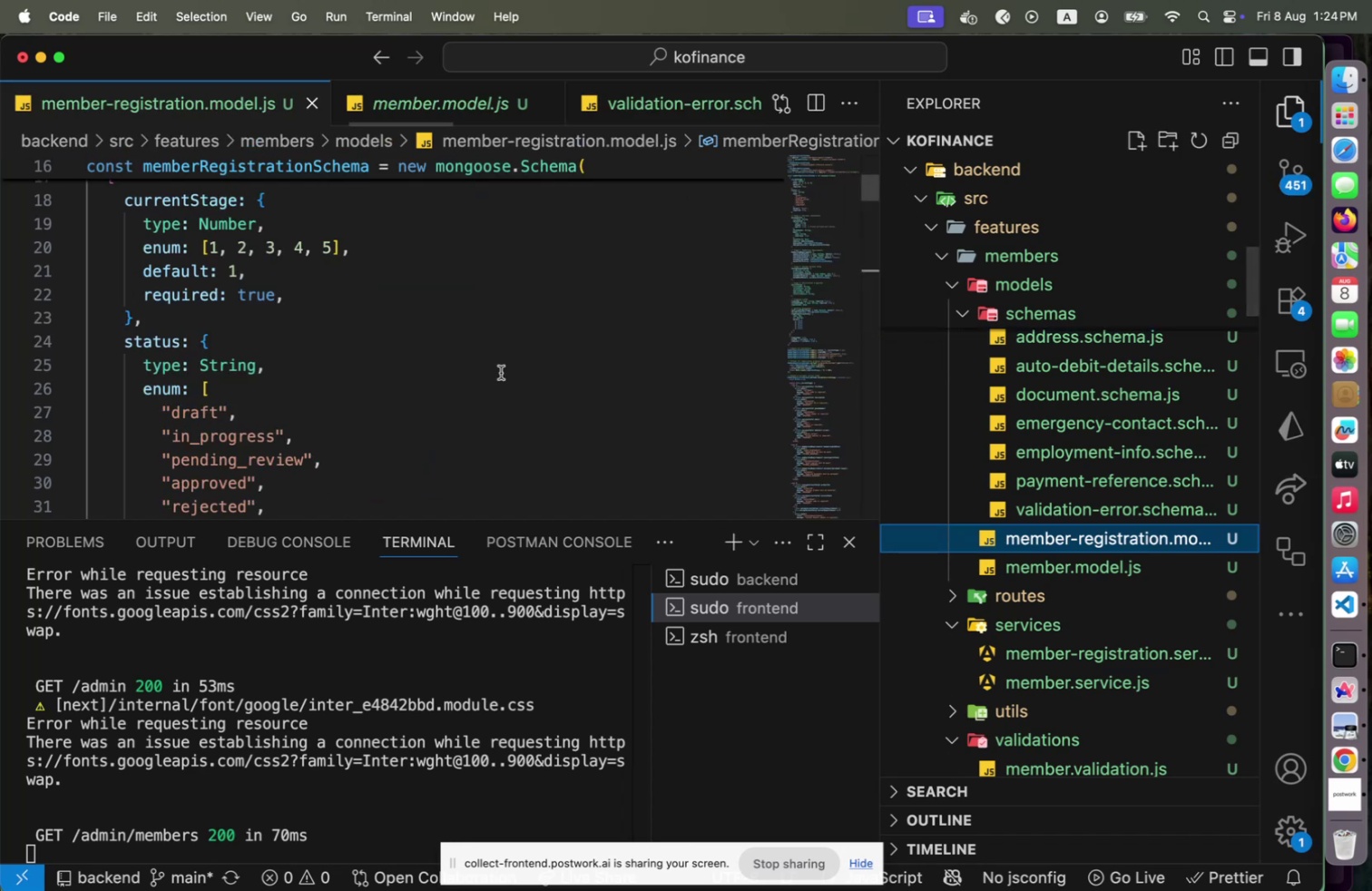 
left_click([501, 372])
 